 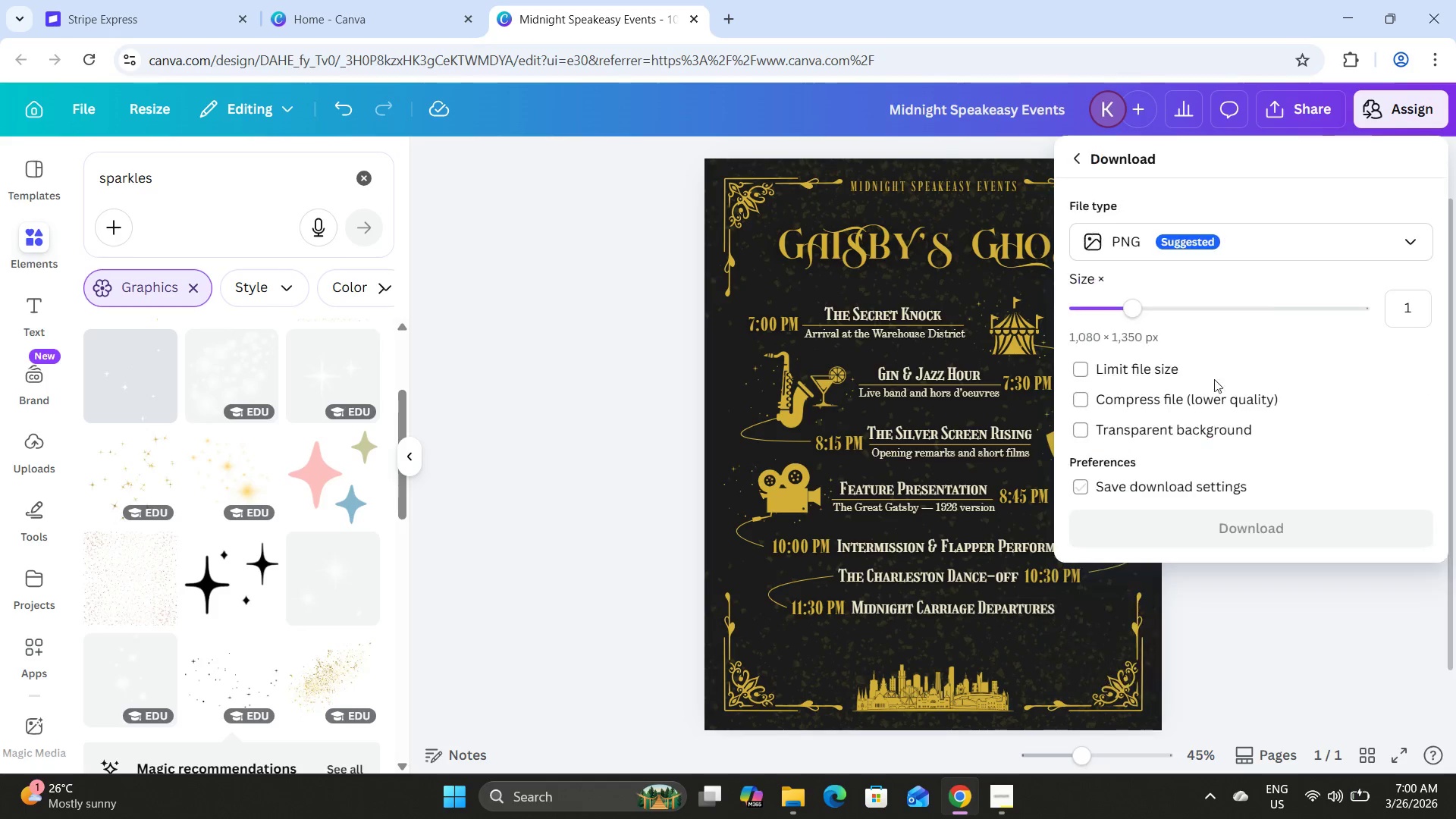 
left_click([1293, 236])
 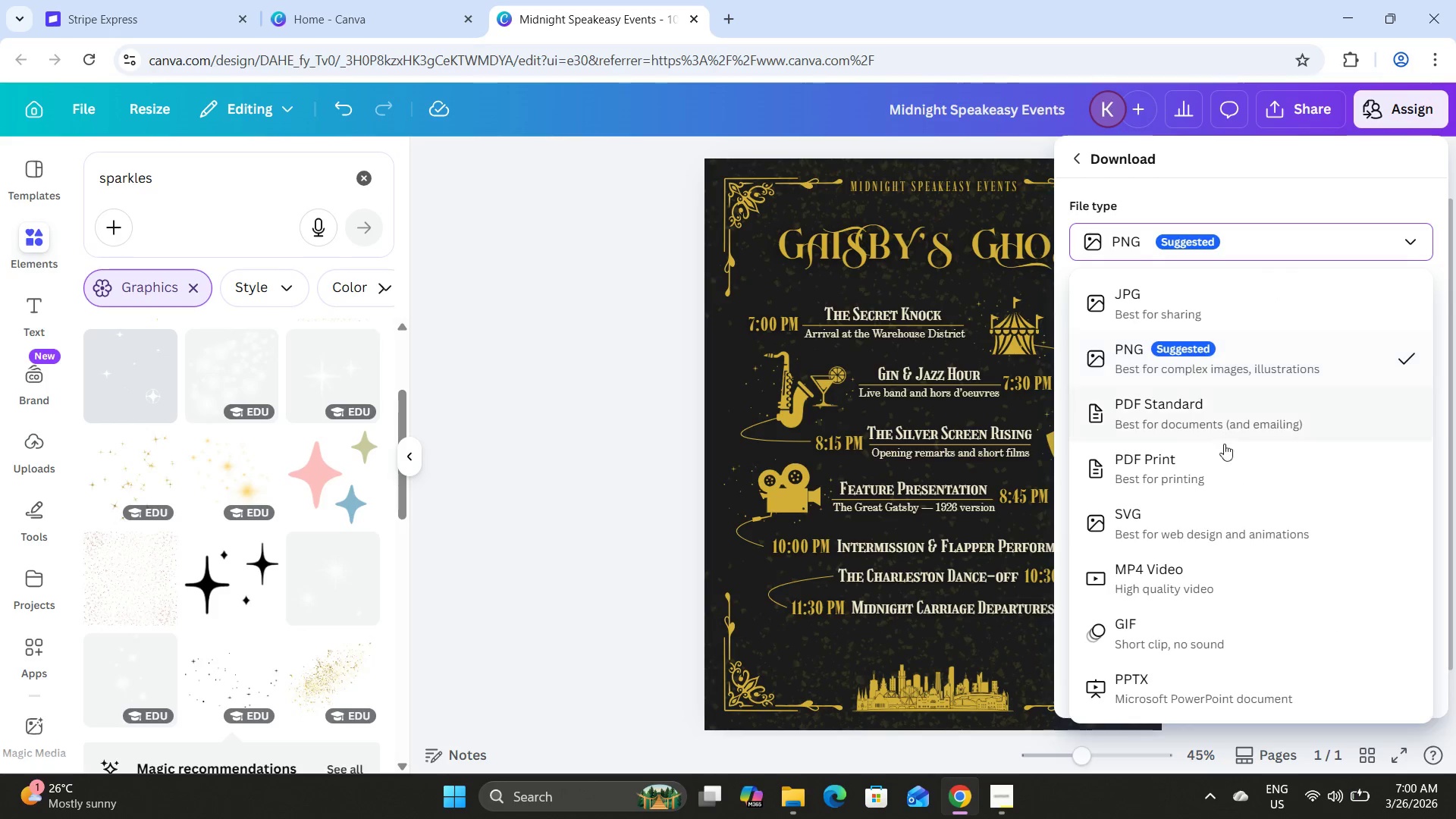 
left_click([1220, 466])
 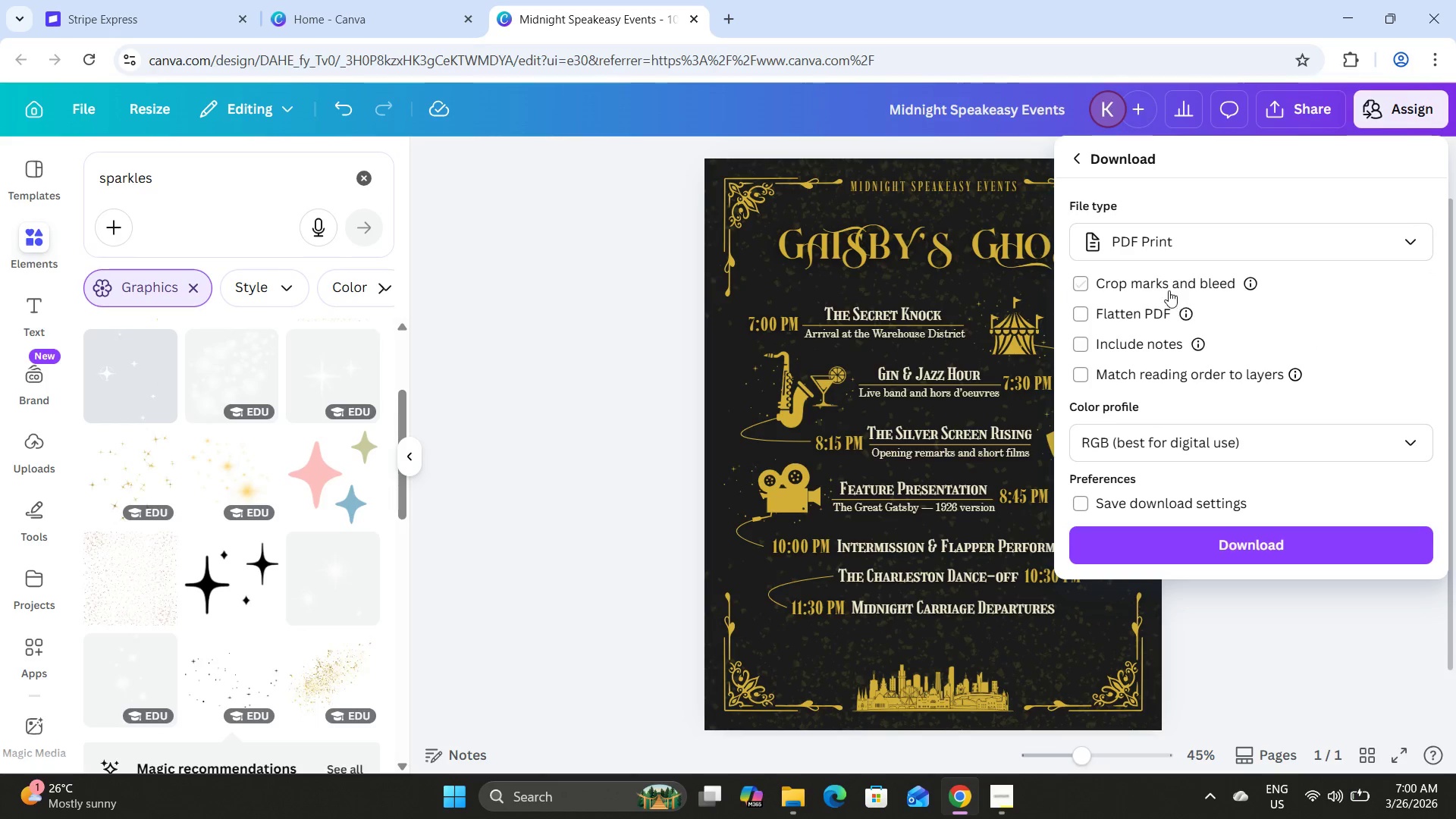 
left_click([1131, 319])
 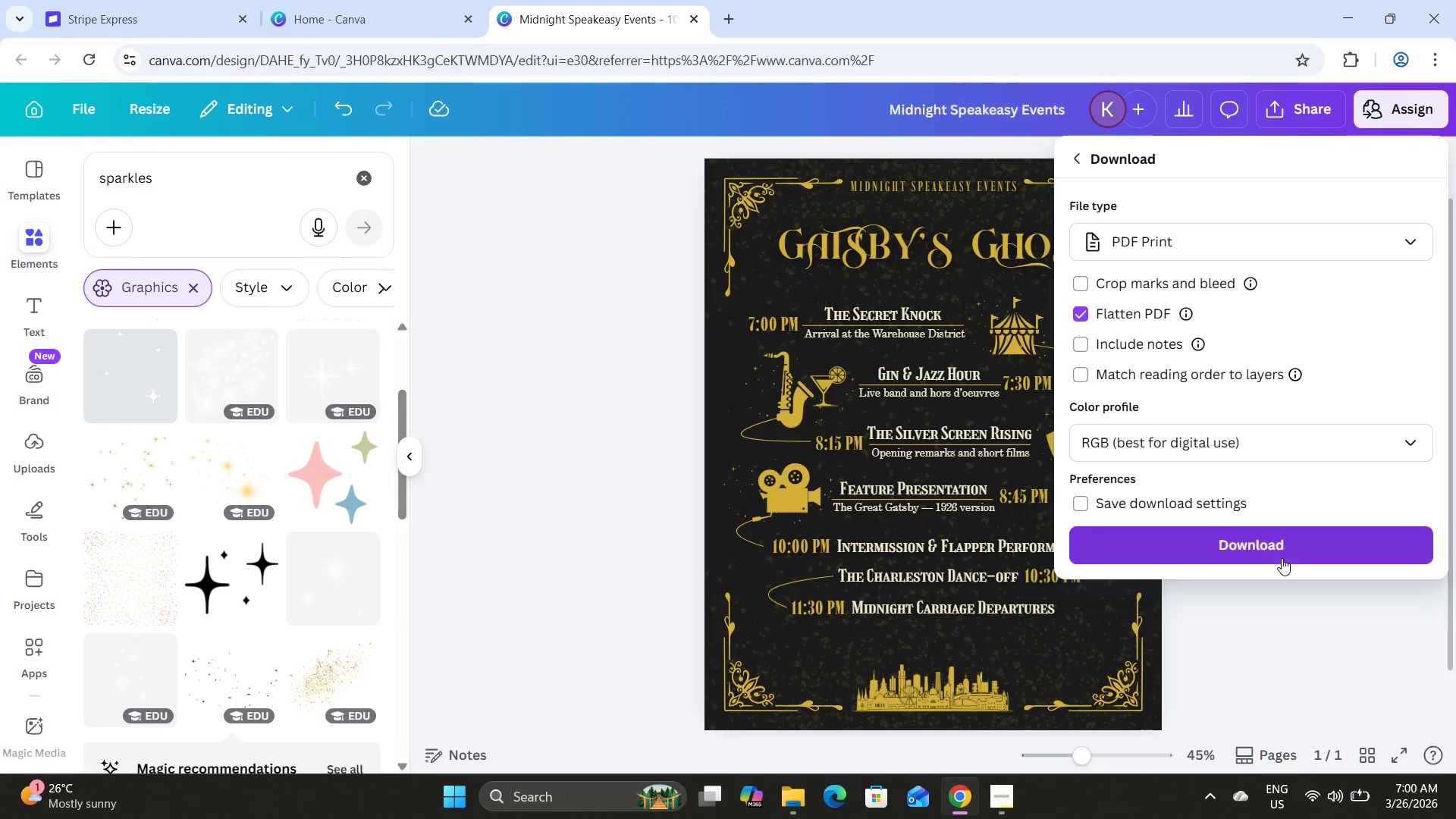 
left_click([1279, 542])
 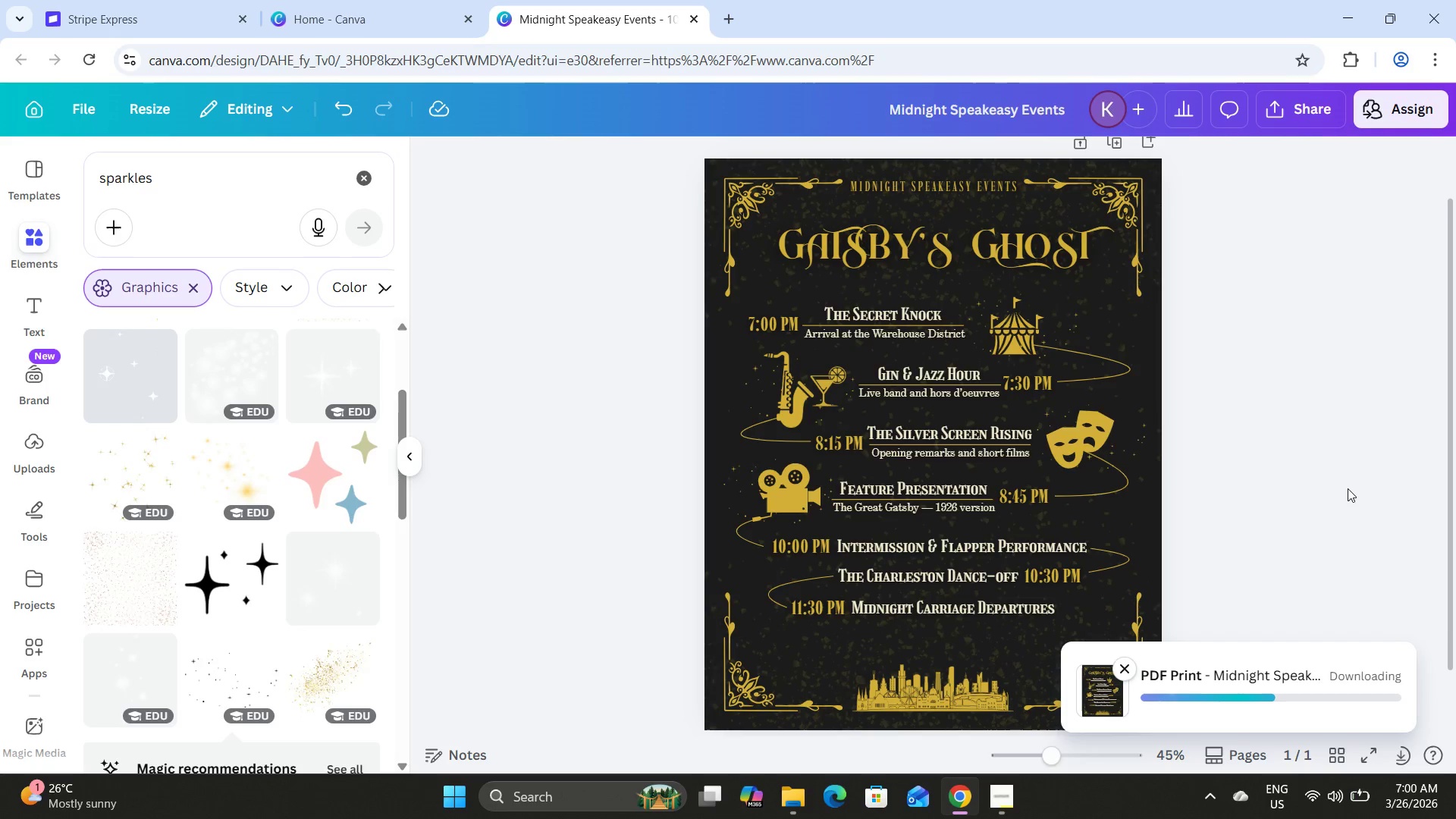 
wait(9.73)
 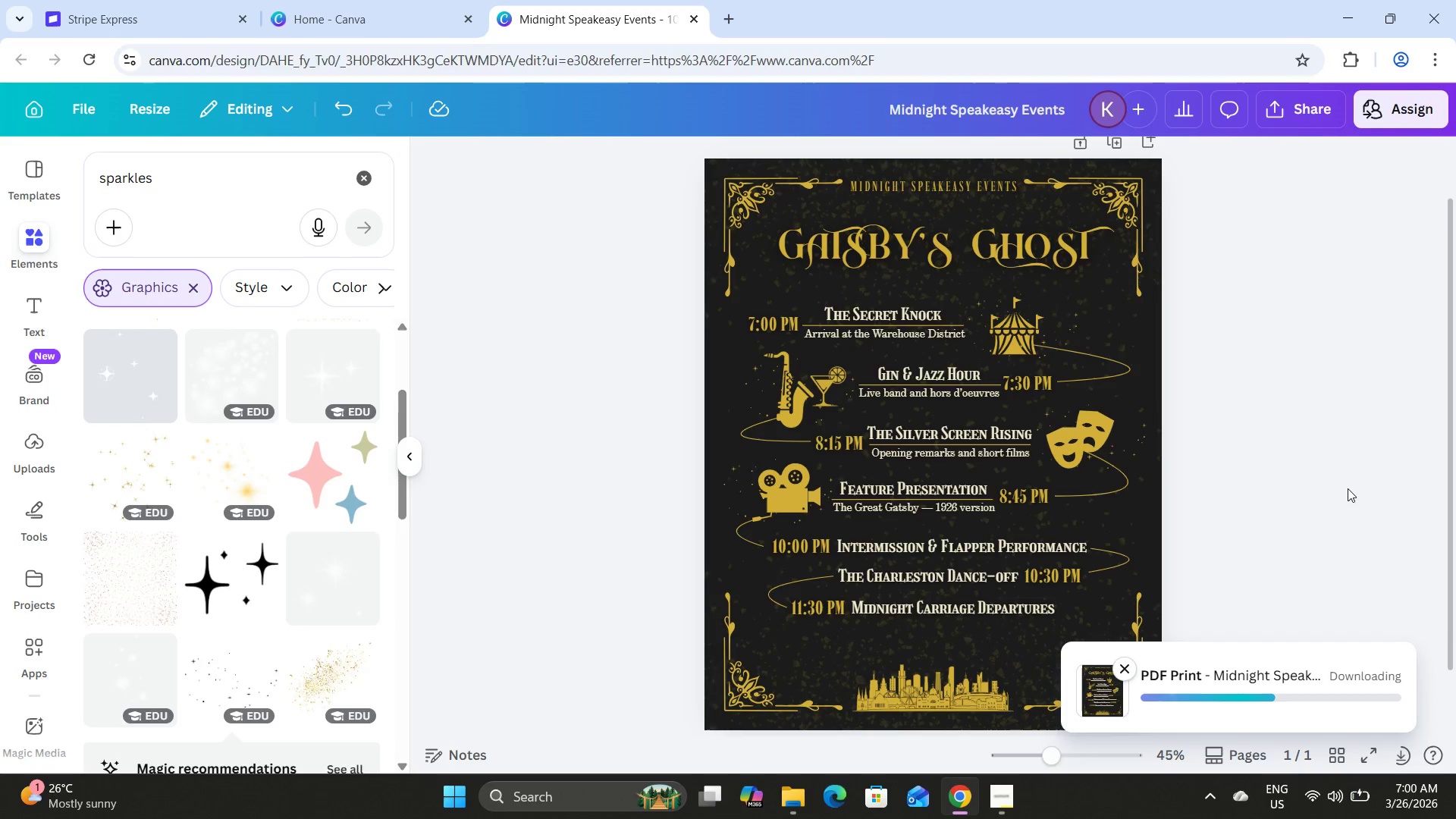 
scroll: coordinate [1295, 423], scroll_direction: down, amount: 2.0
 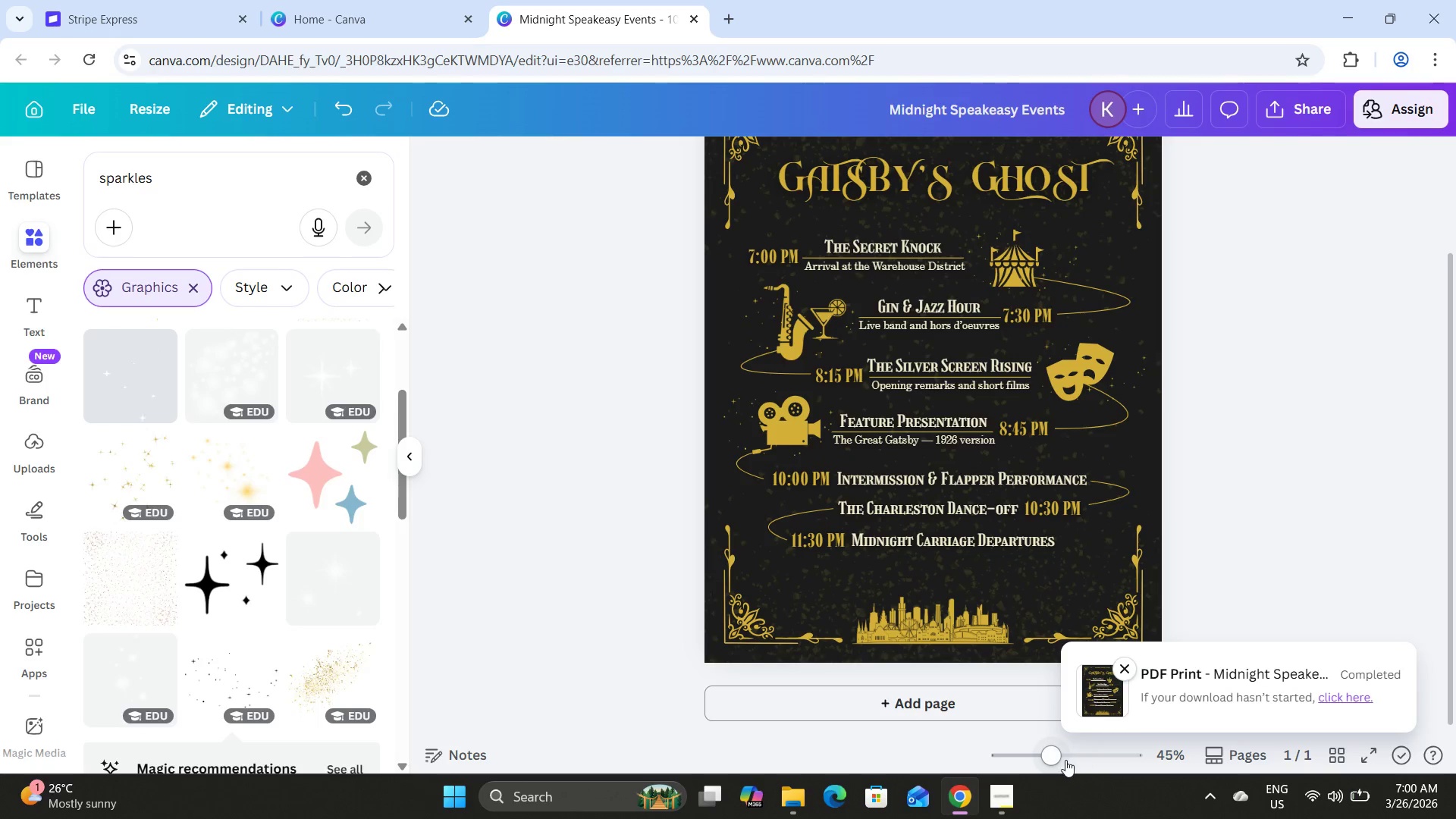 
left_click_drag(start_coordinate=[1053, 758], to_coordinate=[1082, 761])
 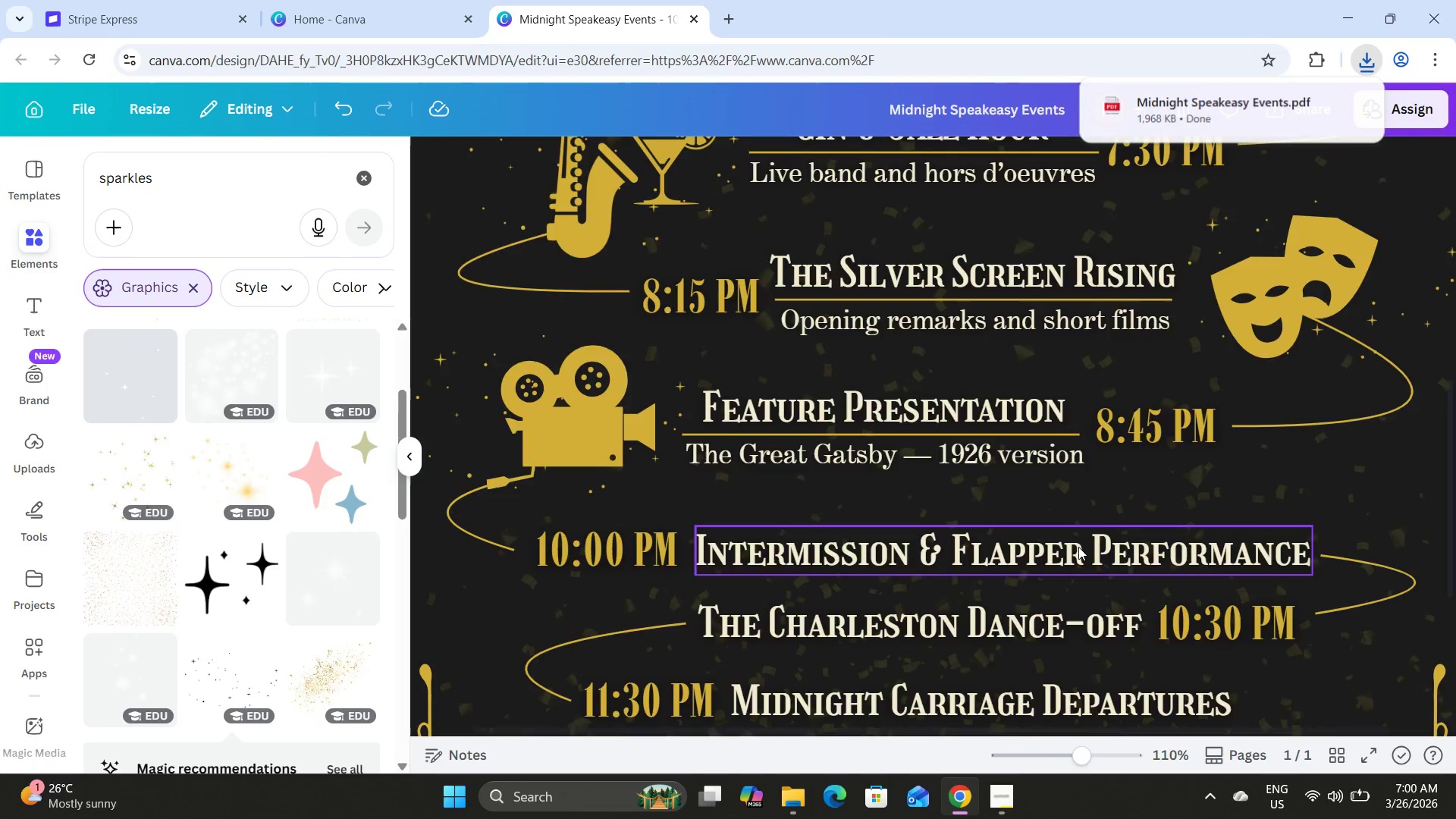 
scroll: coordinate [1078, 547], scroll_direction: down, amount: 2.0
 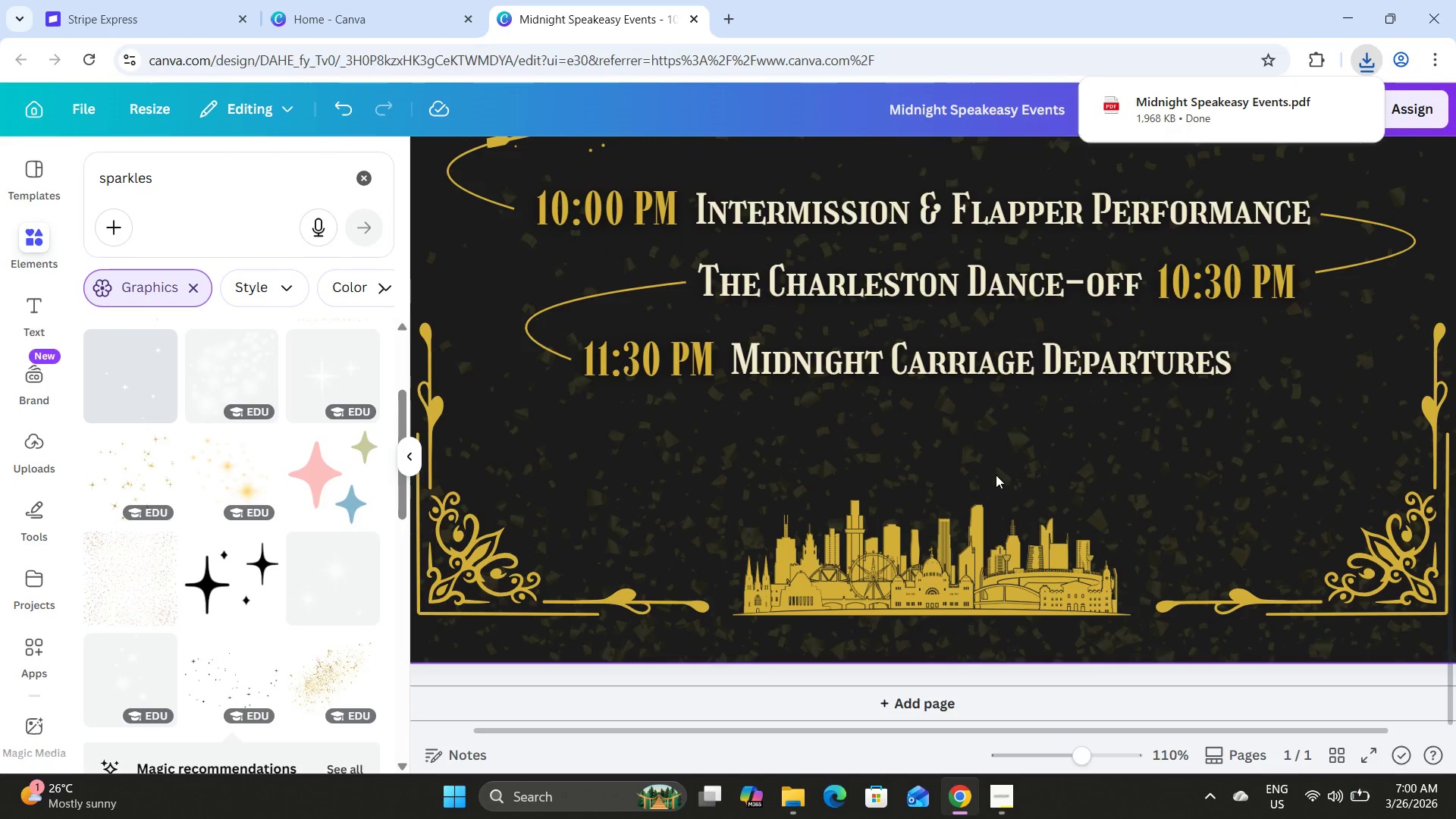 
scroll: coordinate [993, 461], scroll_direction: up, amount: 2.0
 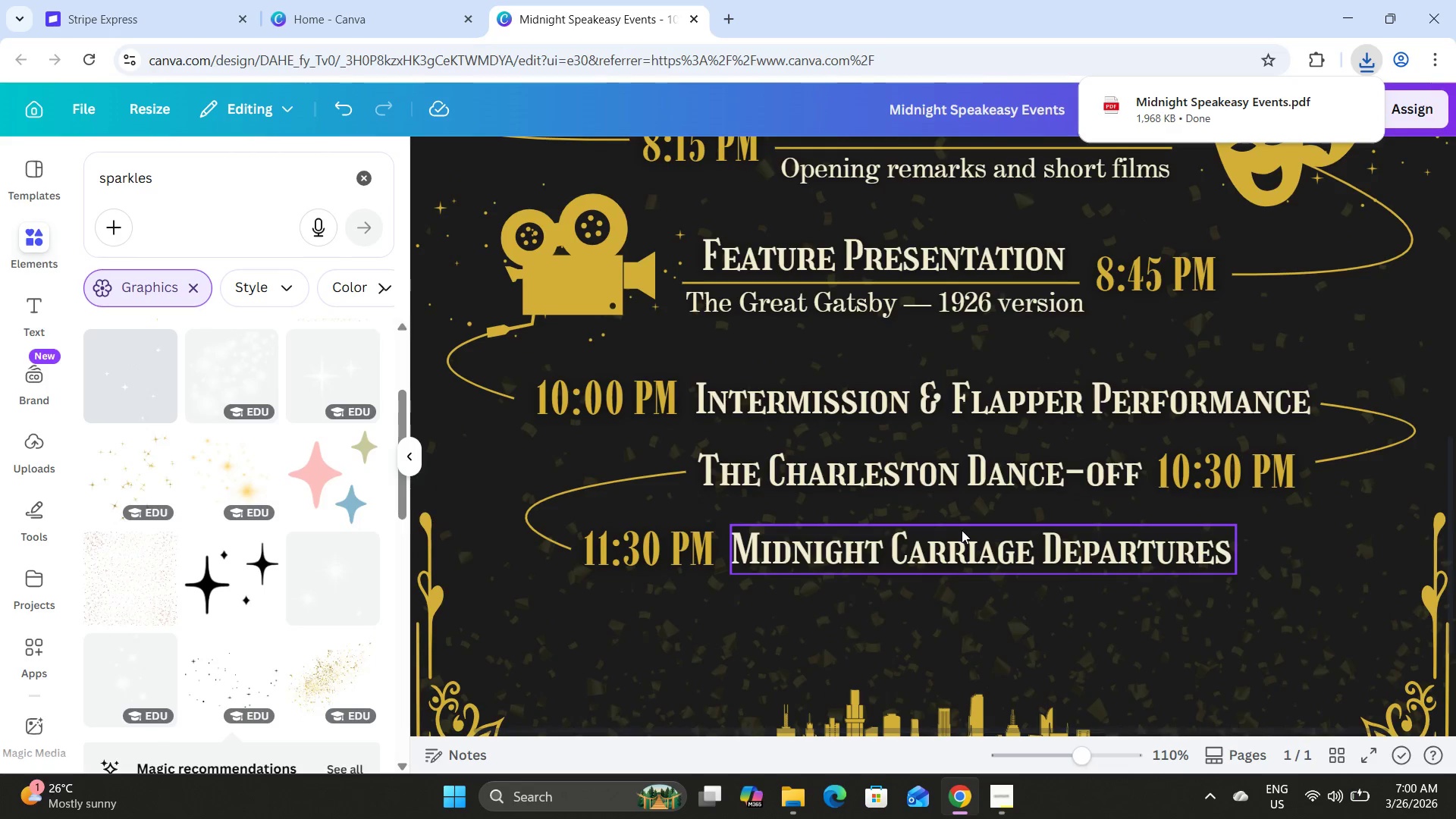 
left_click([960, 535])
 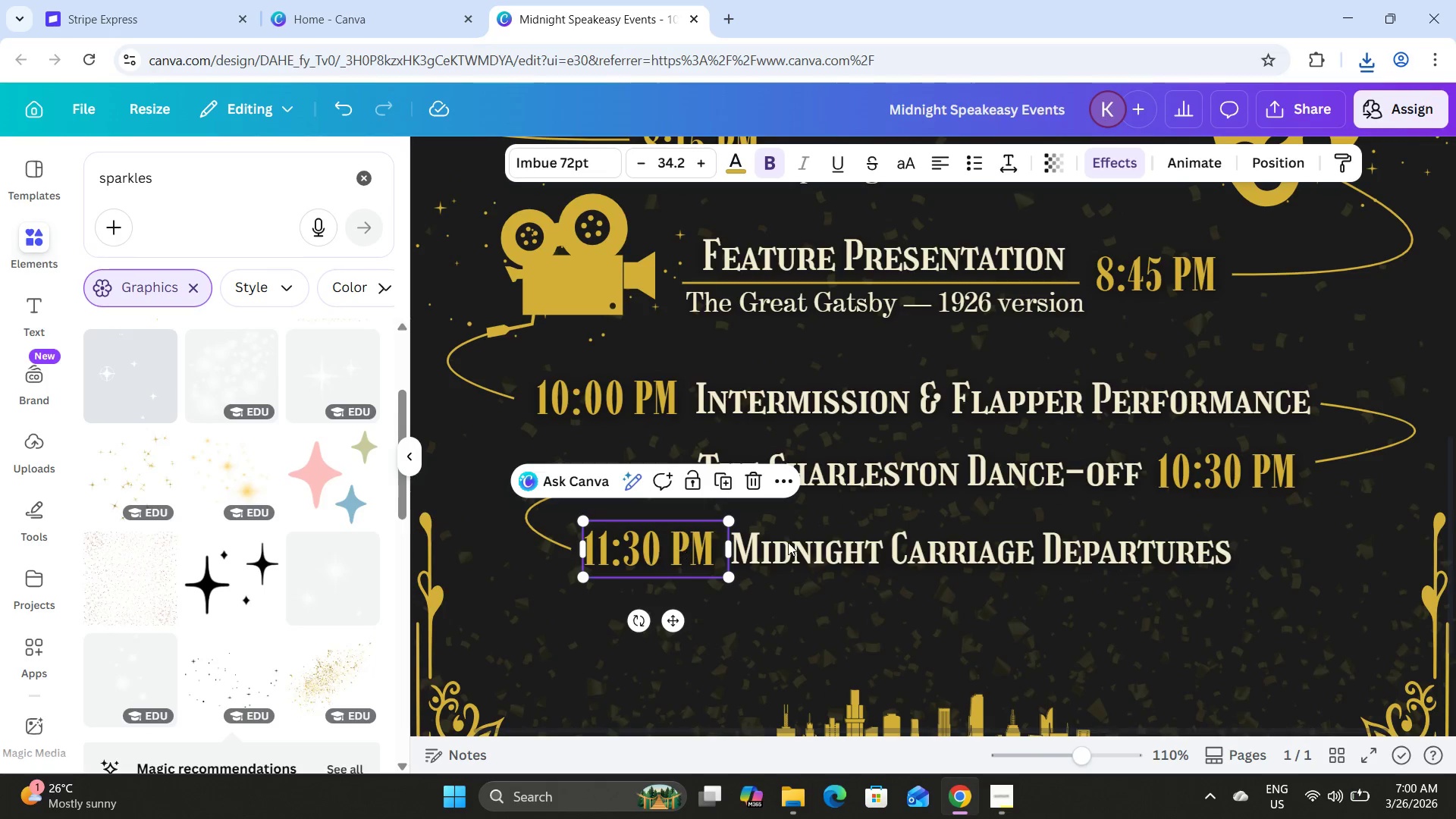 
left_click([934, 542])
 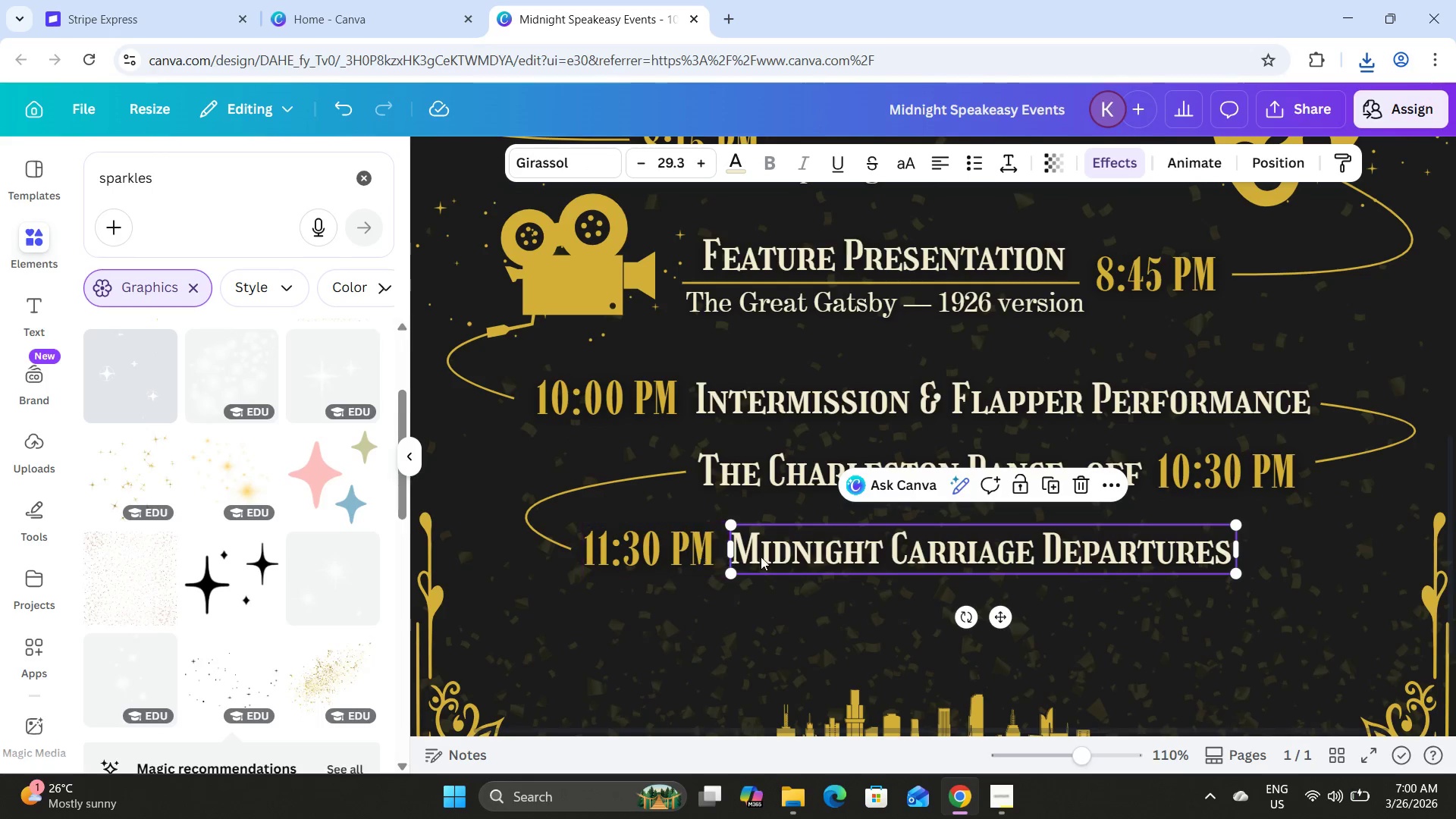 
hold_key(key=ShiftLeft, duration=0.61)
left_click([729, 559])
 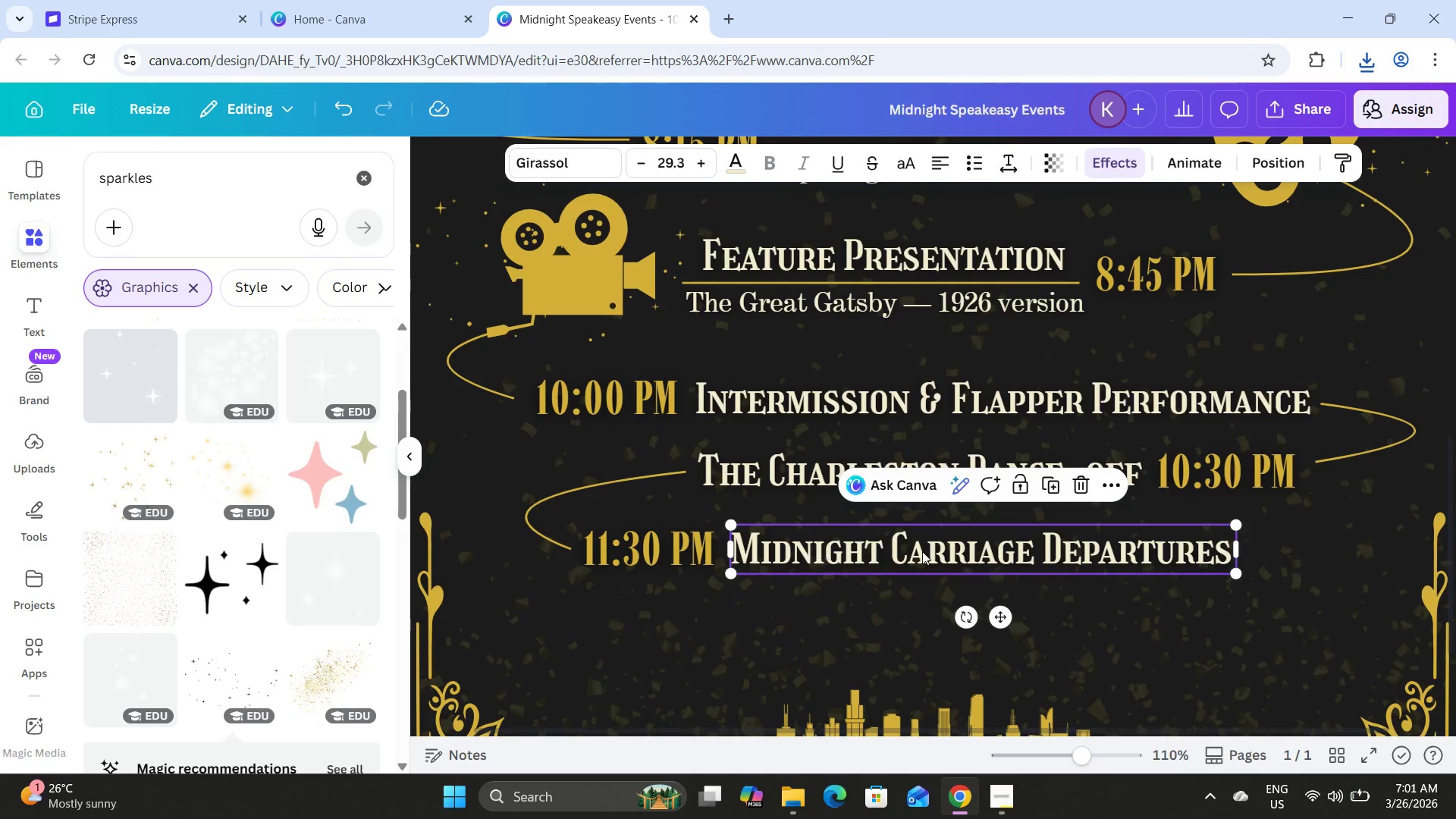 
scroll: coordinate [962, 551], scroll_direction: down, amount: 1.0
 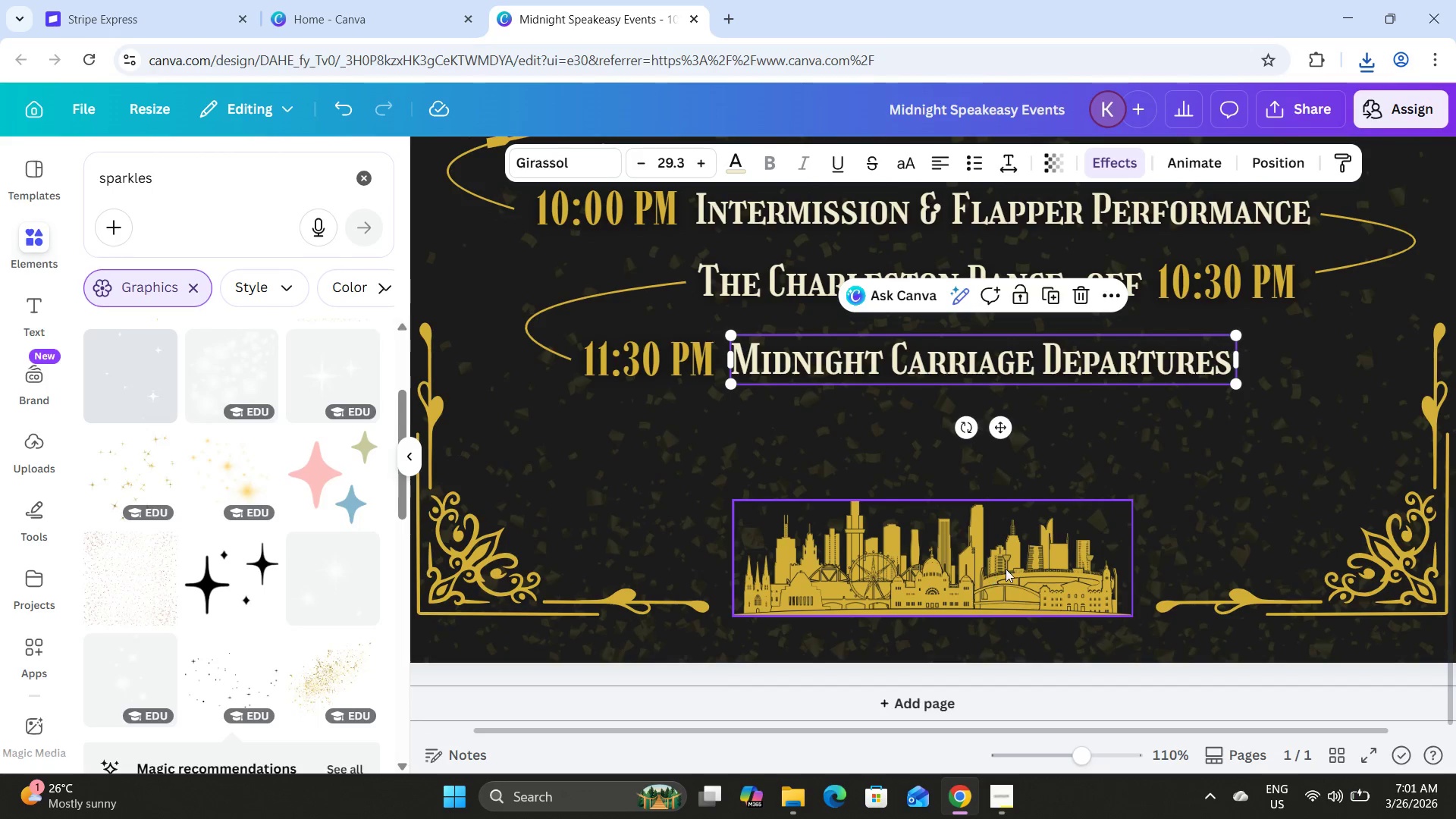 
scroll: coordinate [1022, 557], scroll_direction: up, amount: 2.0
 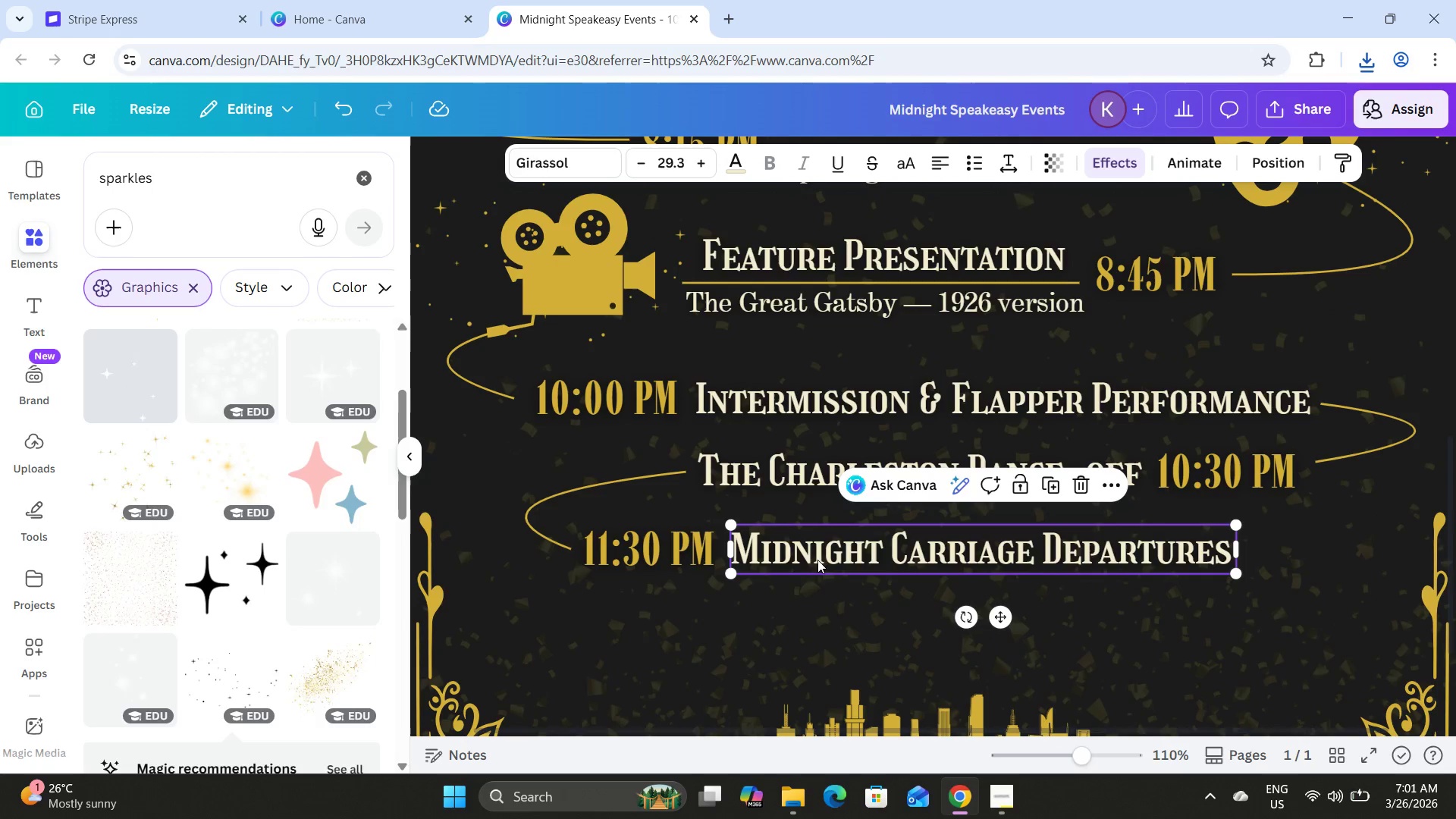 
hold_key(key=ShiftLeft, duration=0.48)
left_click([689, 552])
 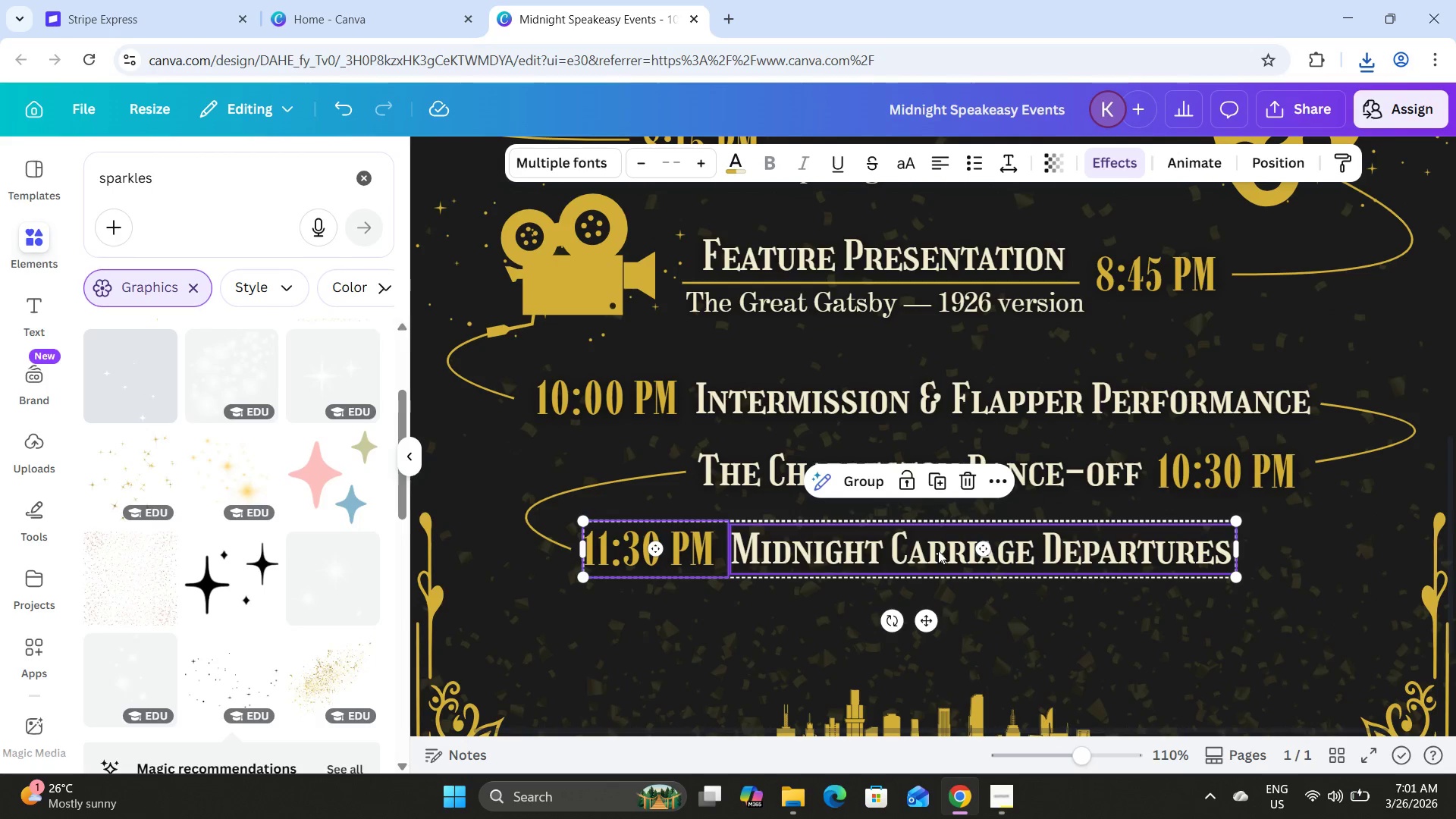 
key(ArrowDown)
 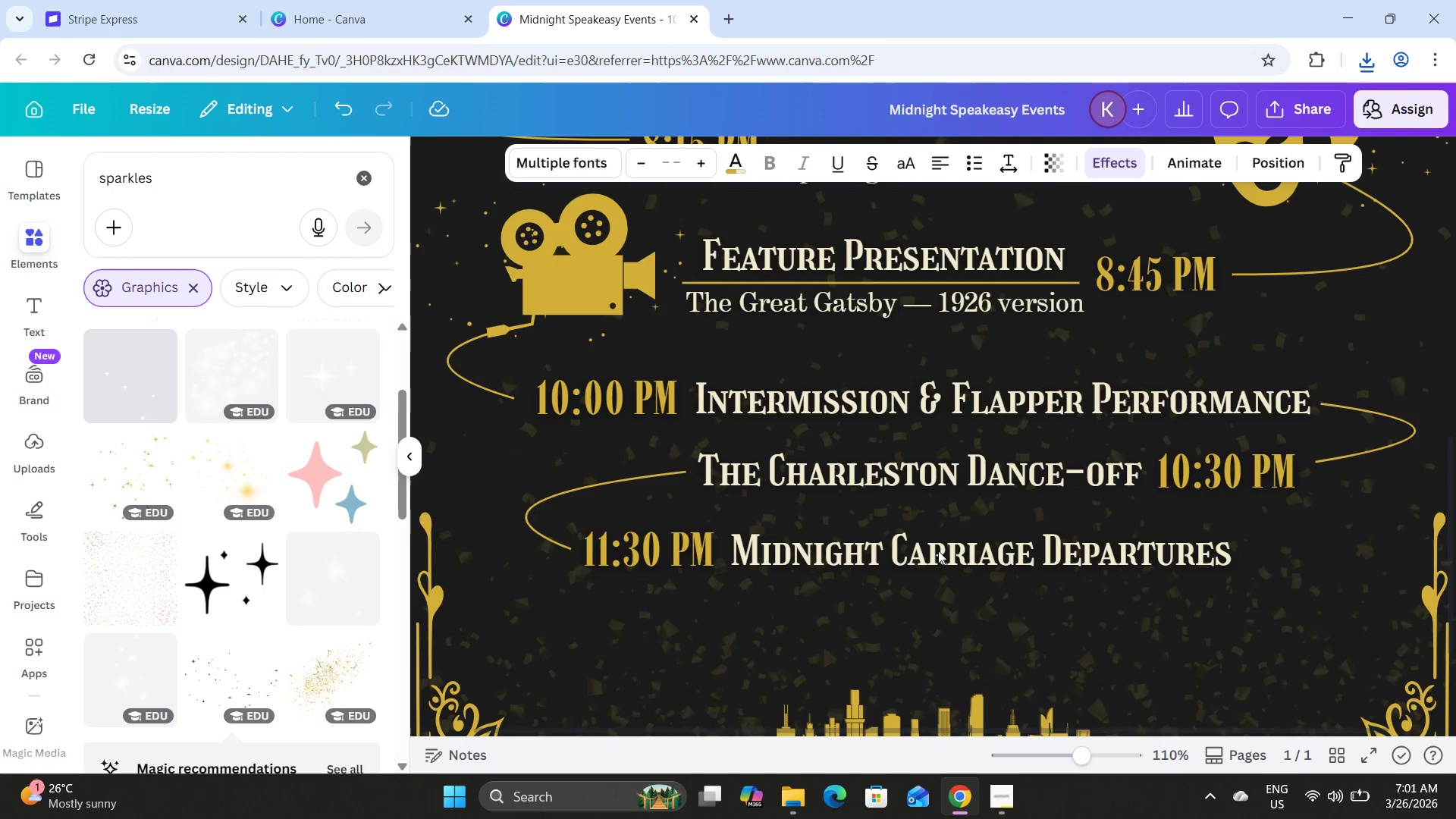 
key(ArrowDown)
 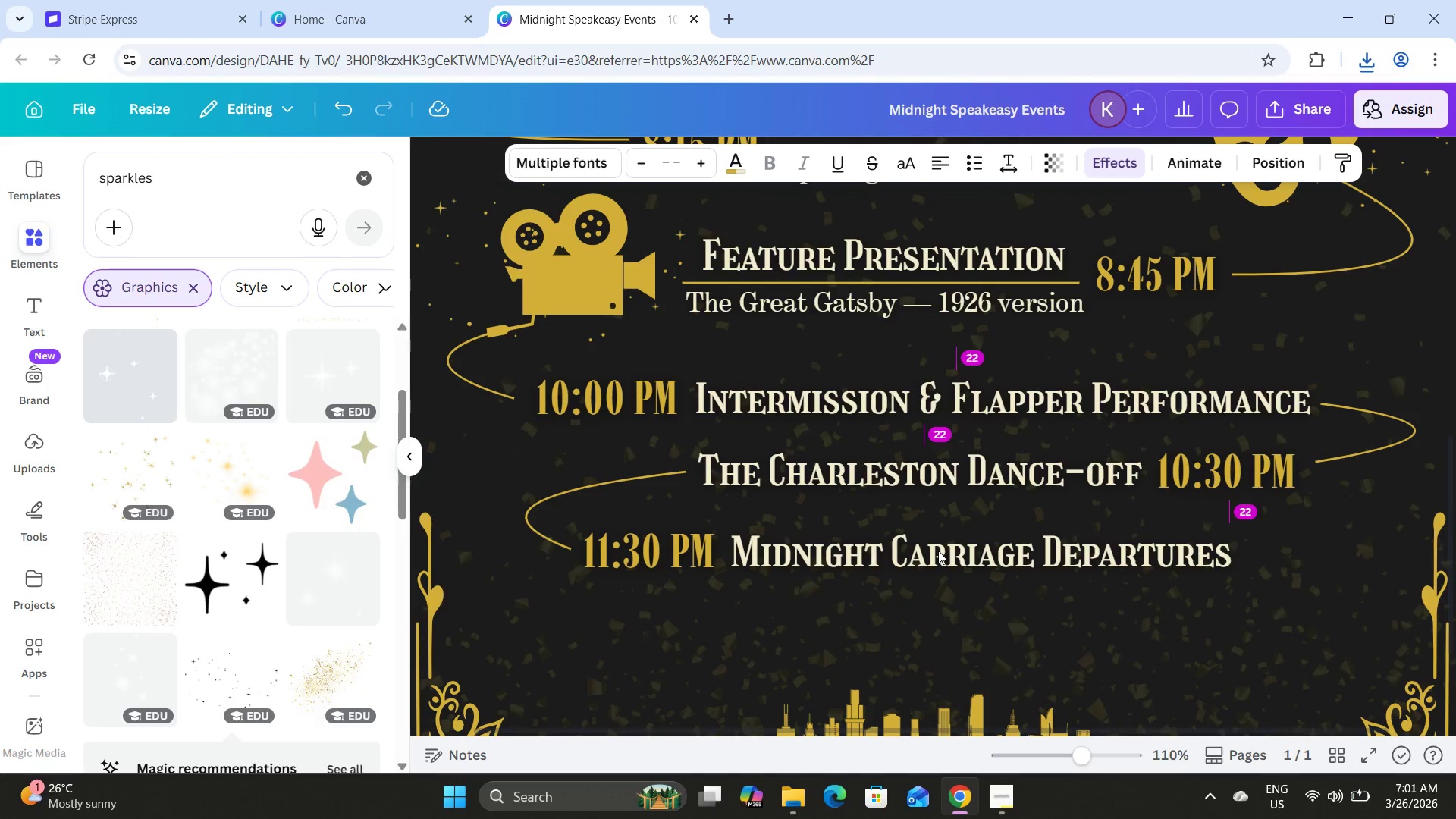 
key(ArrowDown)
 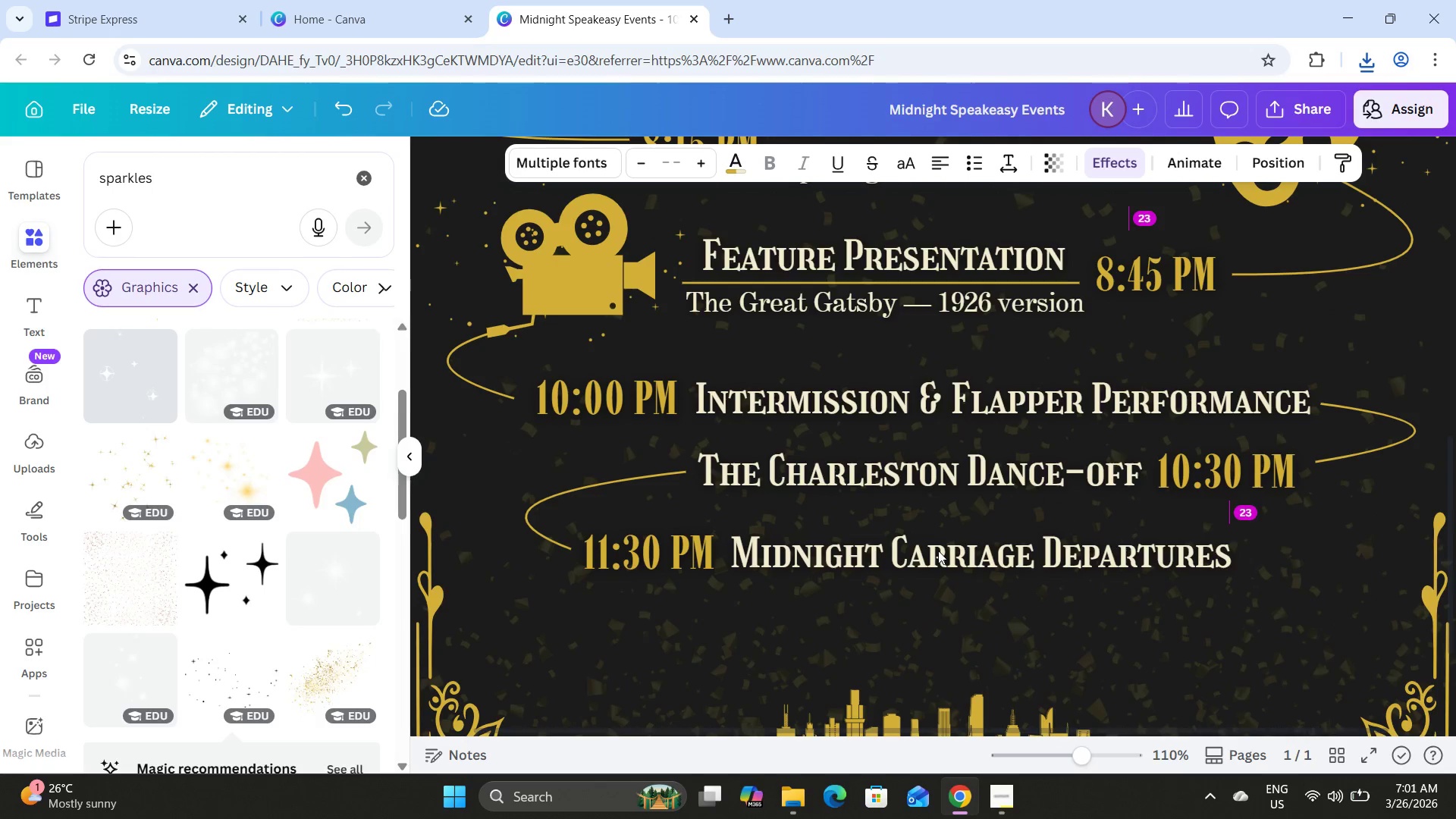 
key(ArrowDown)
 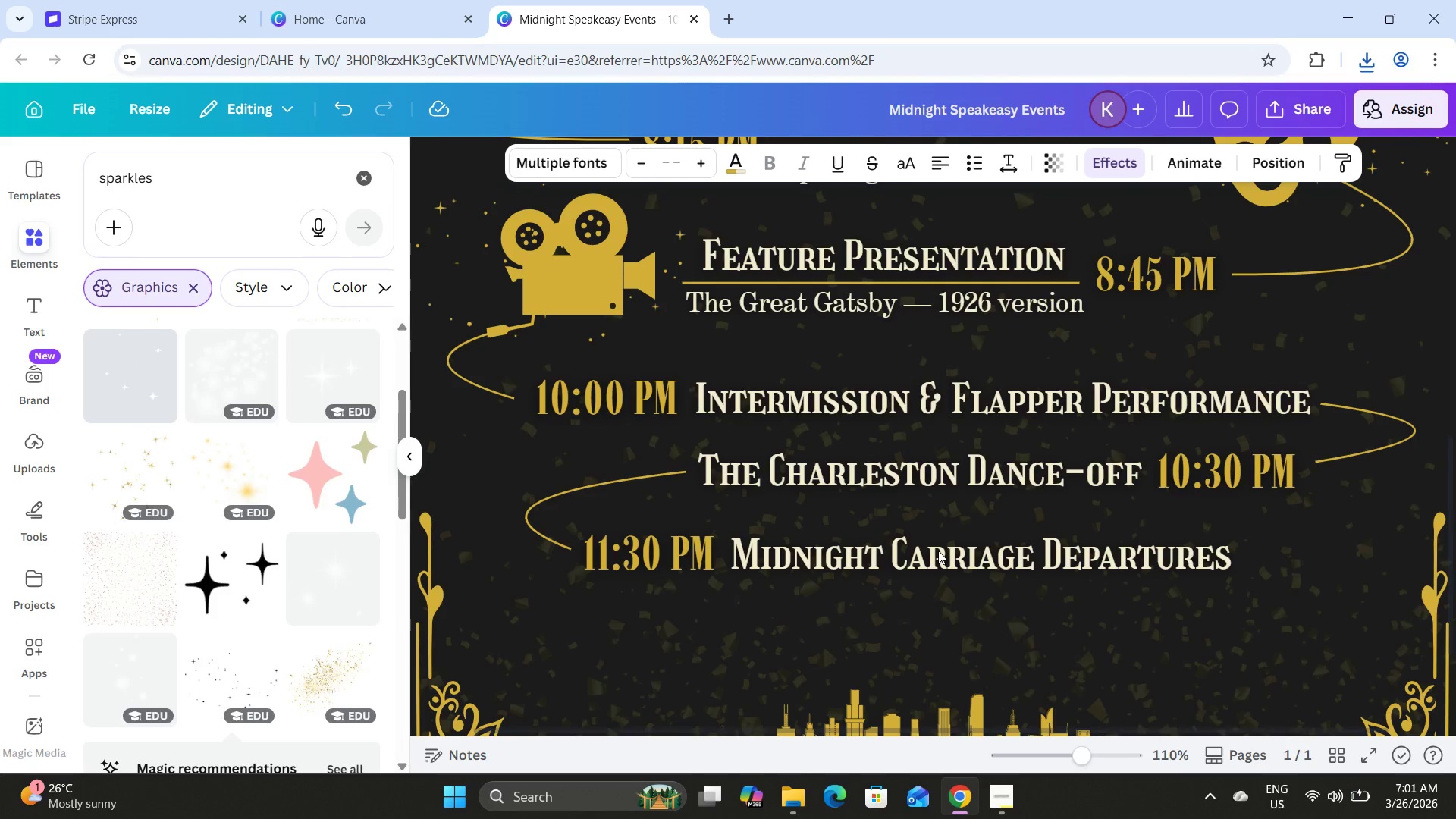 
key(ArrowDown)
 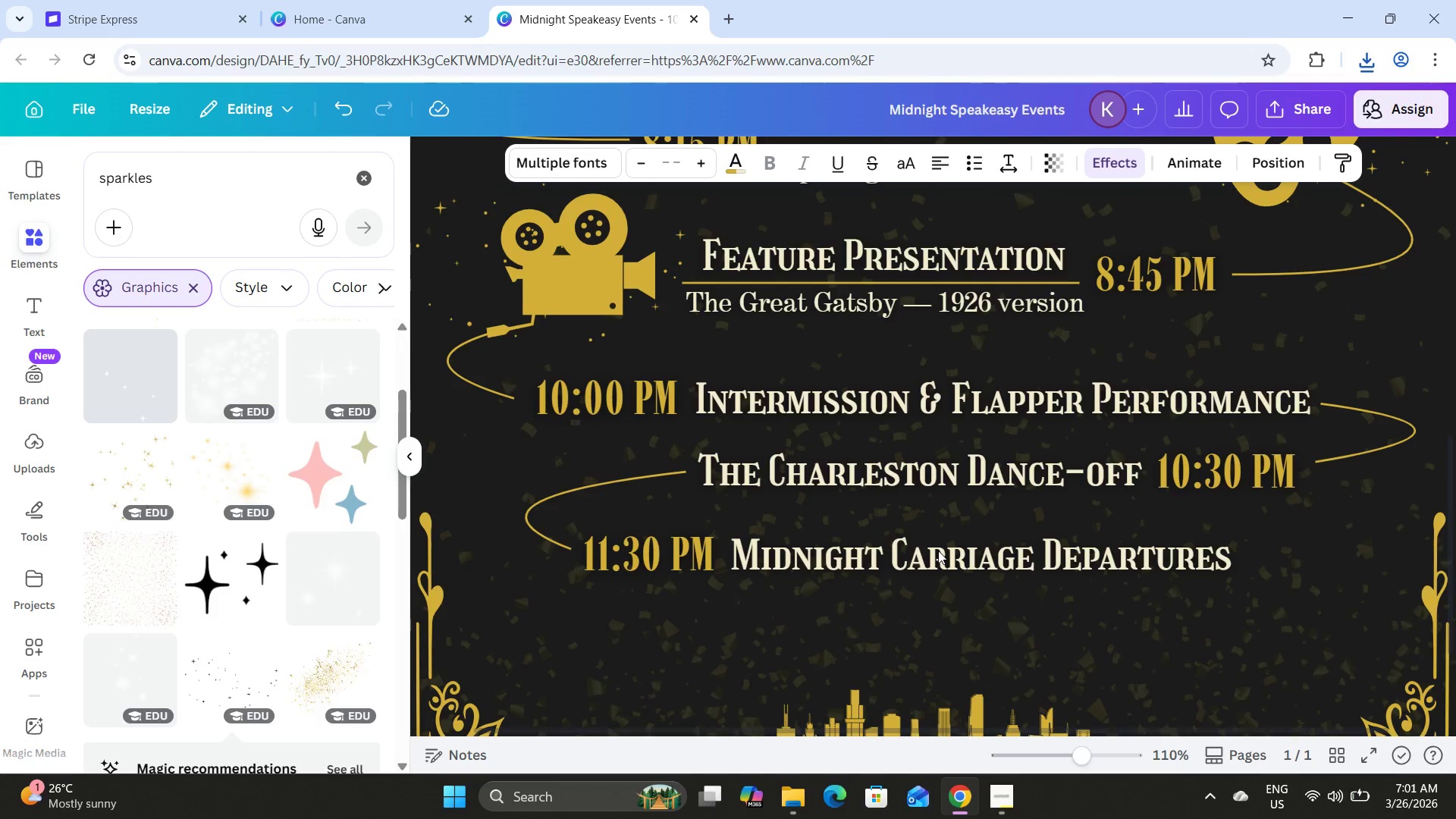 
key(ArrowDown)
 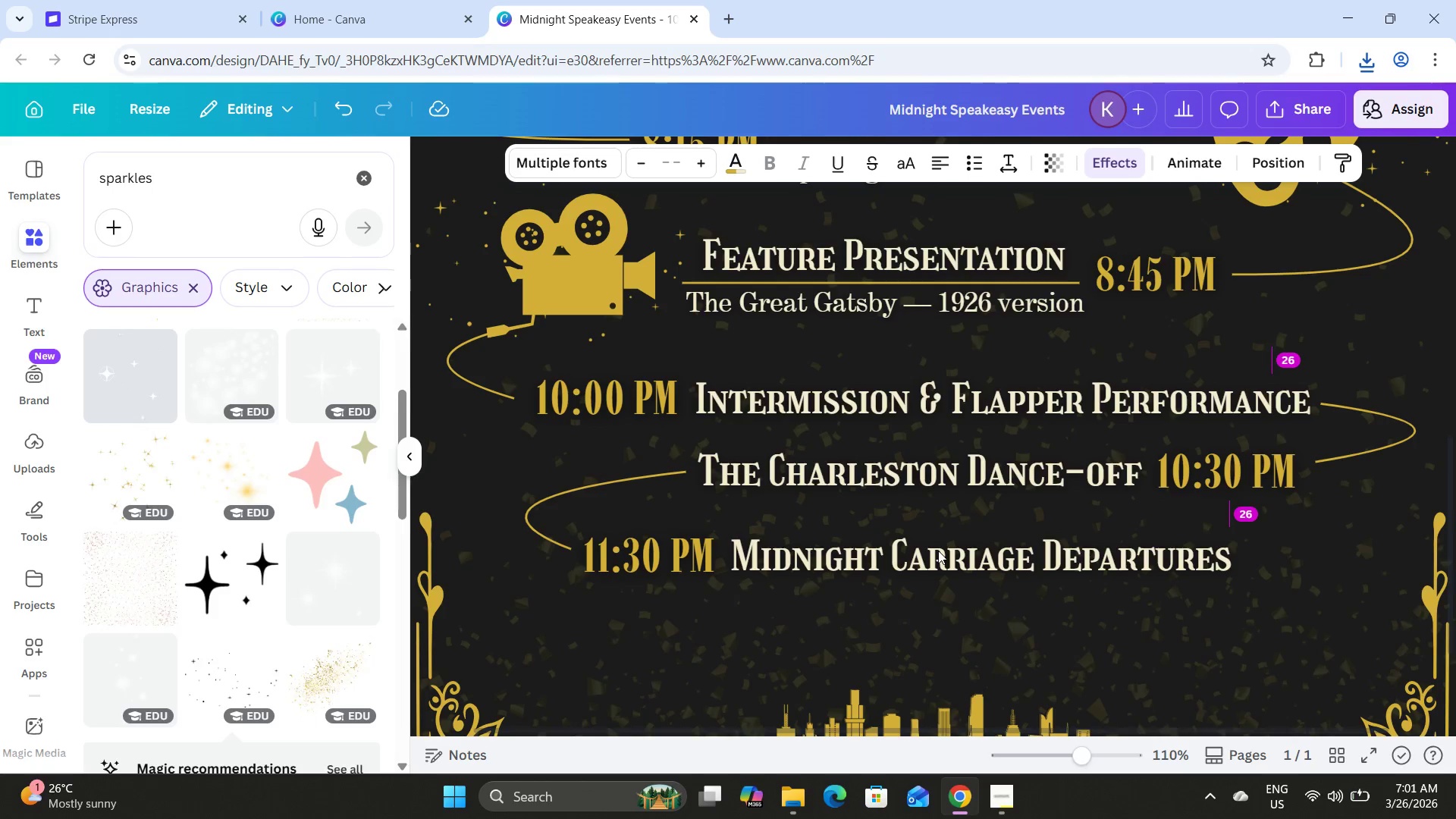 
key(ArrowDown)
 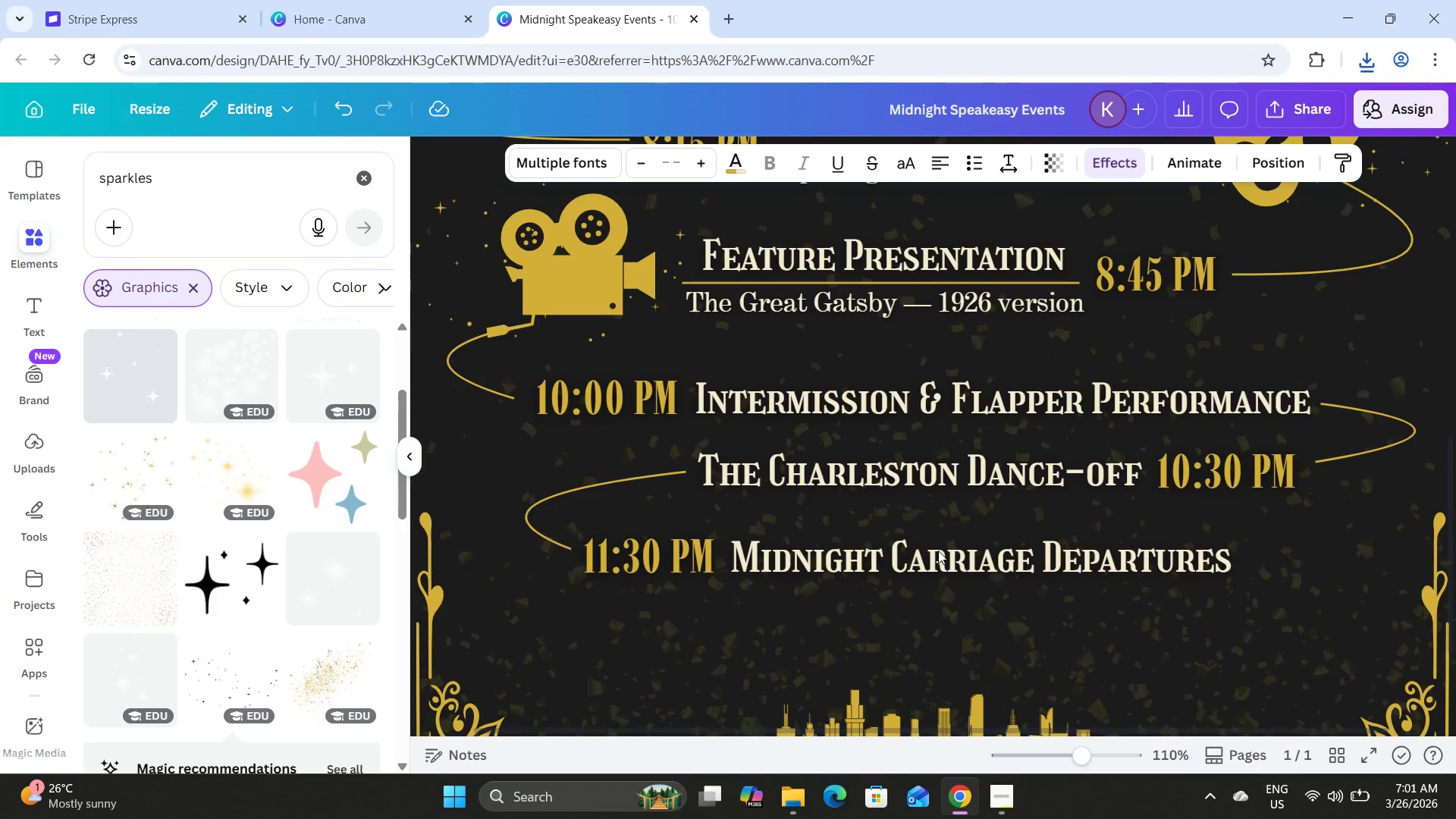 
key(ArrowDown)
 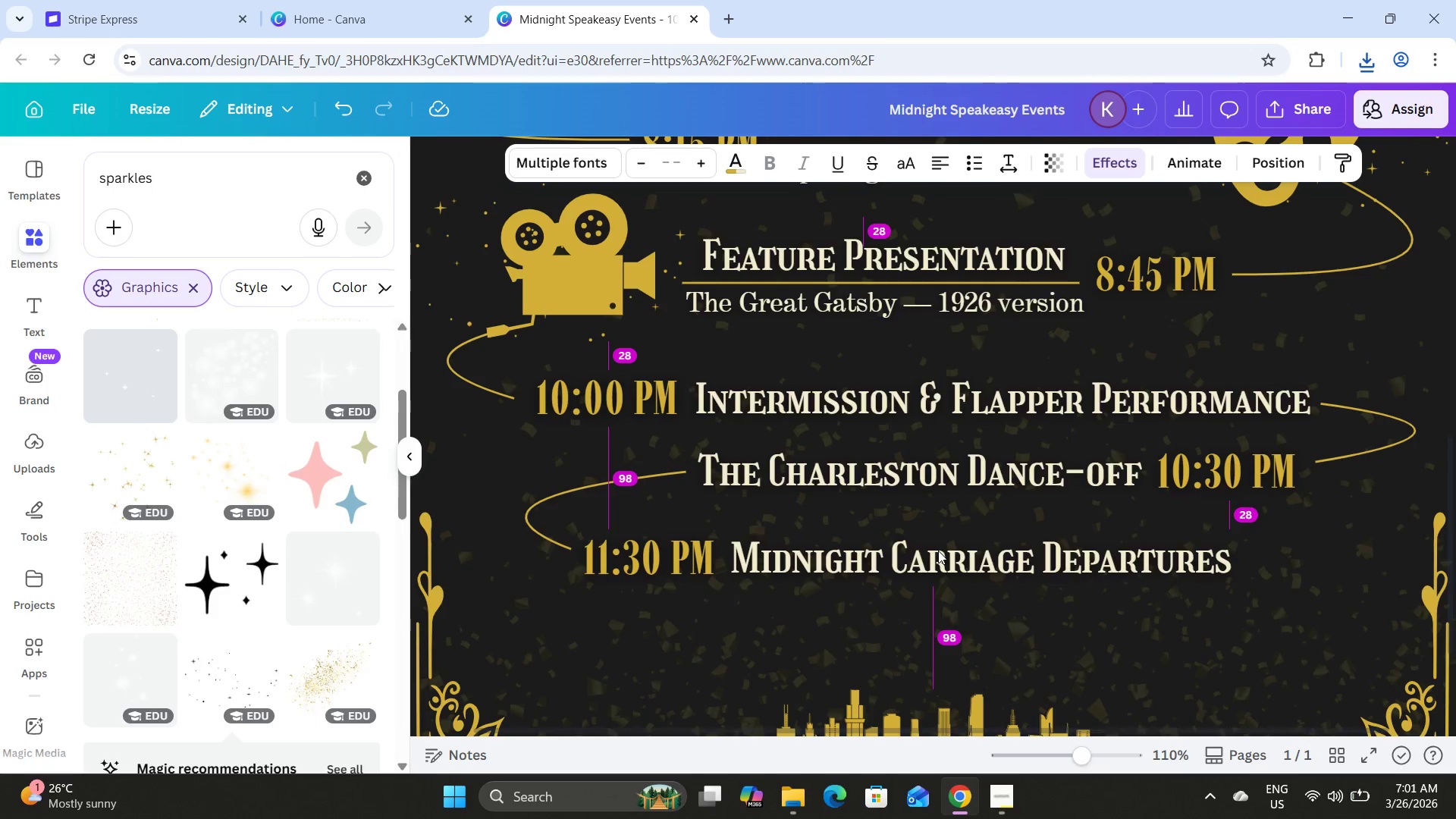 
key(ArrowDown)
 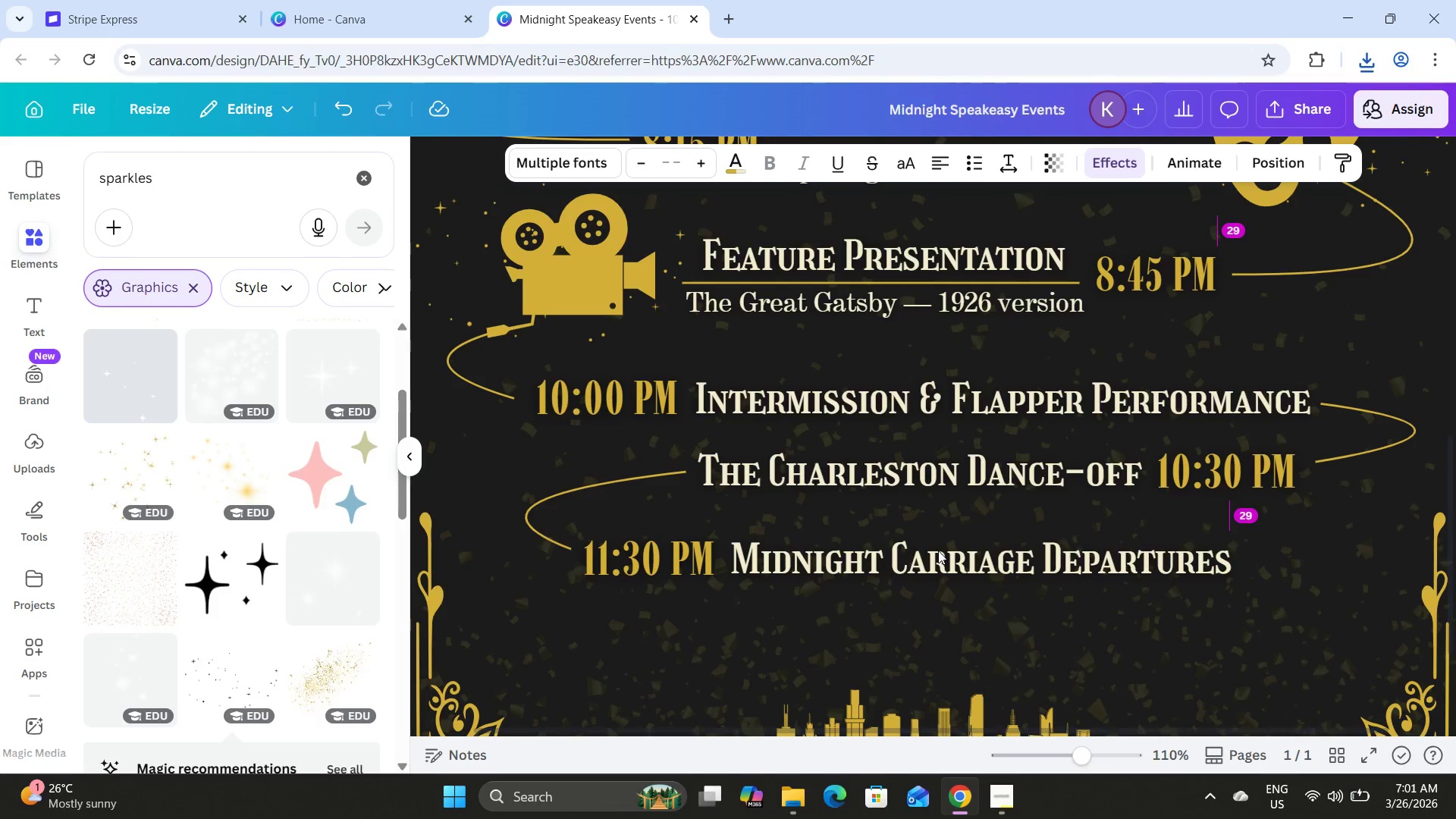 
key(ArrowDown)
 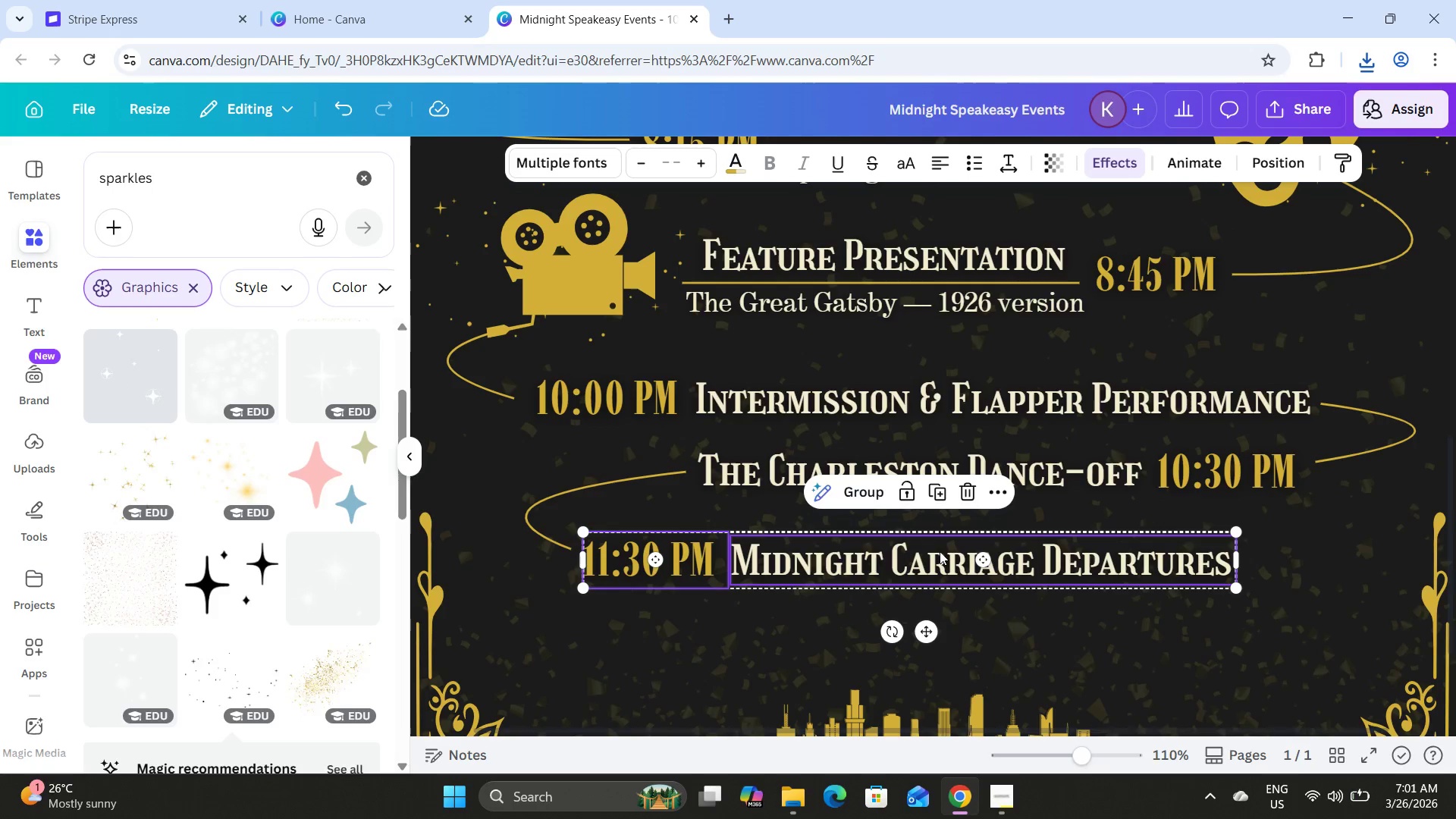 
key(ArrowDown)
 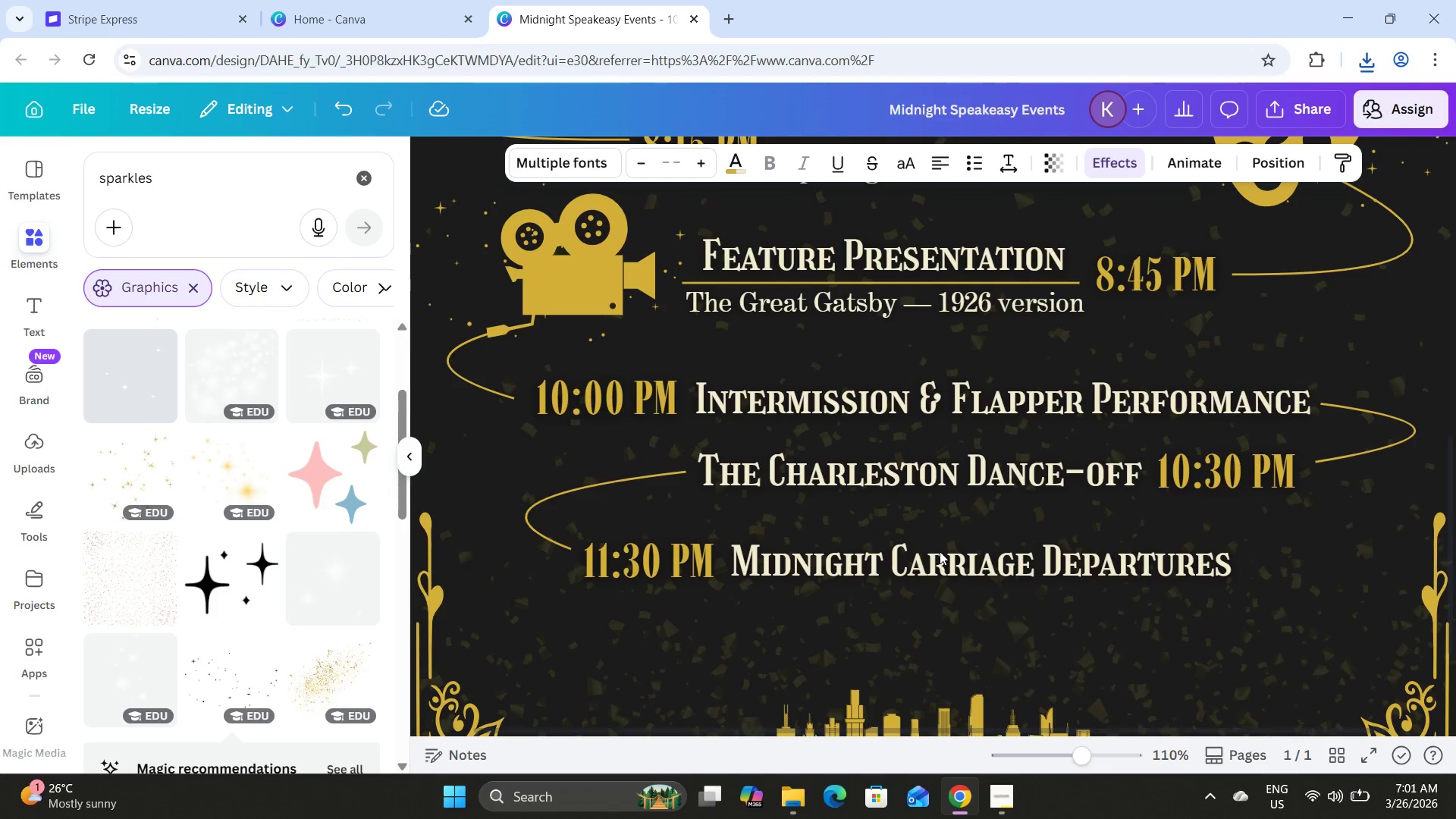 
hold_key(key=ArrowDown, duration=0.31)
 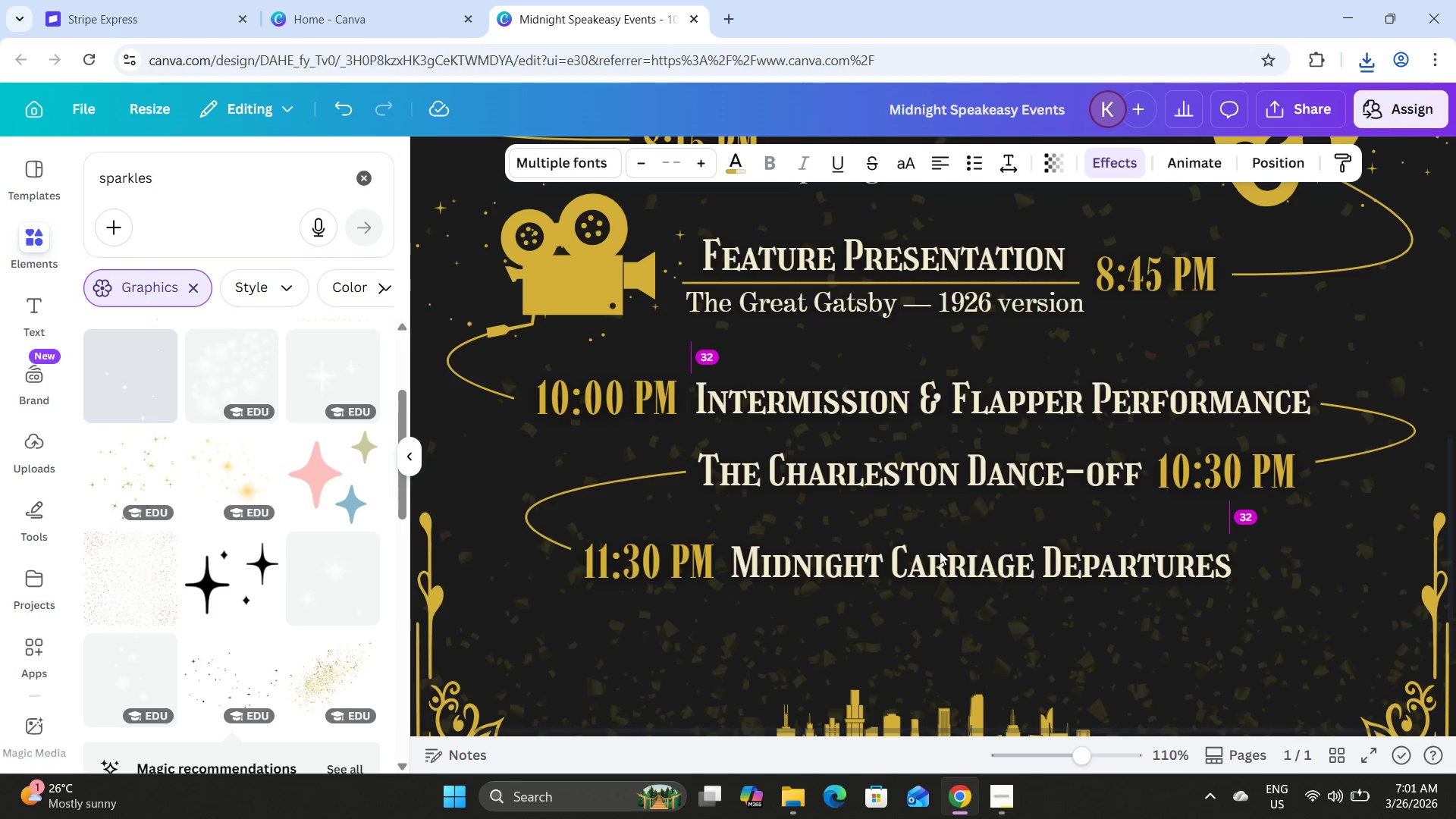 
key(ArrowDown)
 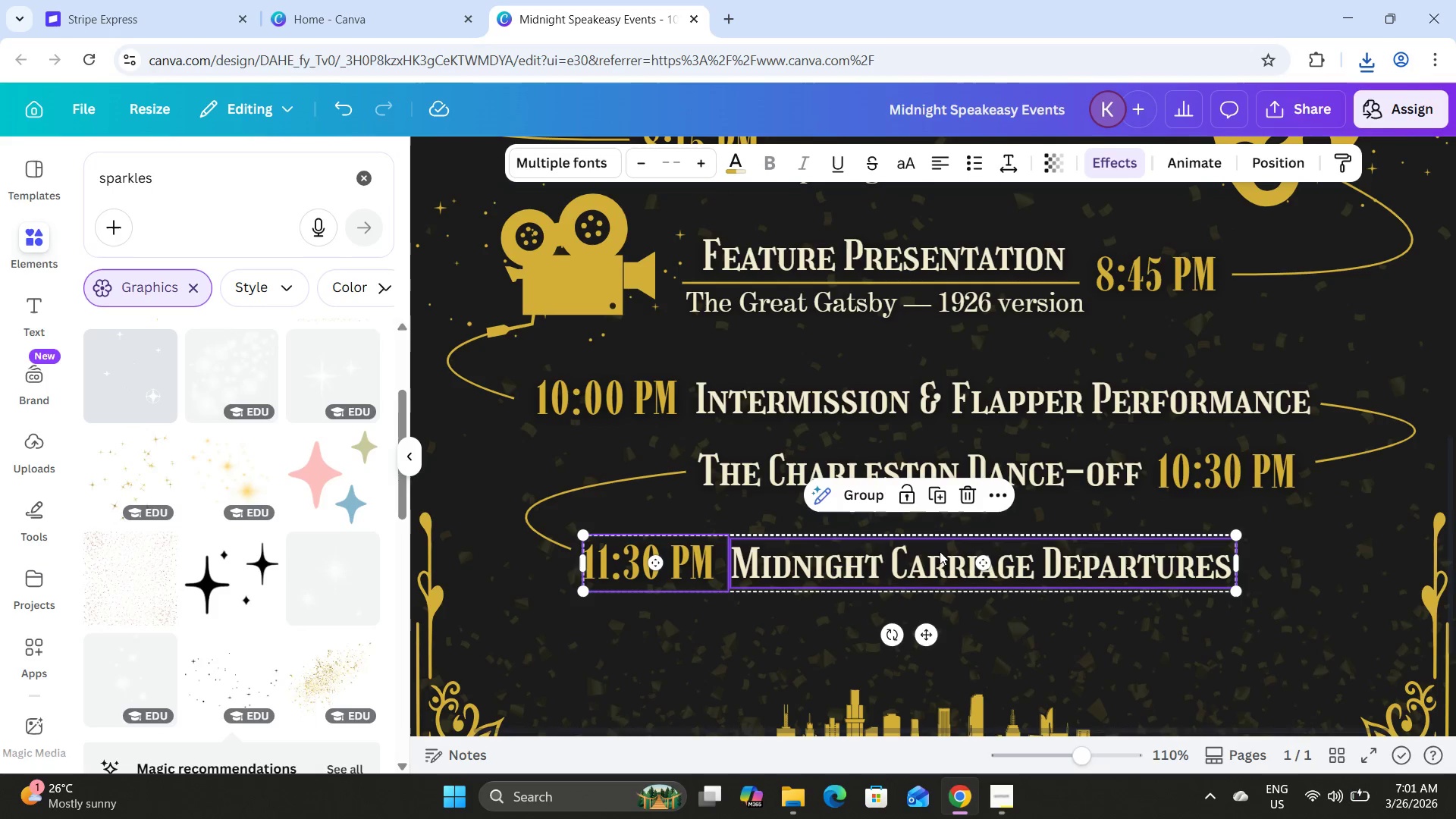 
key(ArrowDown)
 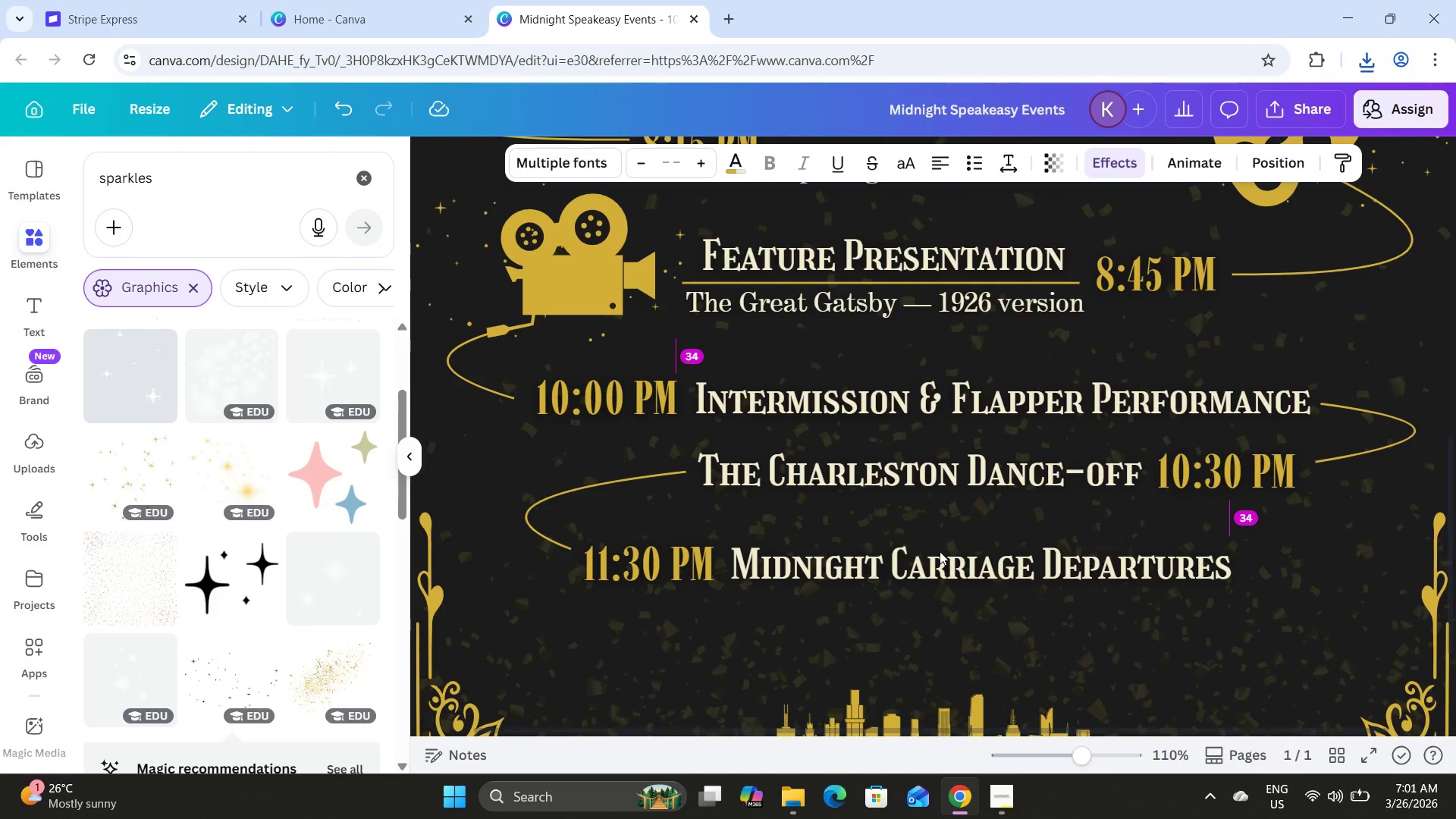 
key(ArrowDown)
 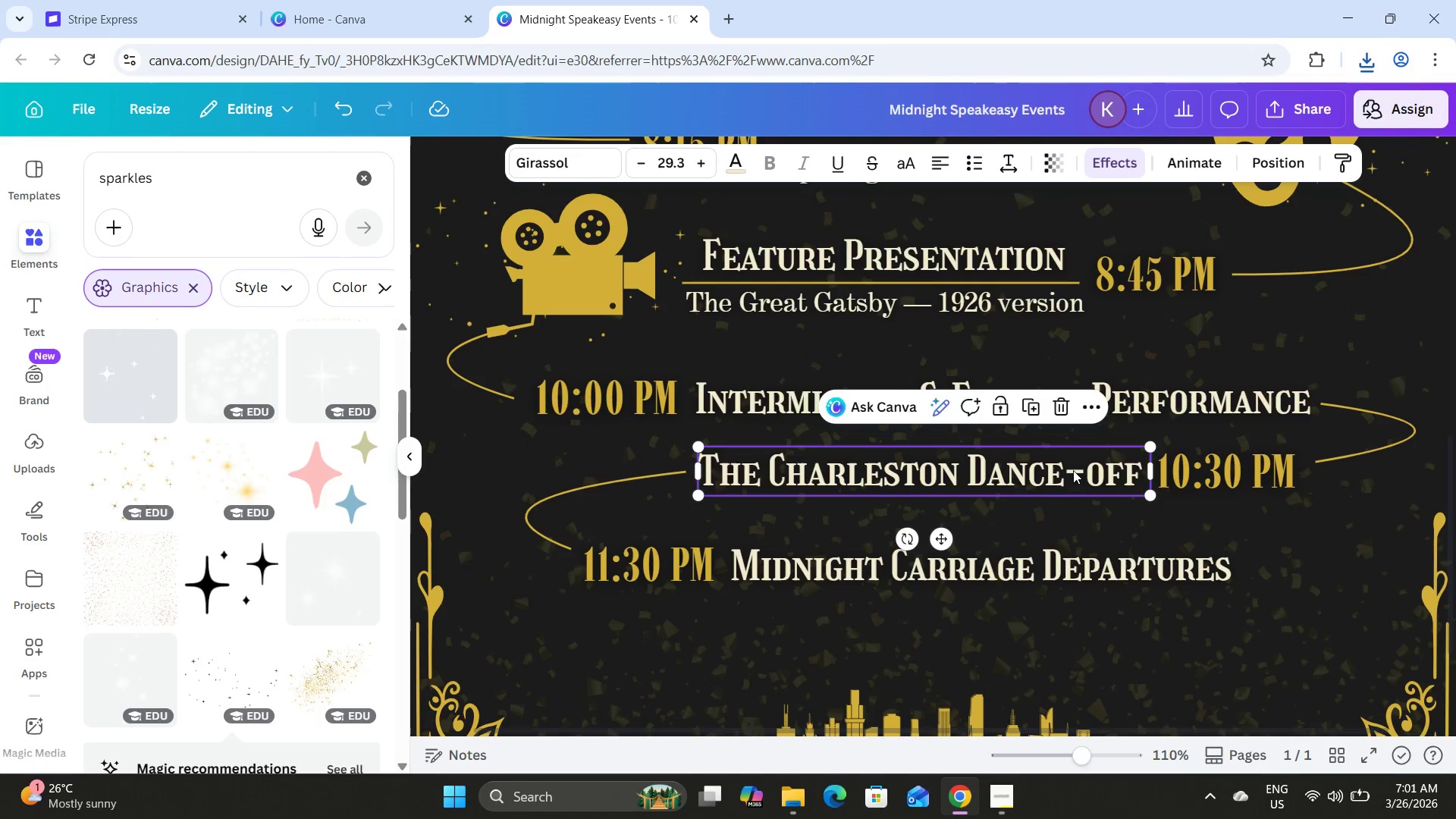 
hold_key(key=ShiftLeft, duration=0.52)
left_click([1222, 469])
 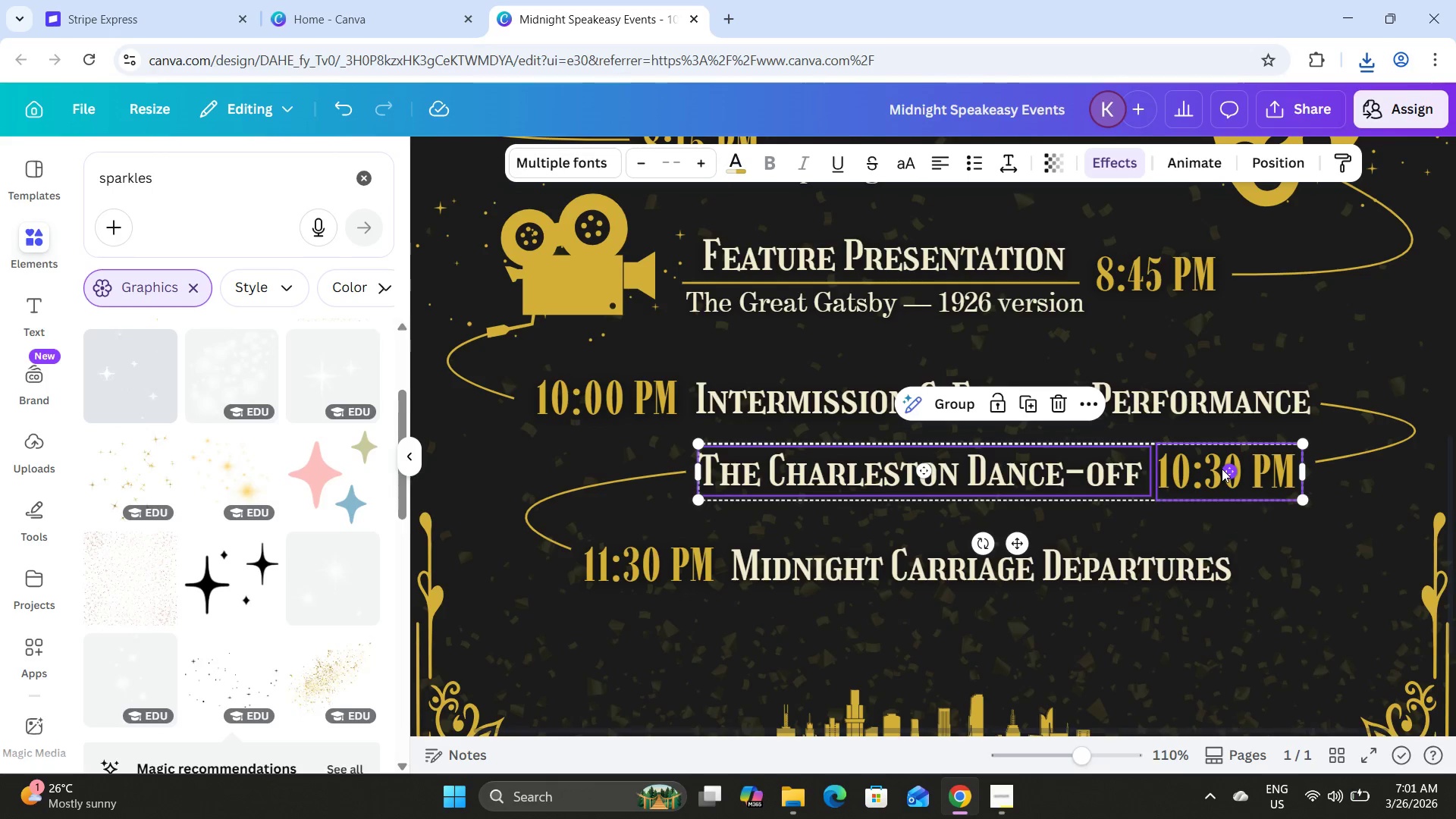 
key(ArrowDown)
 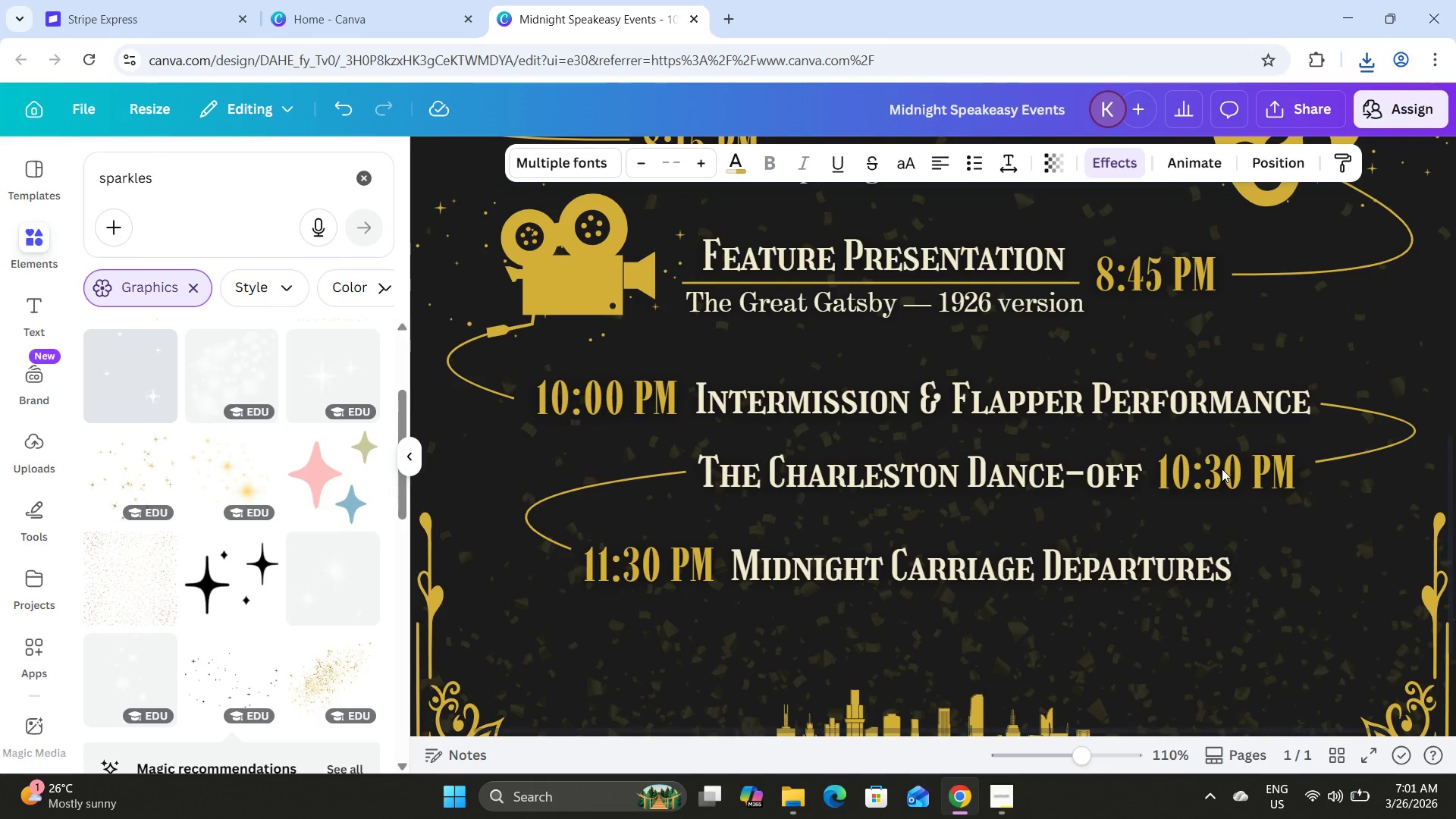 
key(ArrowDown)
 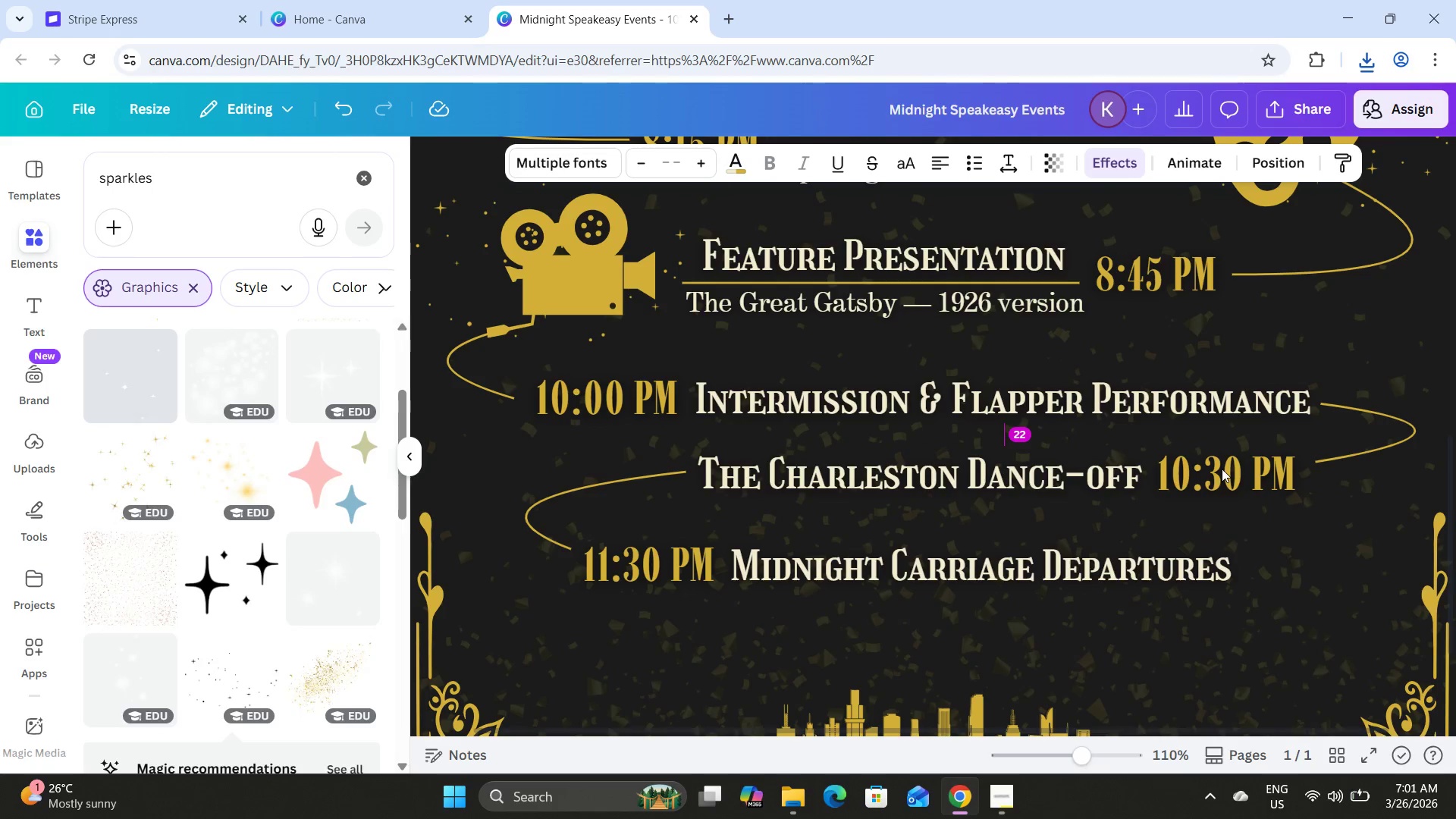 
key(ArrowDown)
 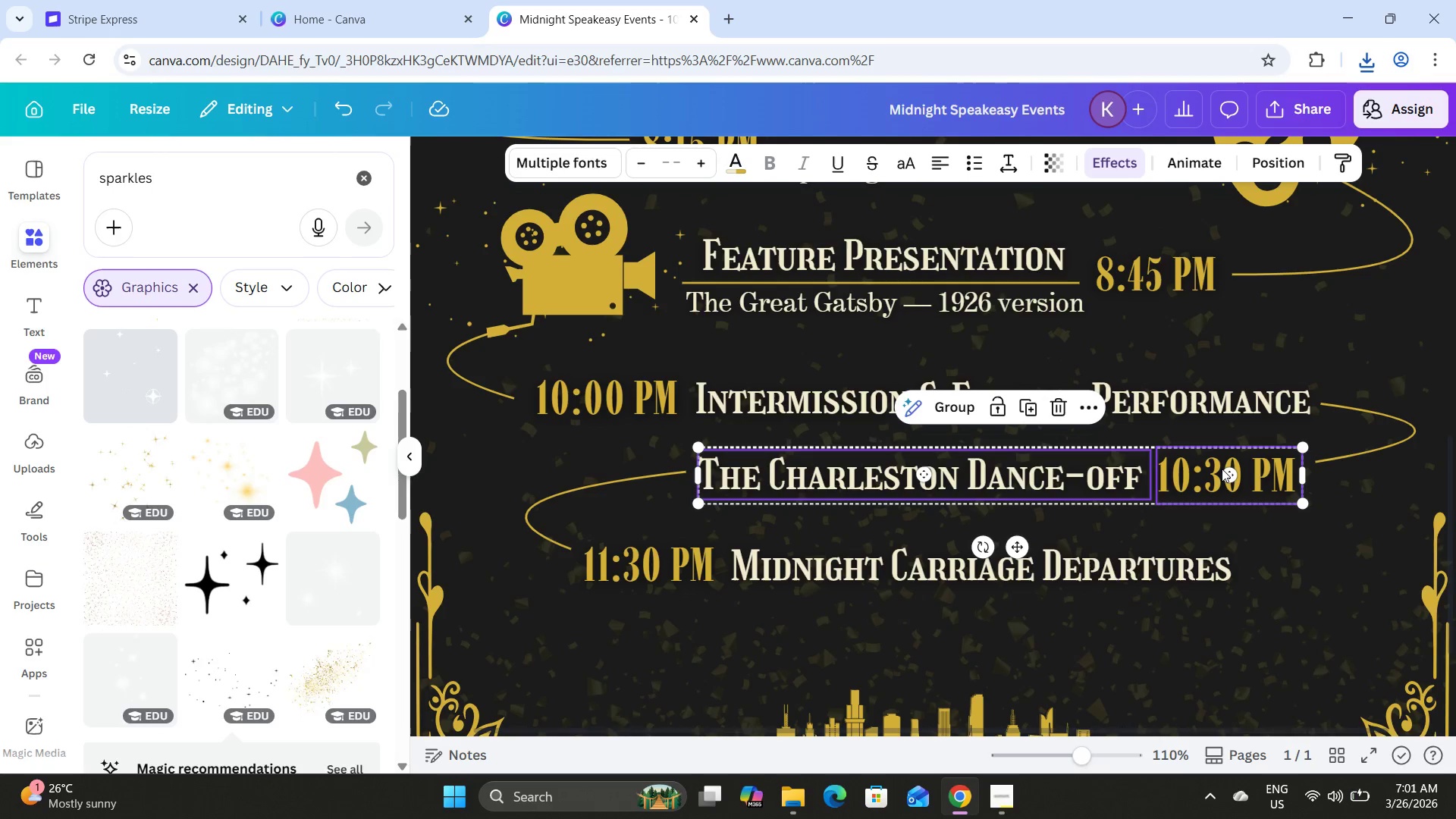 
key(ArrowDown)
 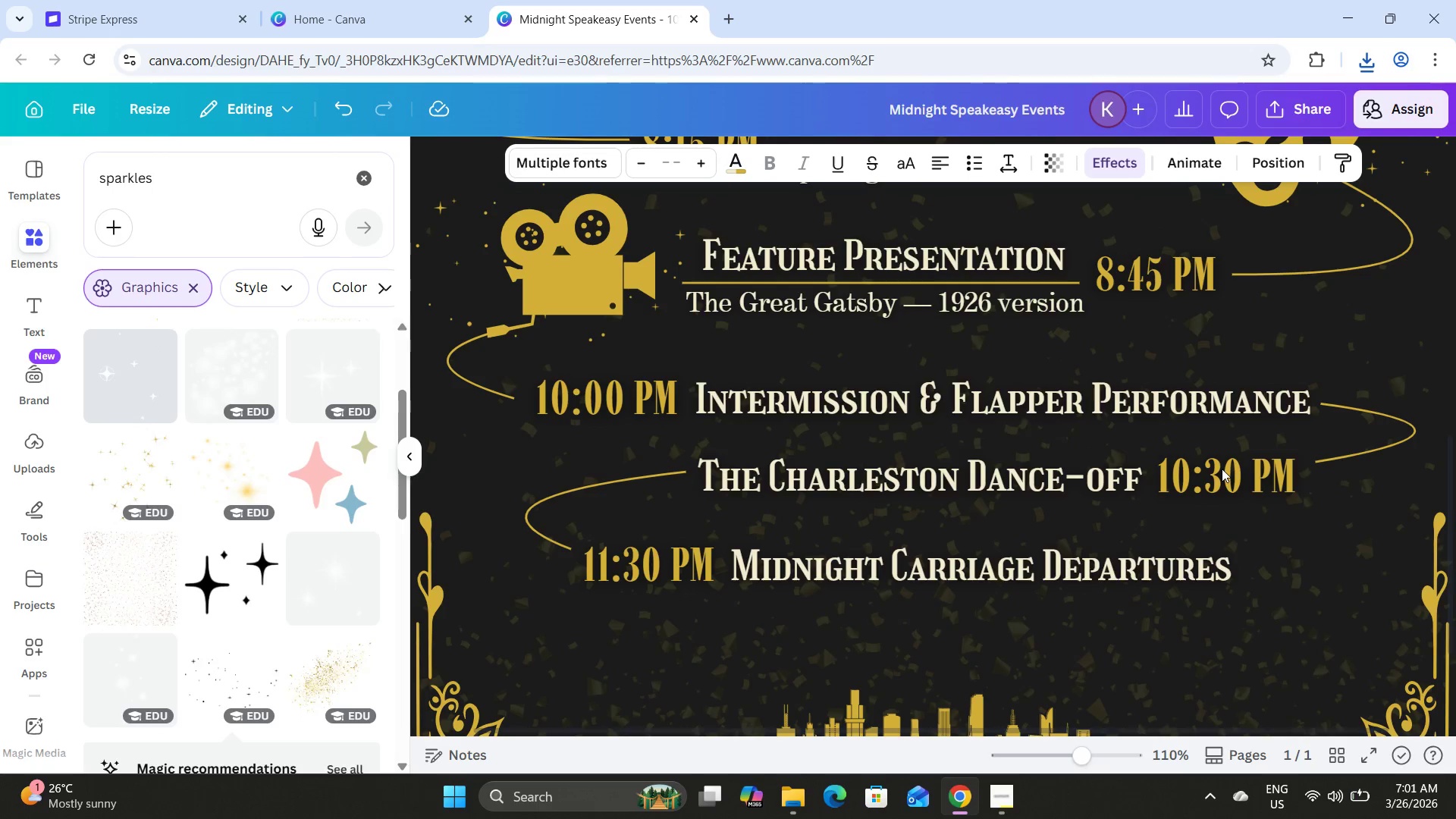 
key(ArrowDown)
 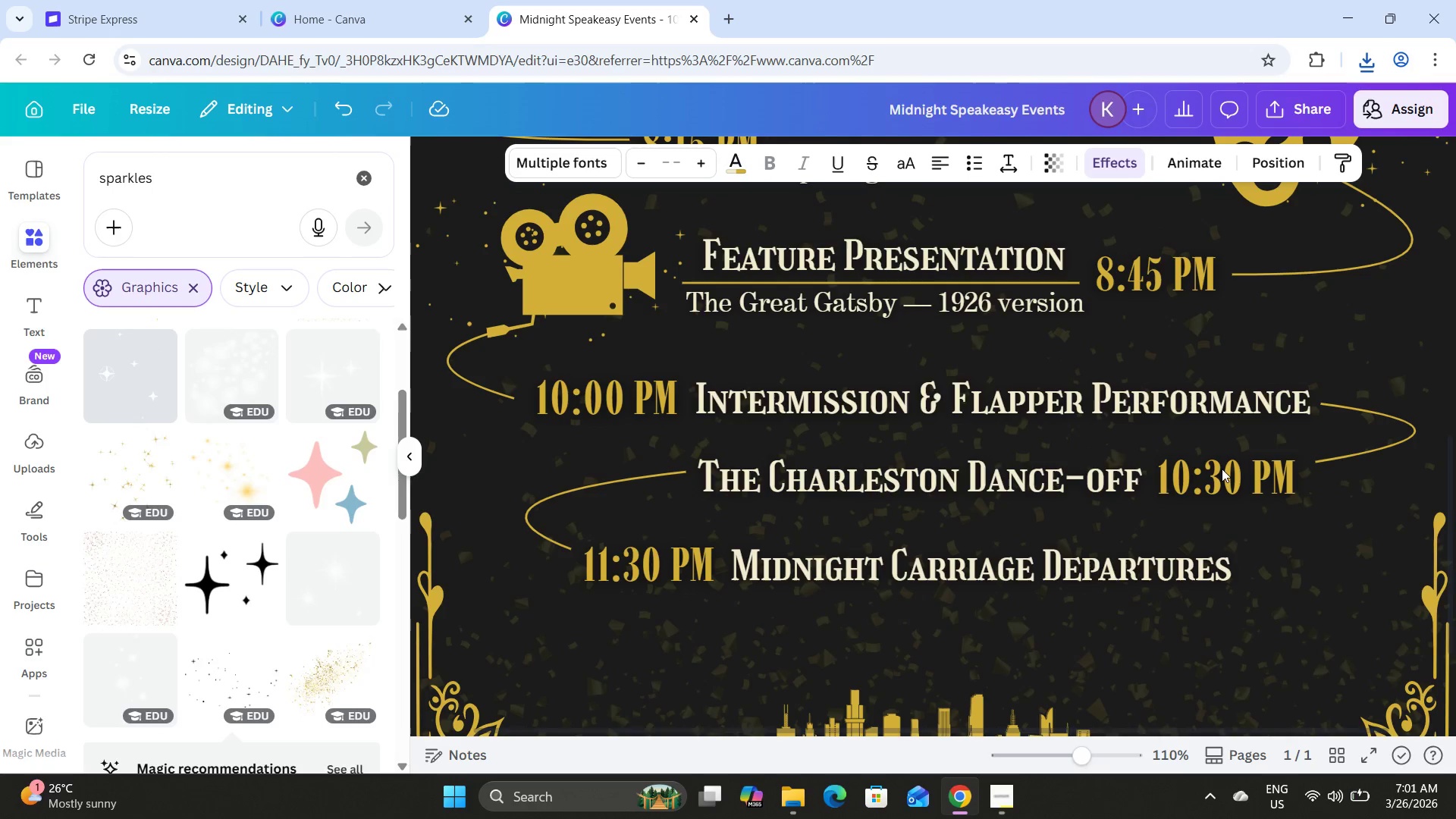 
key(ArrowDown)
 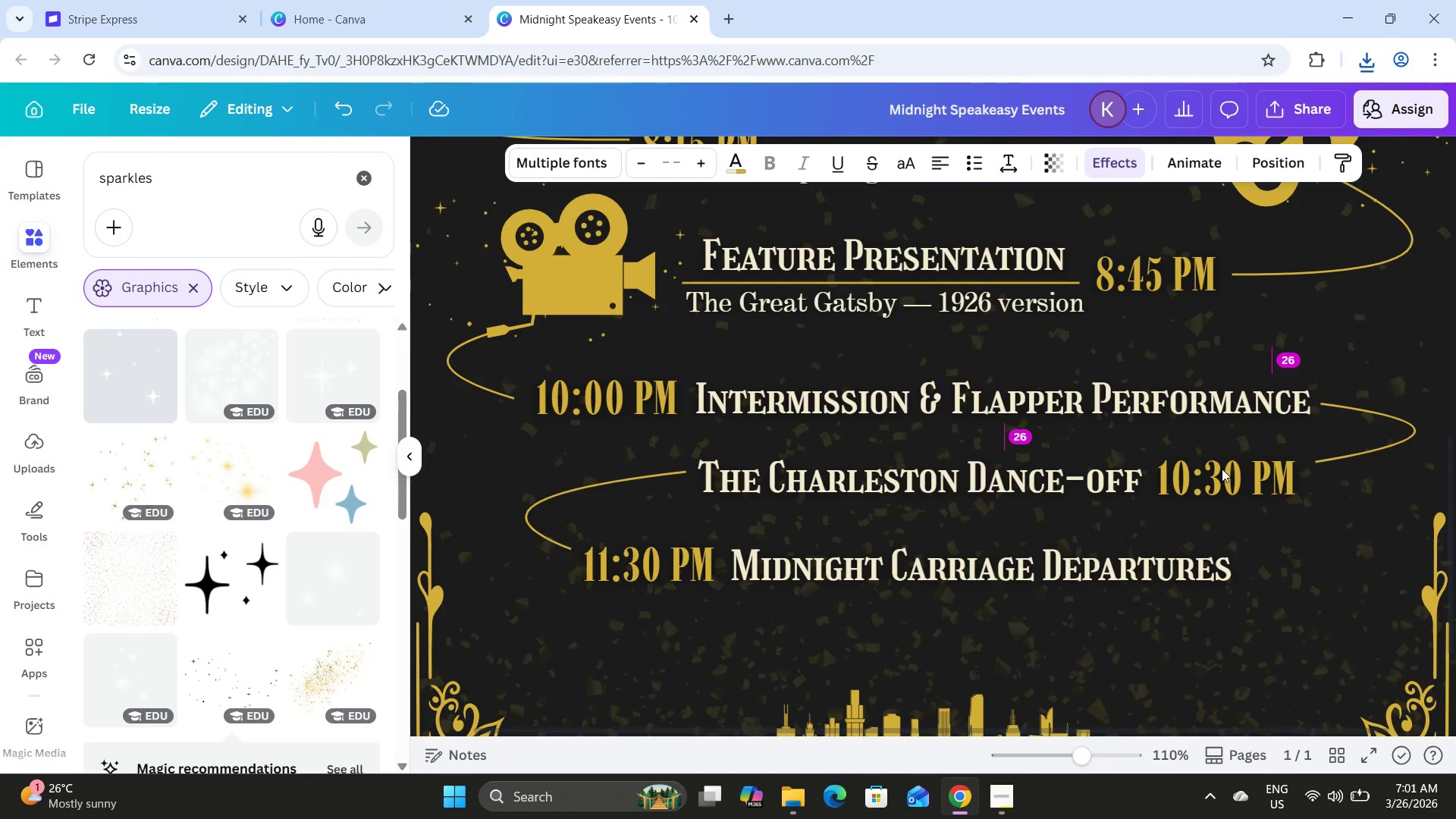 
key(ArrowDown)
 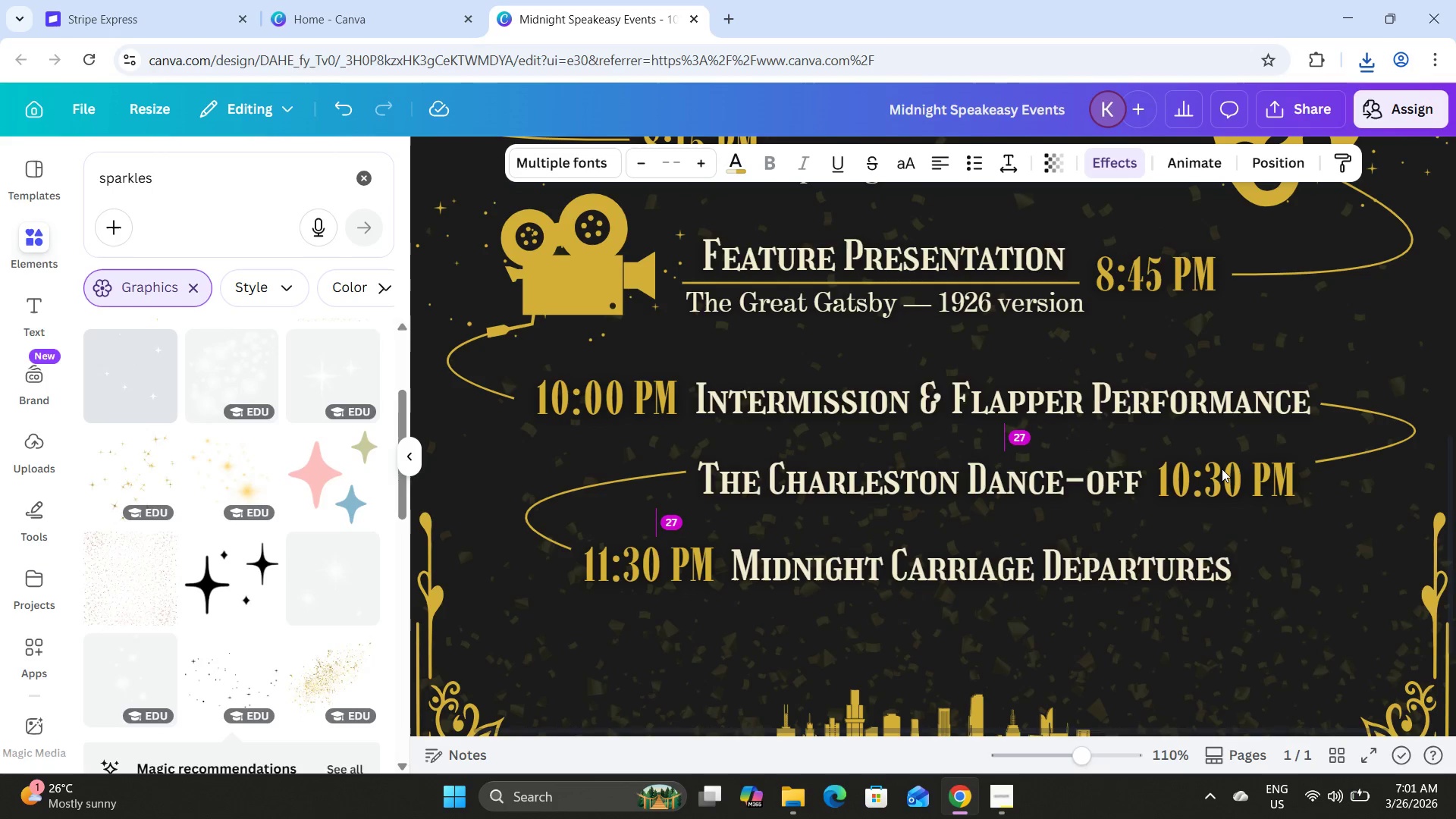 
key(ArrowDown)
 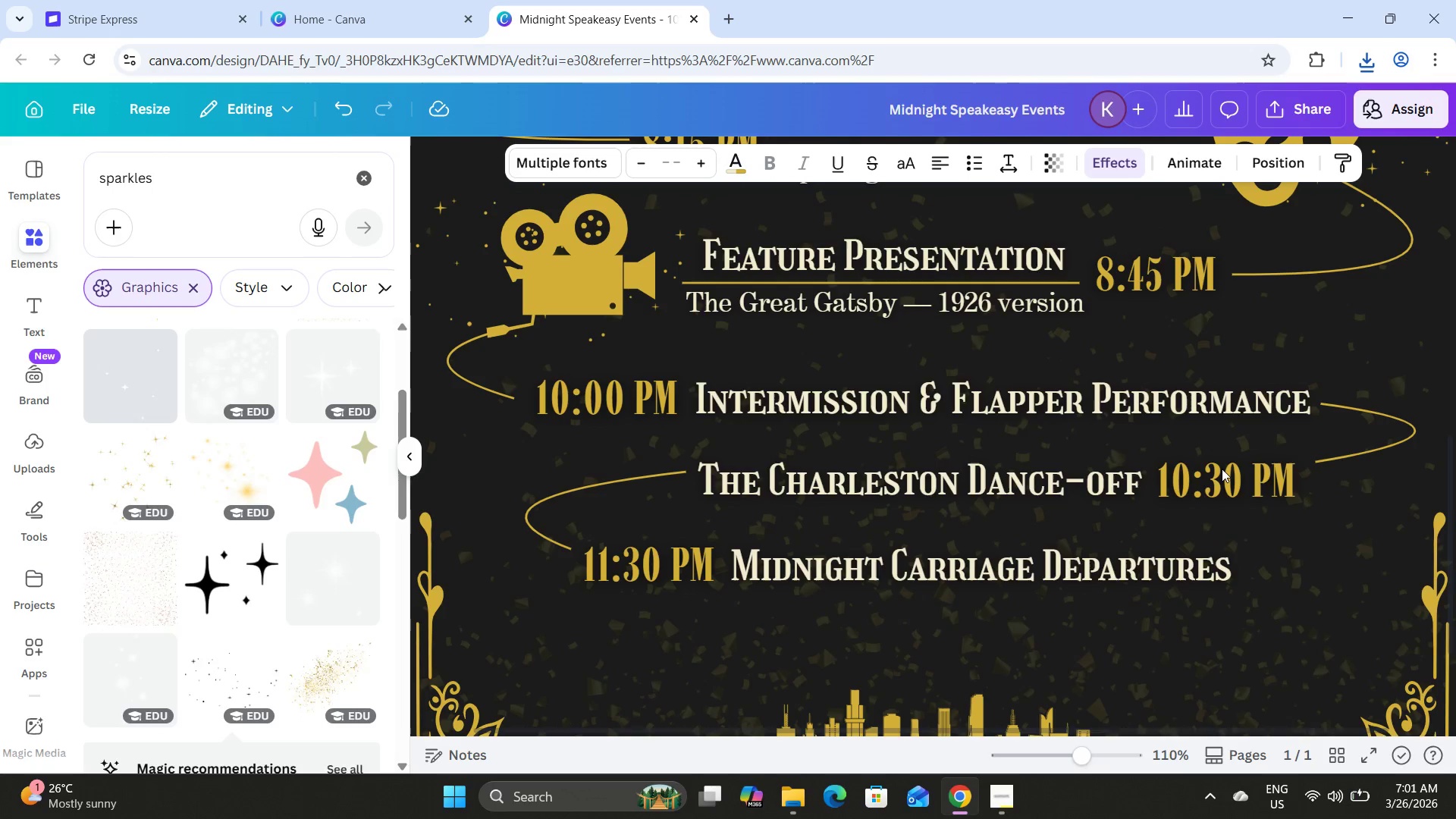 
key(ArrowDown)
 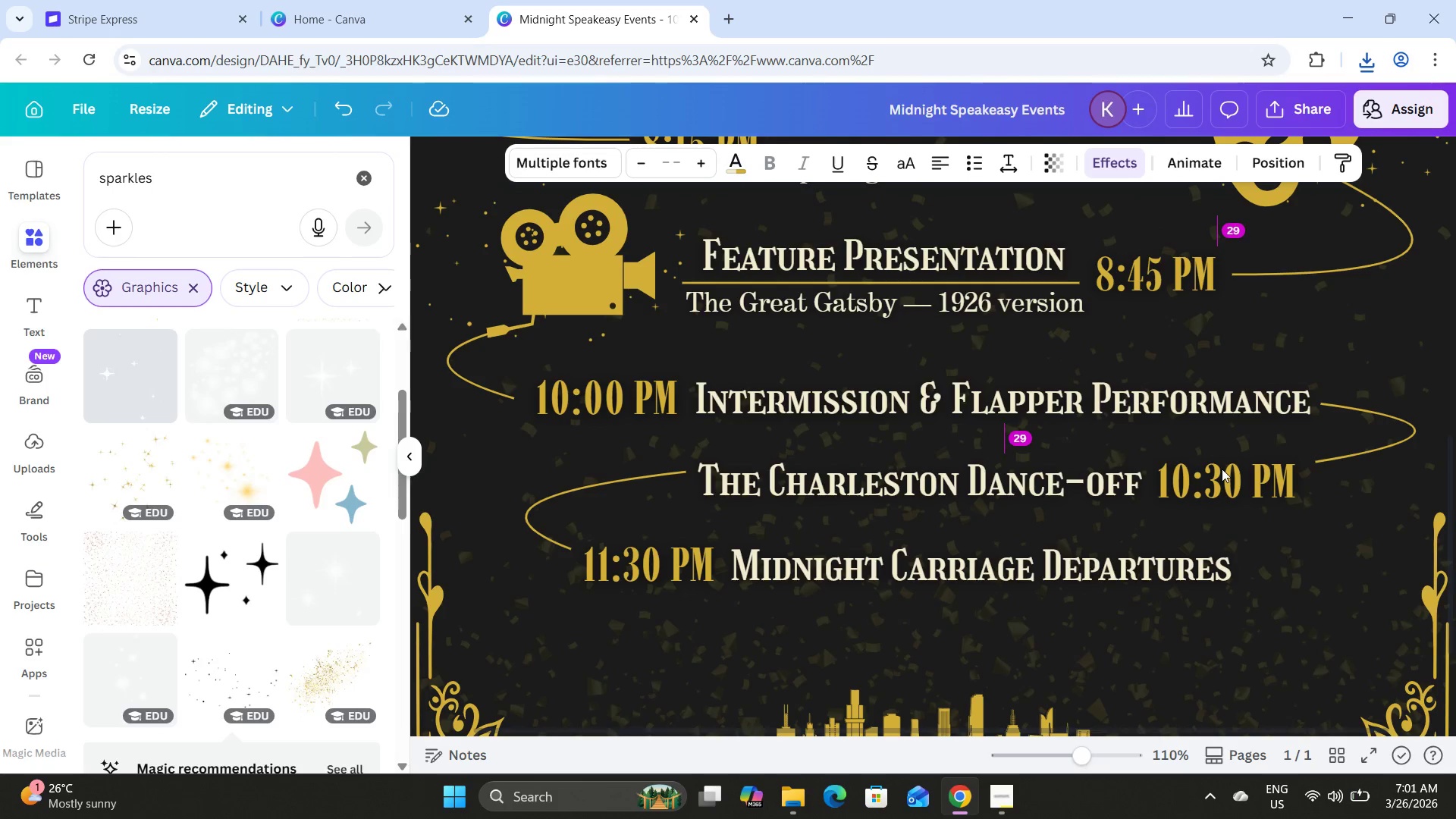 
key(ArrowDown)
 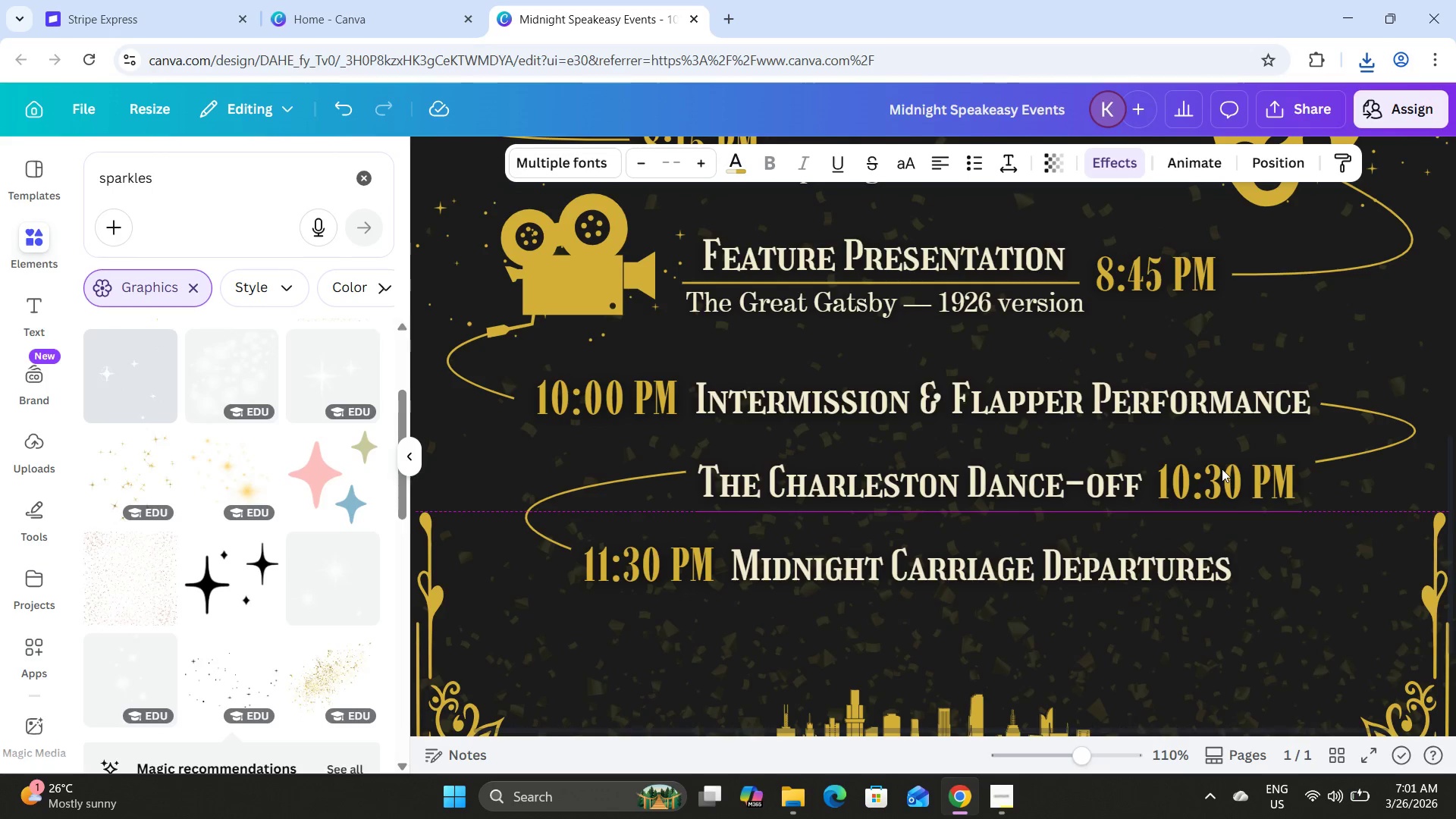 
key(ArrowDown)
 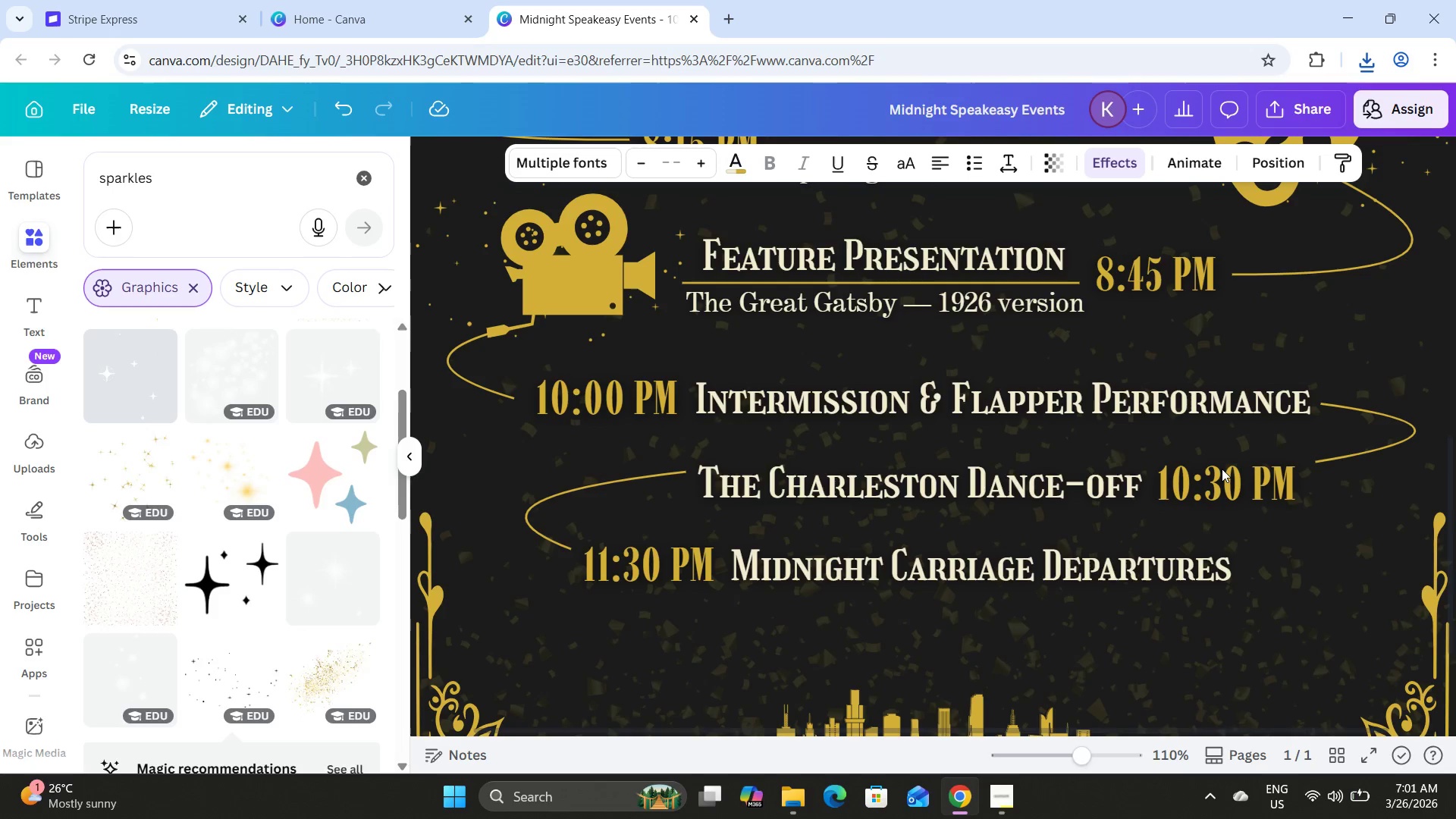 
key(ArrowDown)
 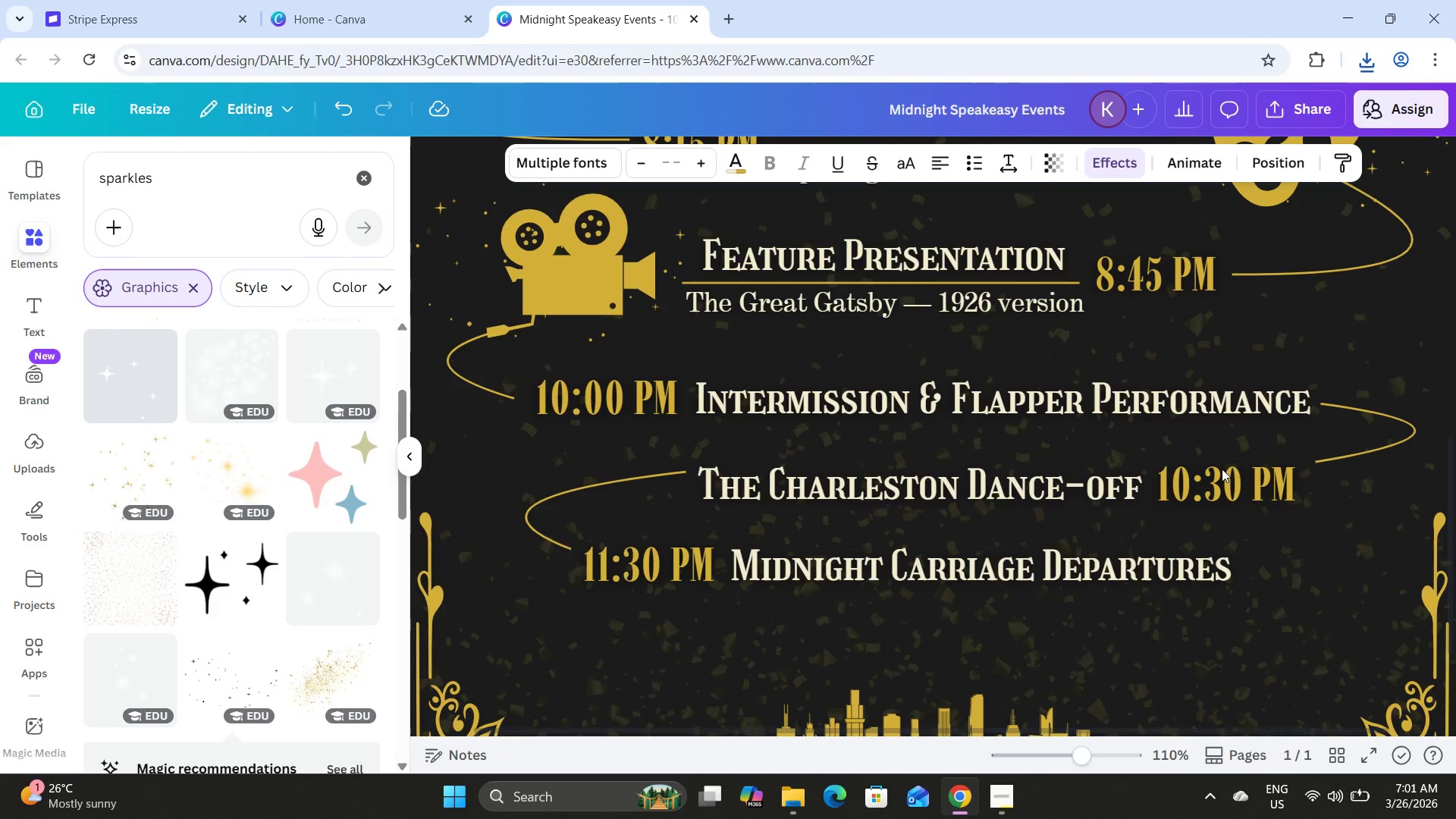 
key(ArrowDown)
 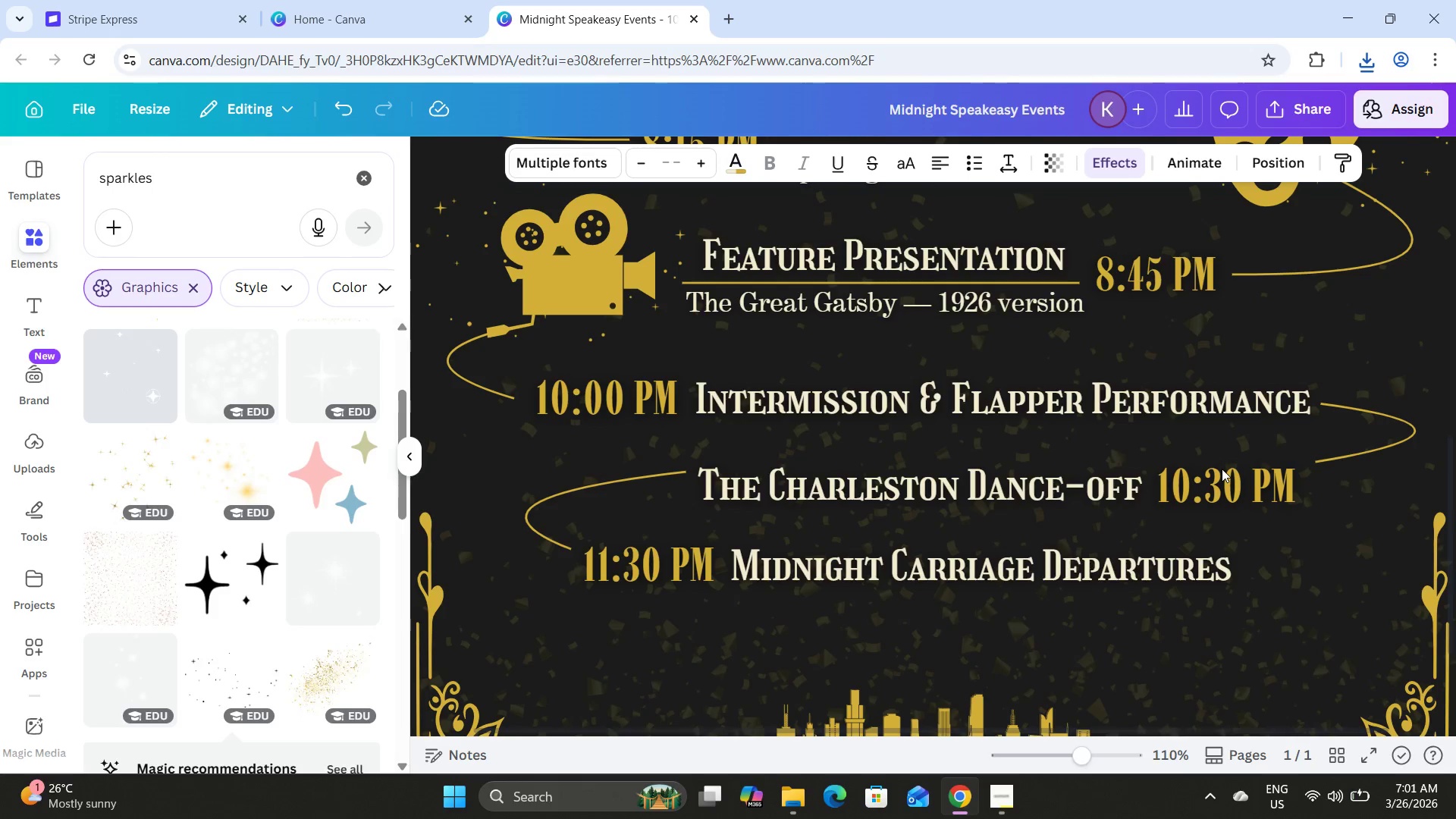 
key(ArrowDown)
 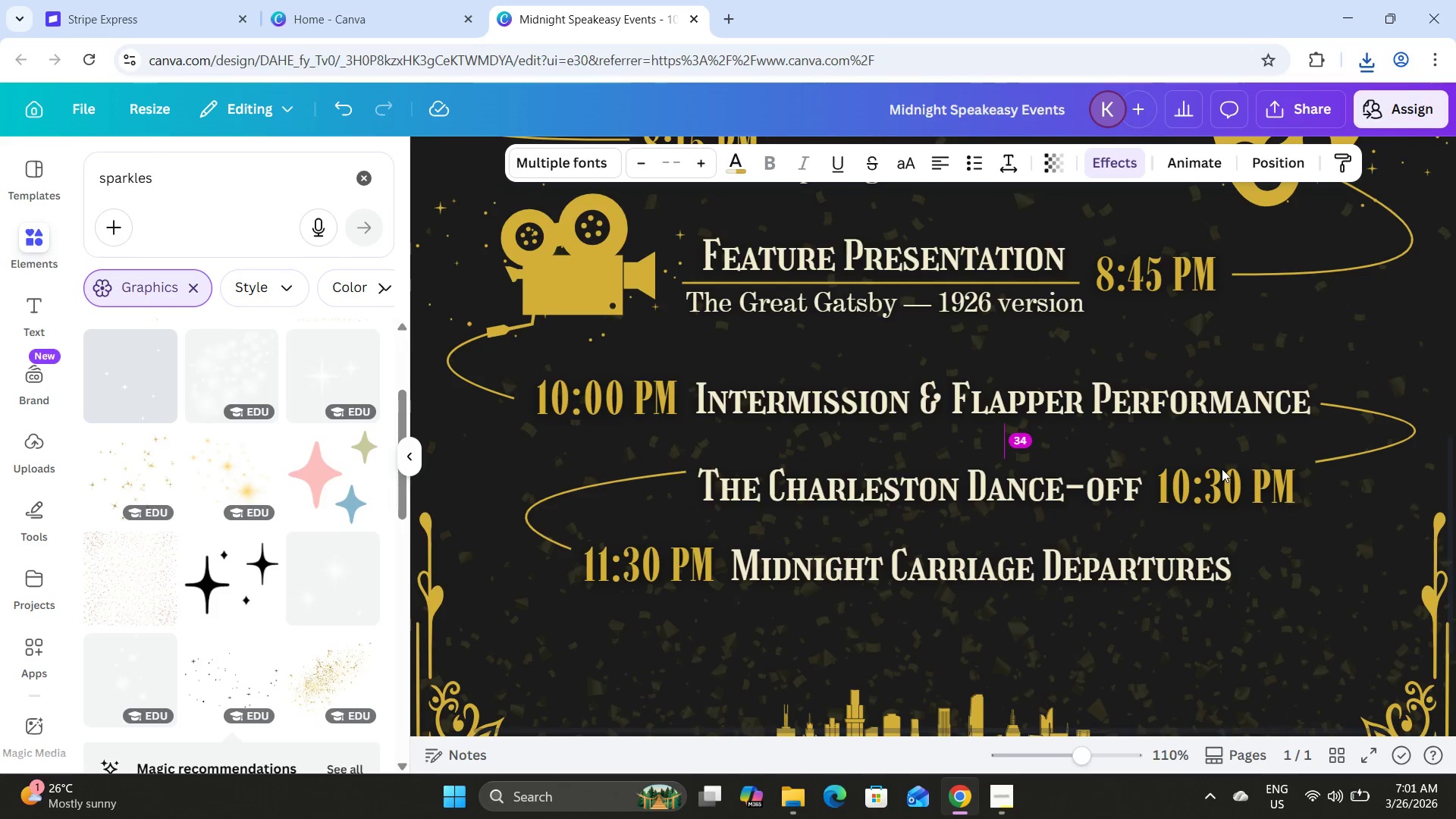 
key(ArrowDown)
 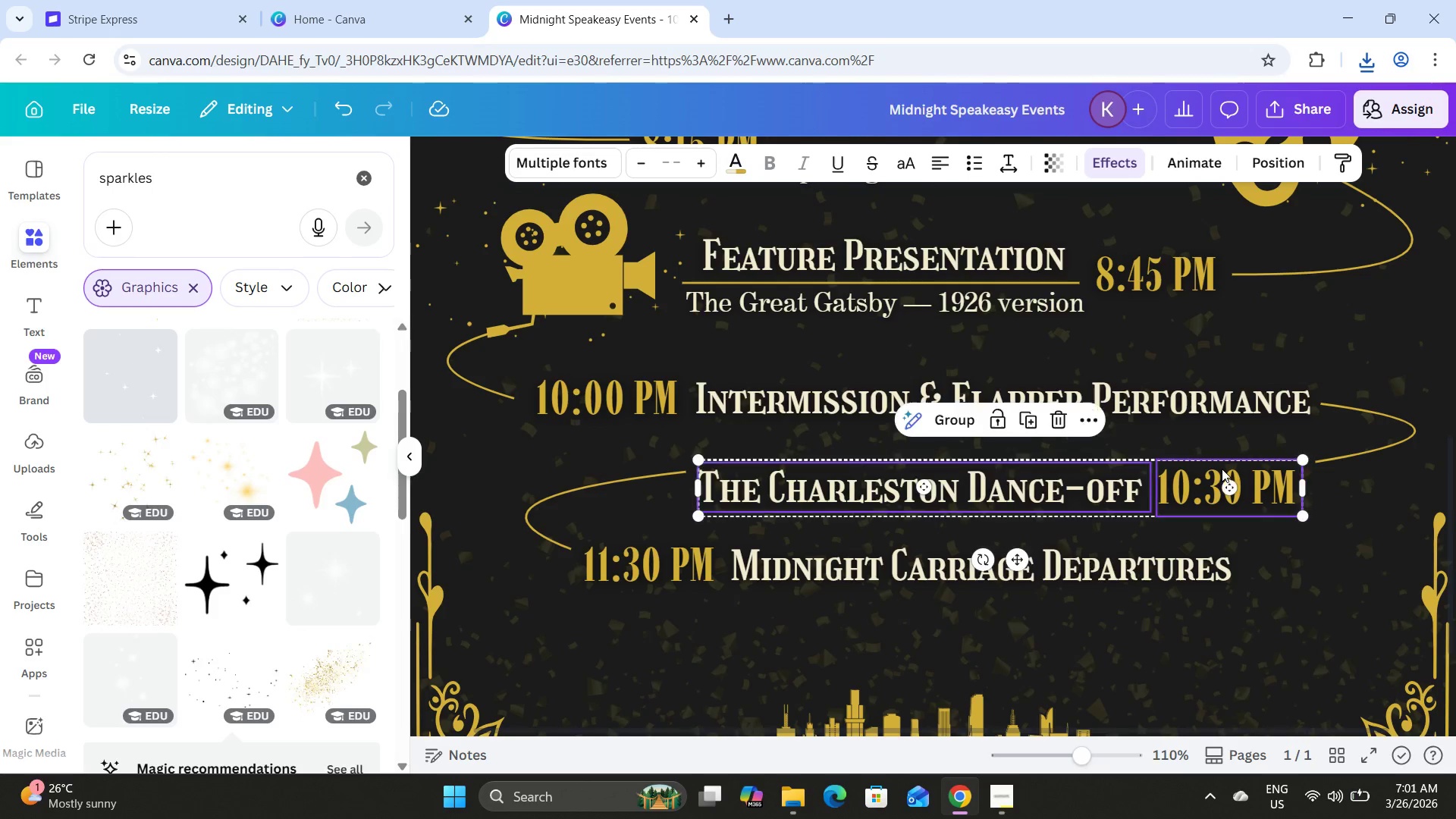 
key(ArrowDown)
 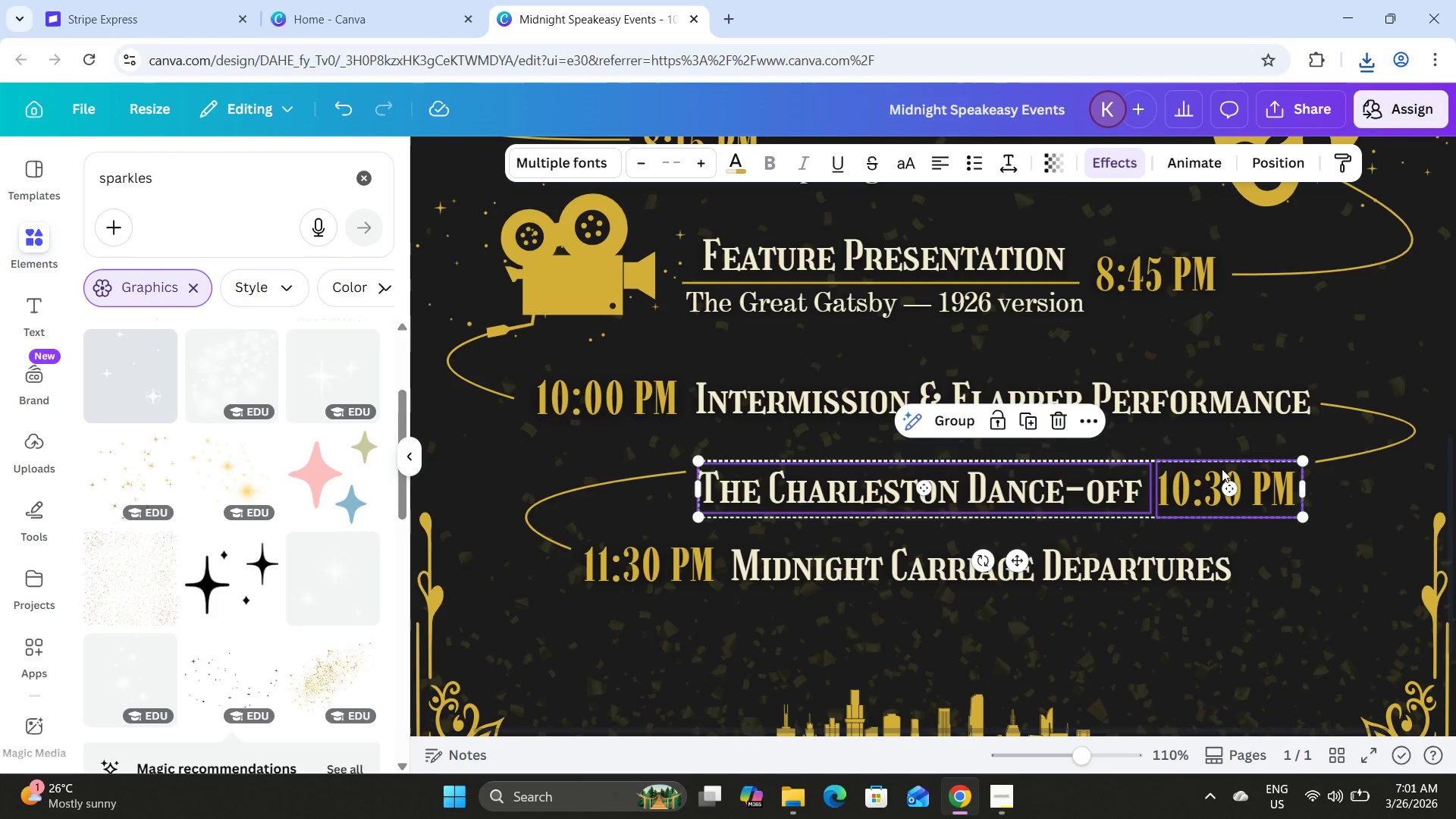 
left_click([1159, 564])
 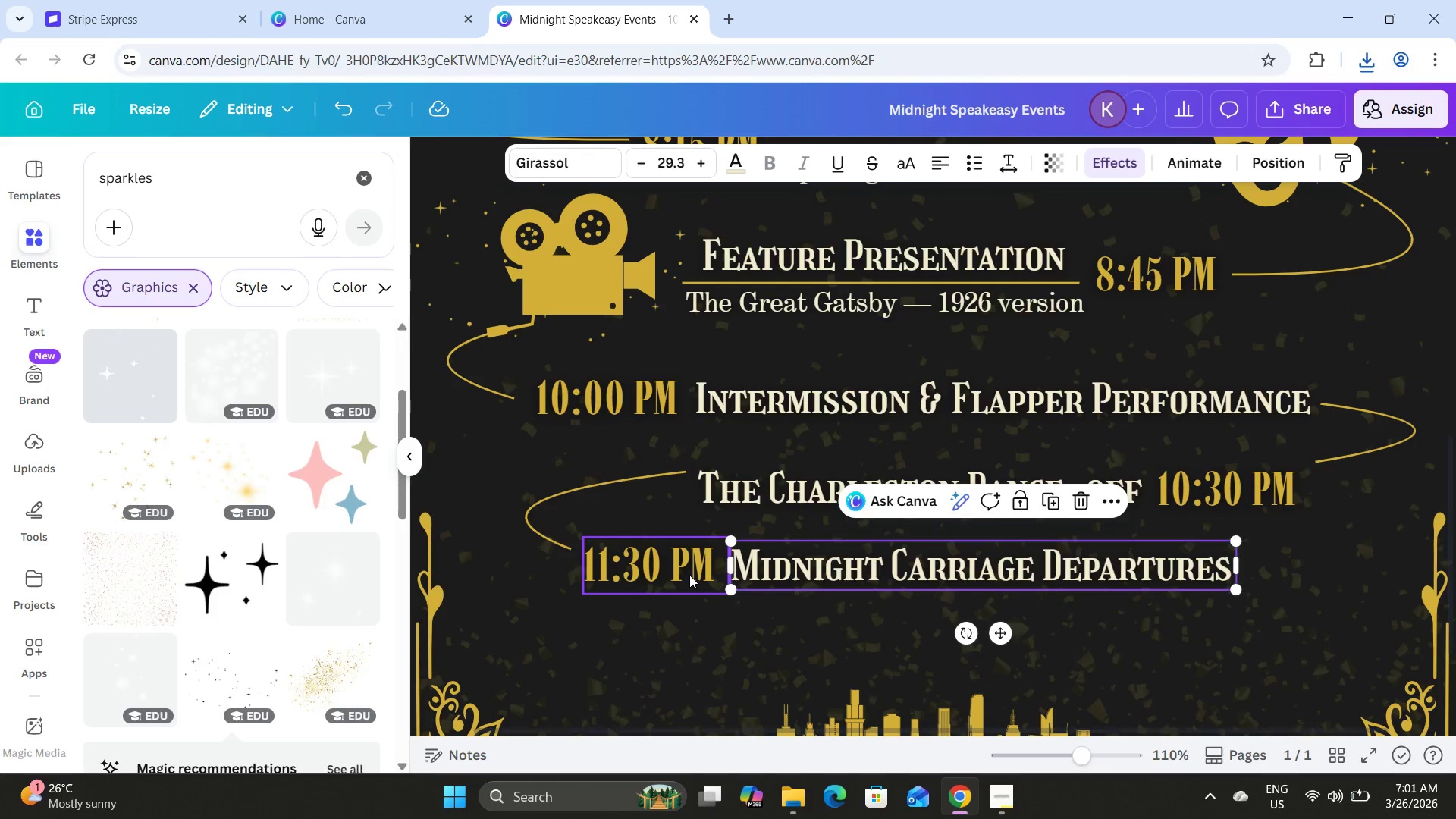 
hold_key(key=ShiftLeft, duration=0.38)
left_click([689, 573])
 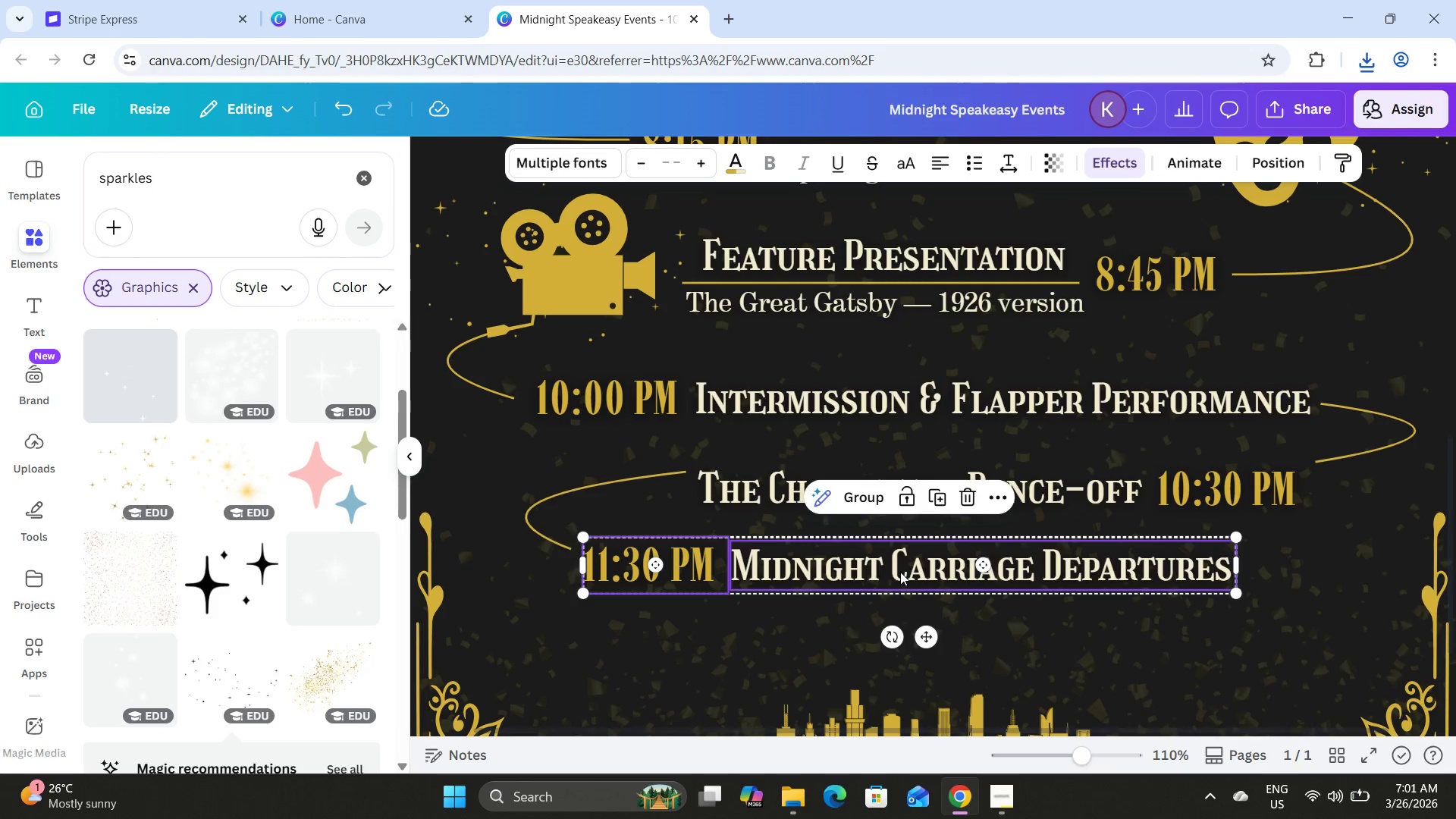 
key(ArrowDown)
 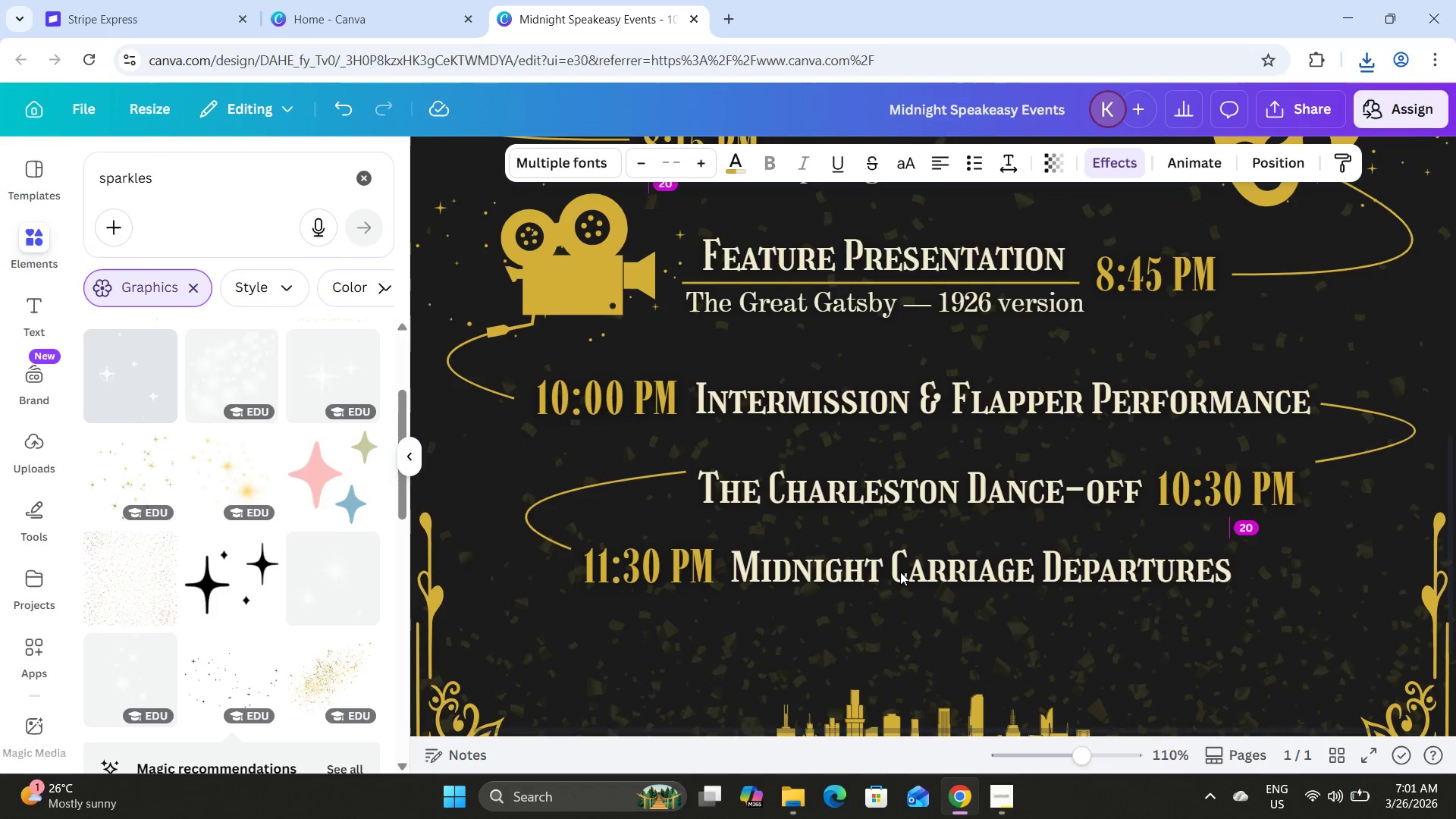 
key(ArrowDown)
 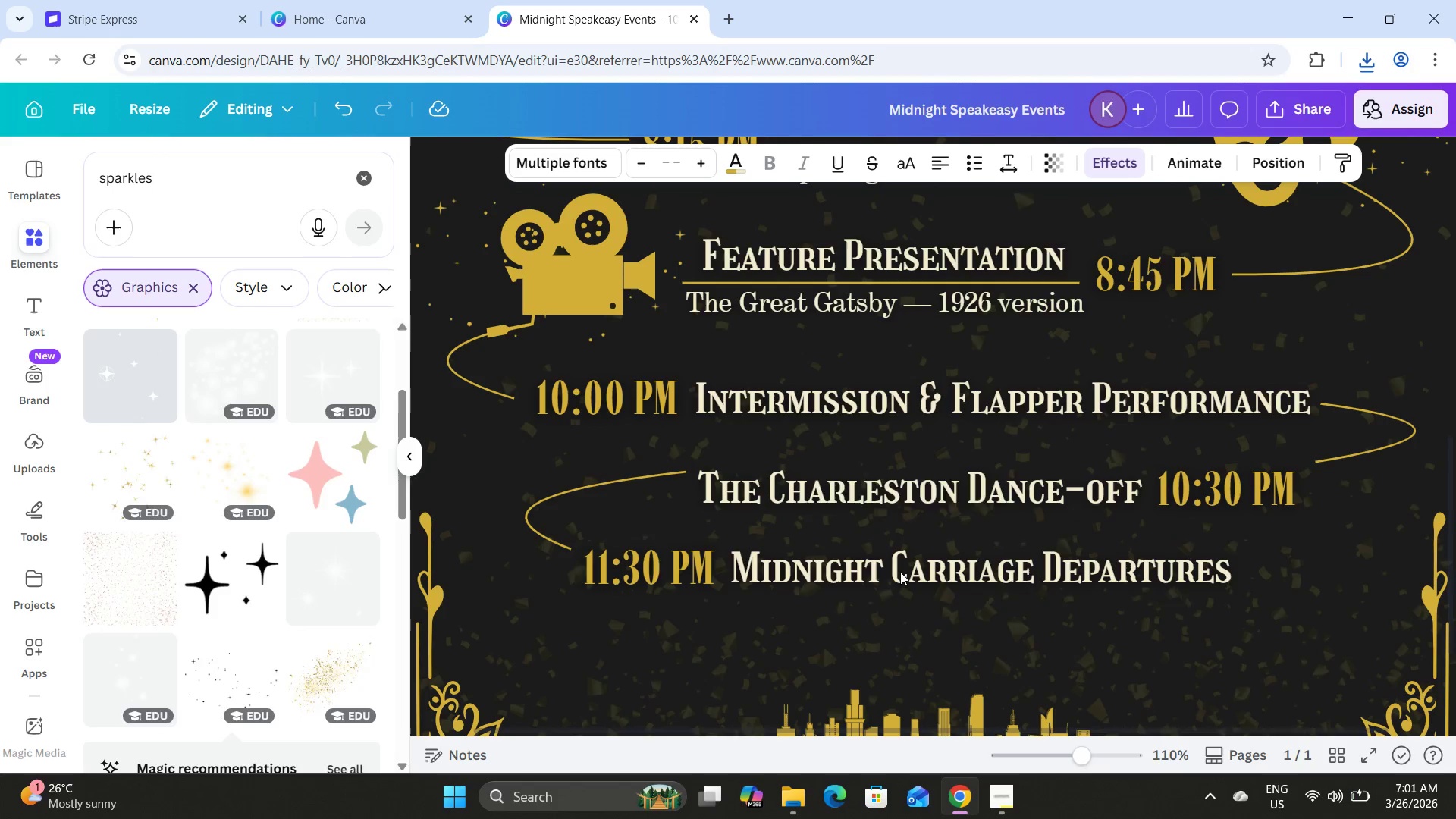 
key(ArrowUp)
 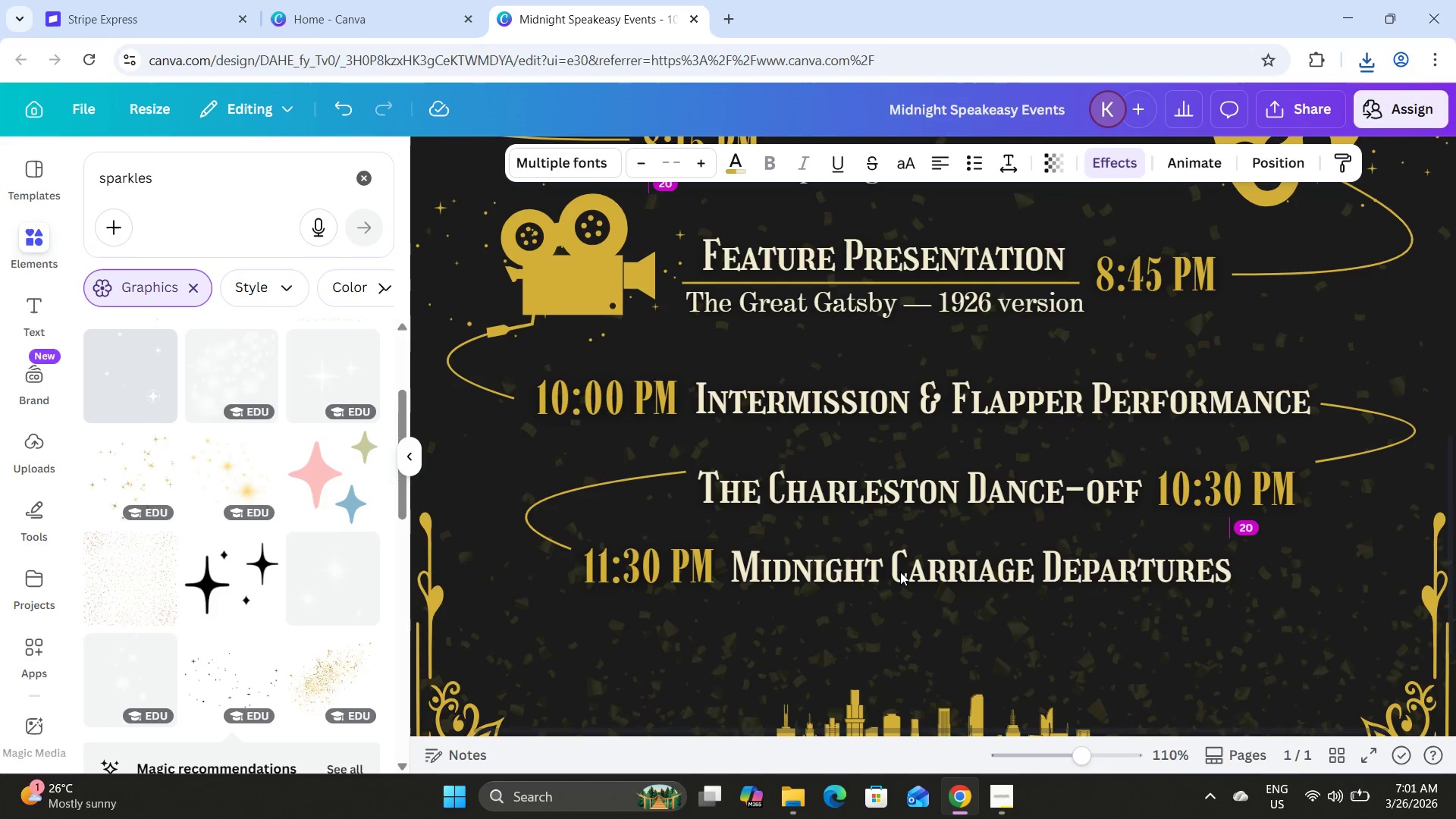 
key(ArrowDown)
 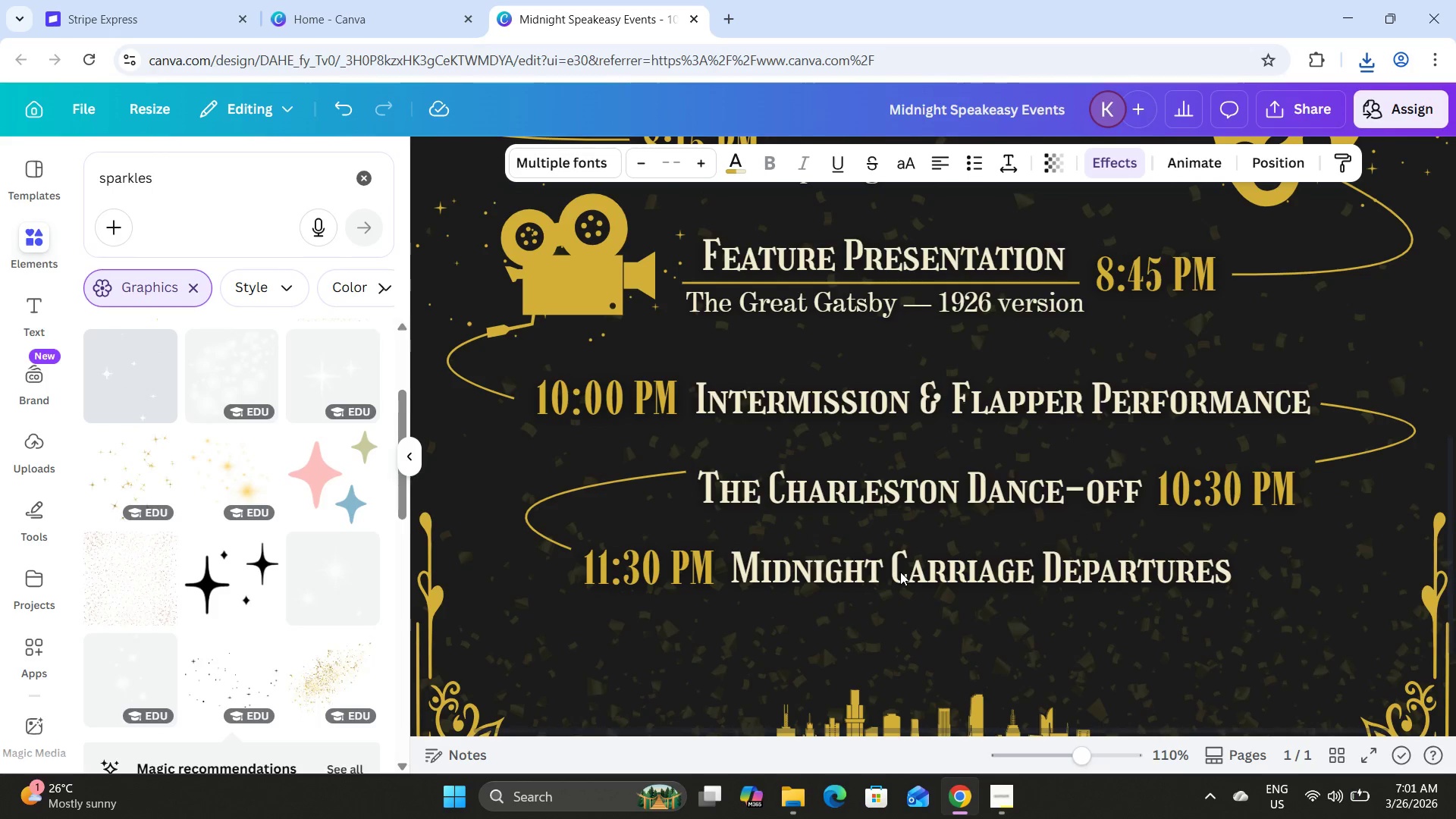 
key(ArrowDown)
 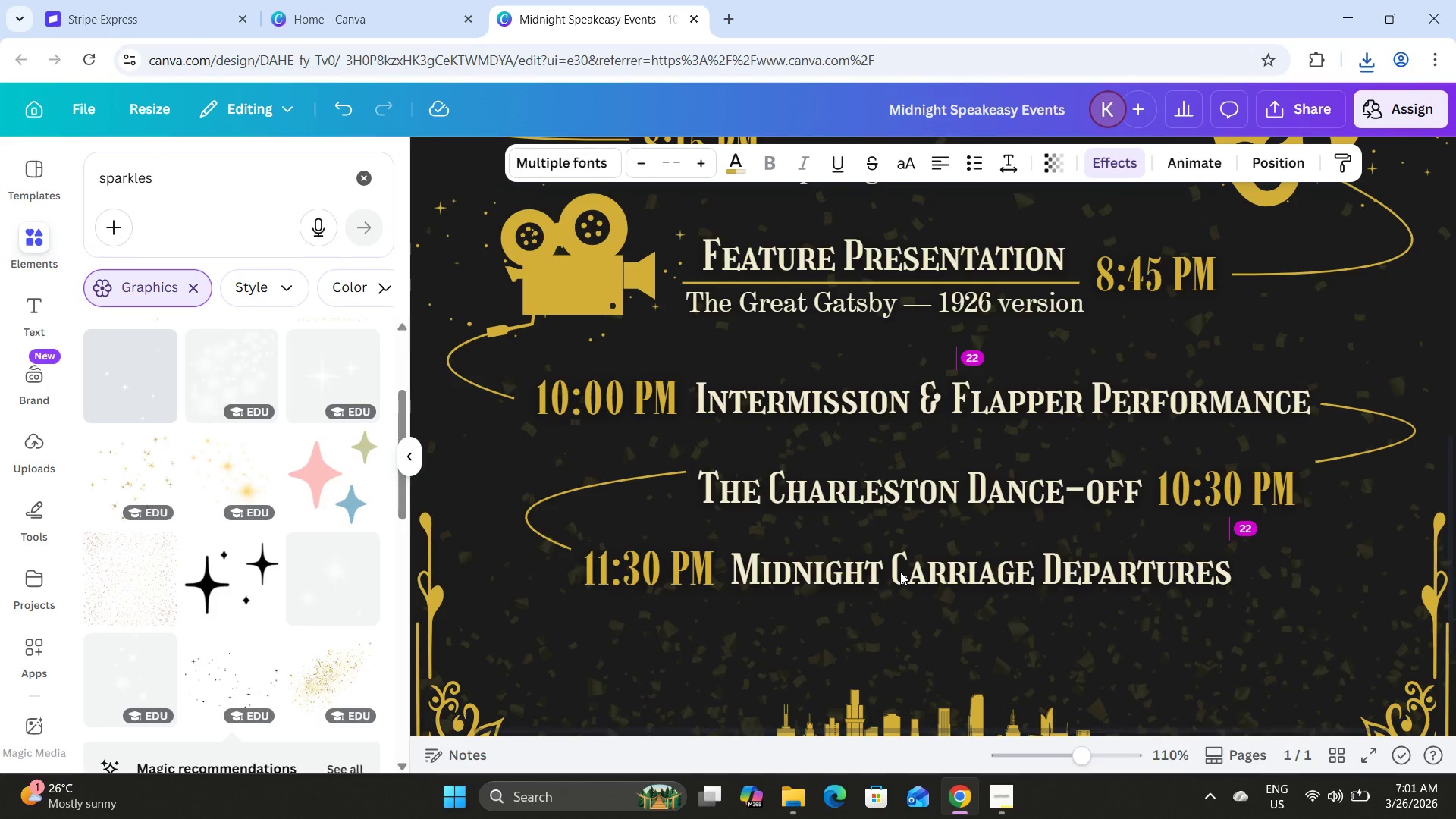 
key(ArrowDown)
 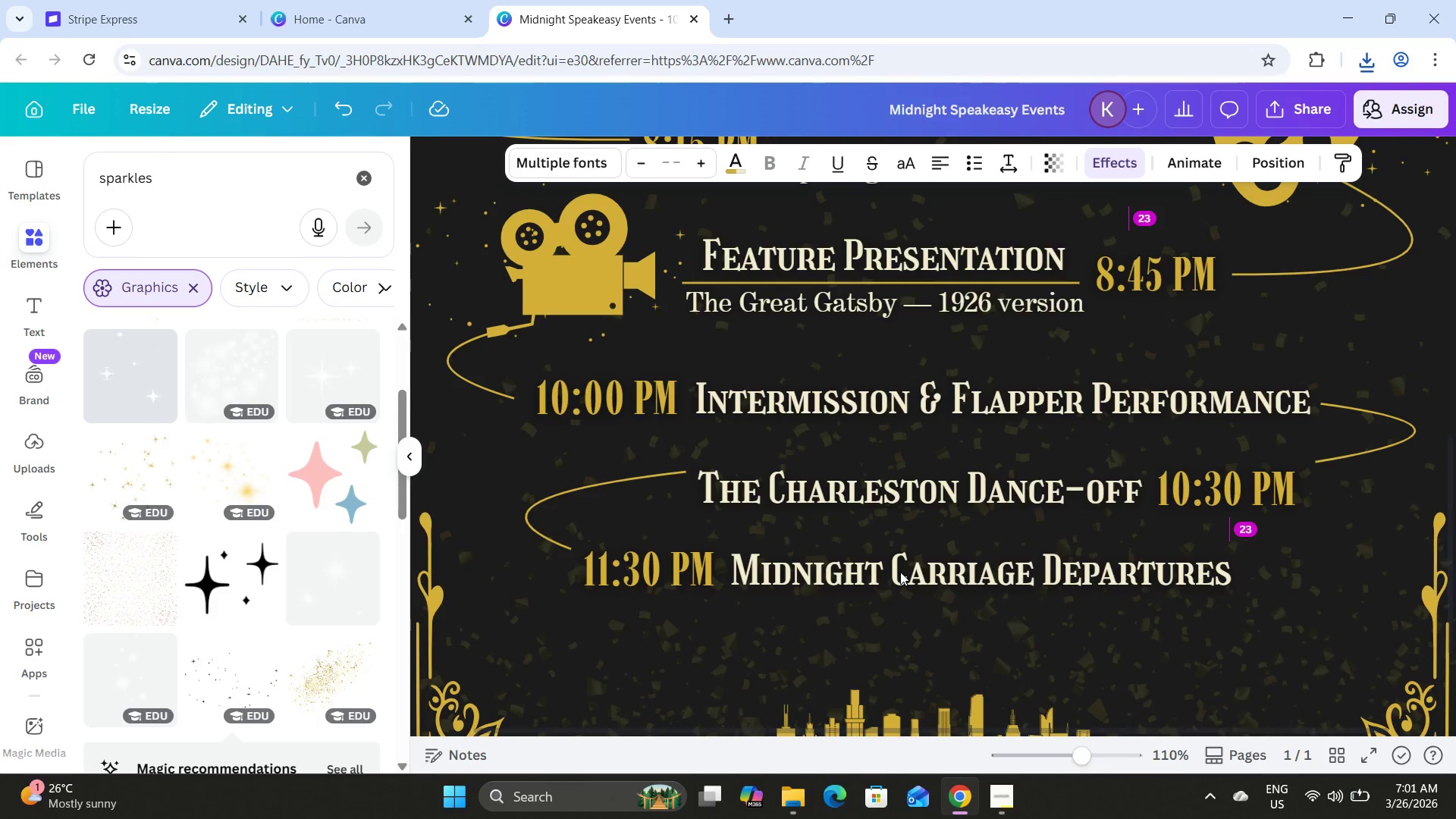 
key(ArrowDown)
 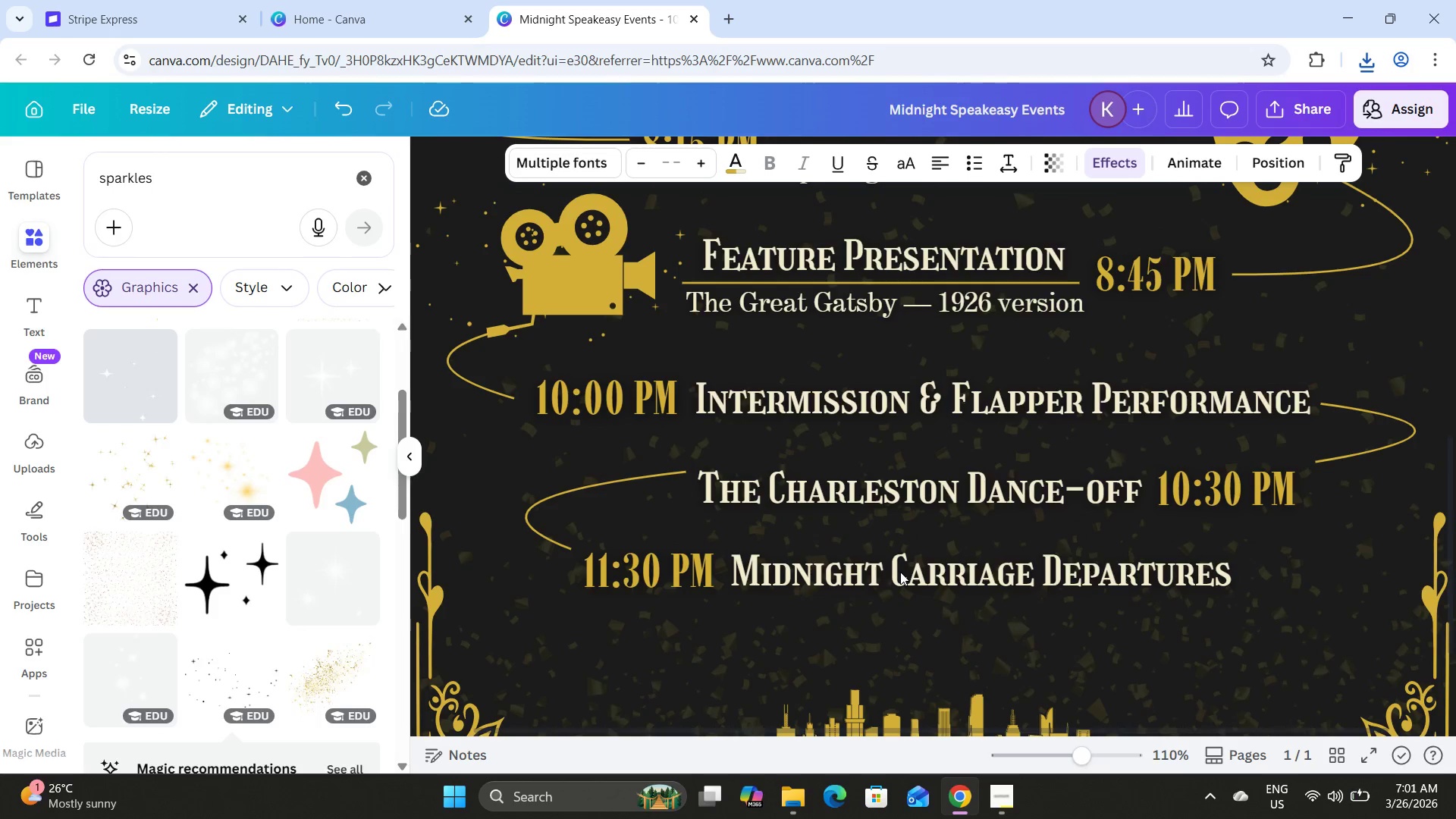 
key(ArrowDown)
 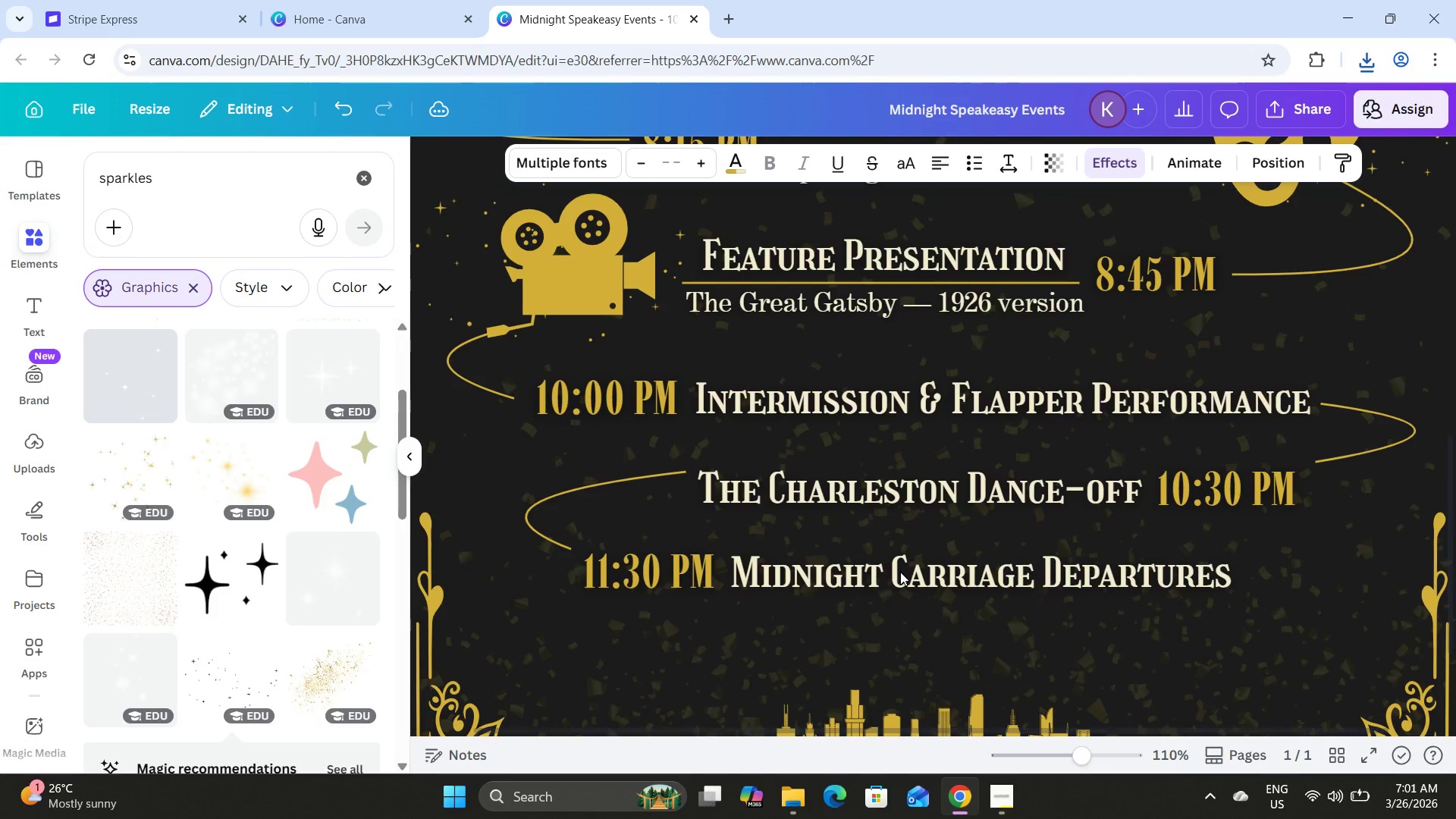 
key(ArrowDown)
 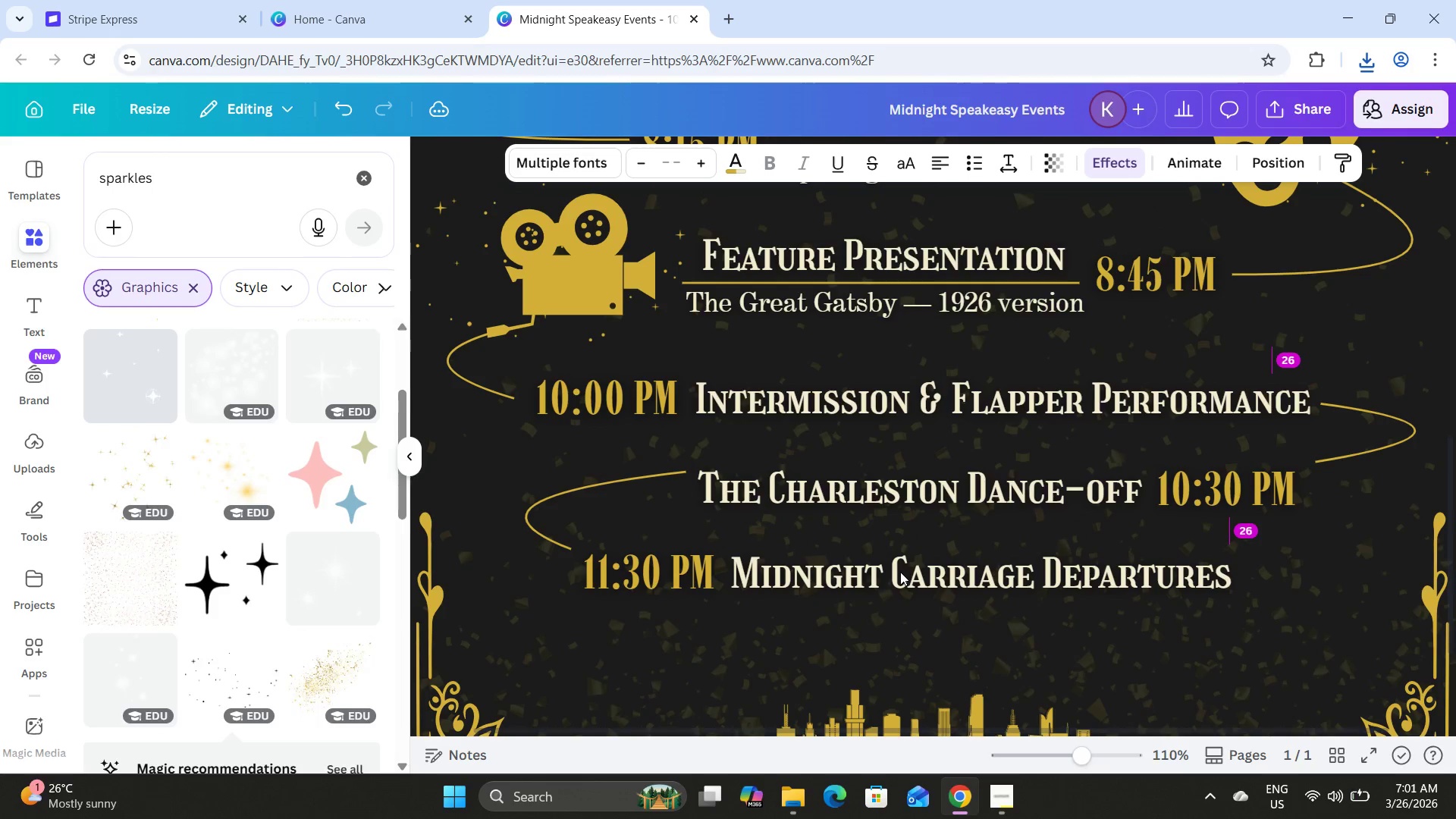 
key(ArrowDown)
 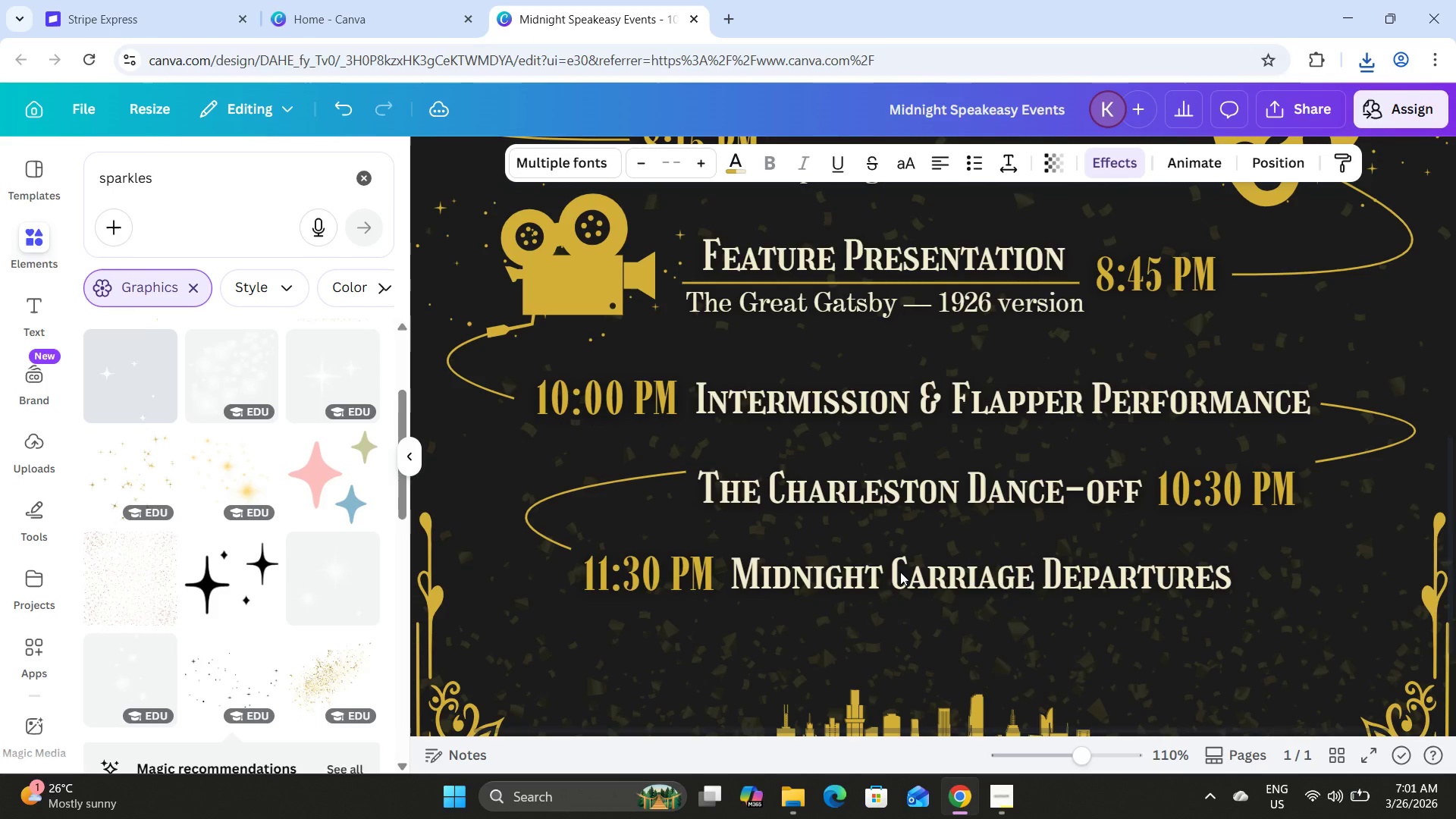 
key(ArrowDown)
 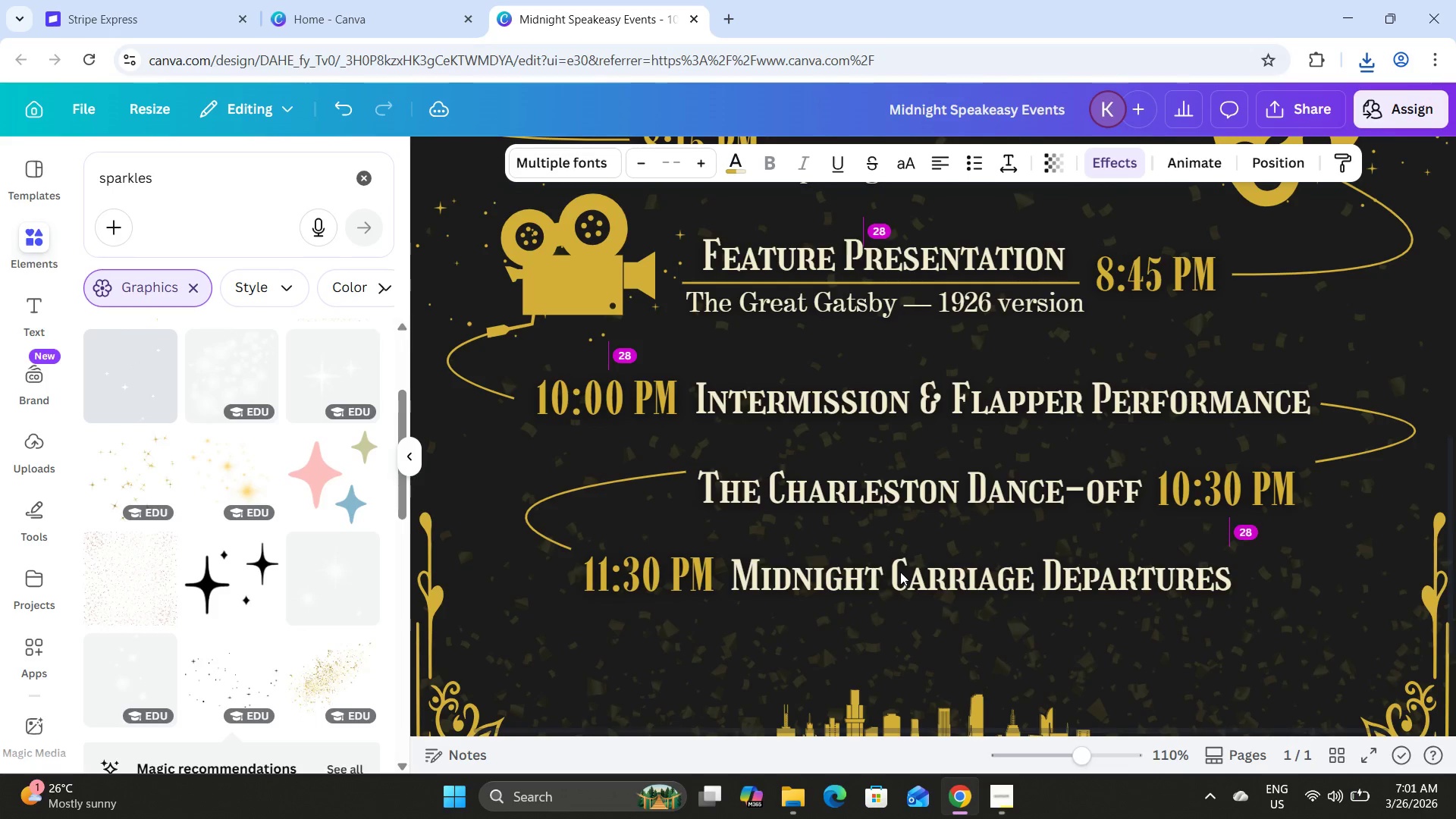 
key(ArrowDown)
 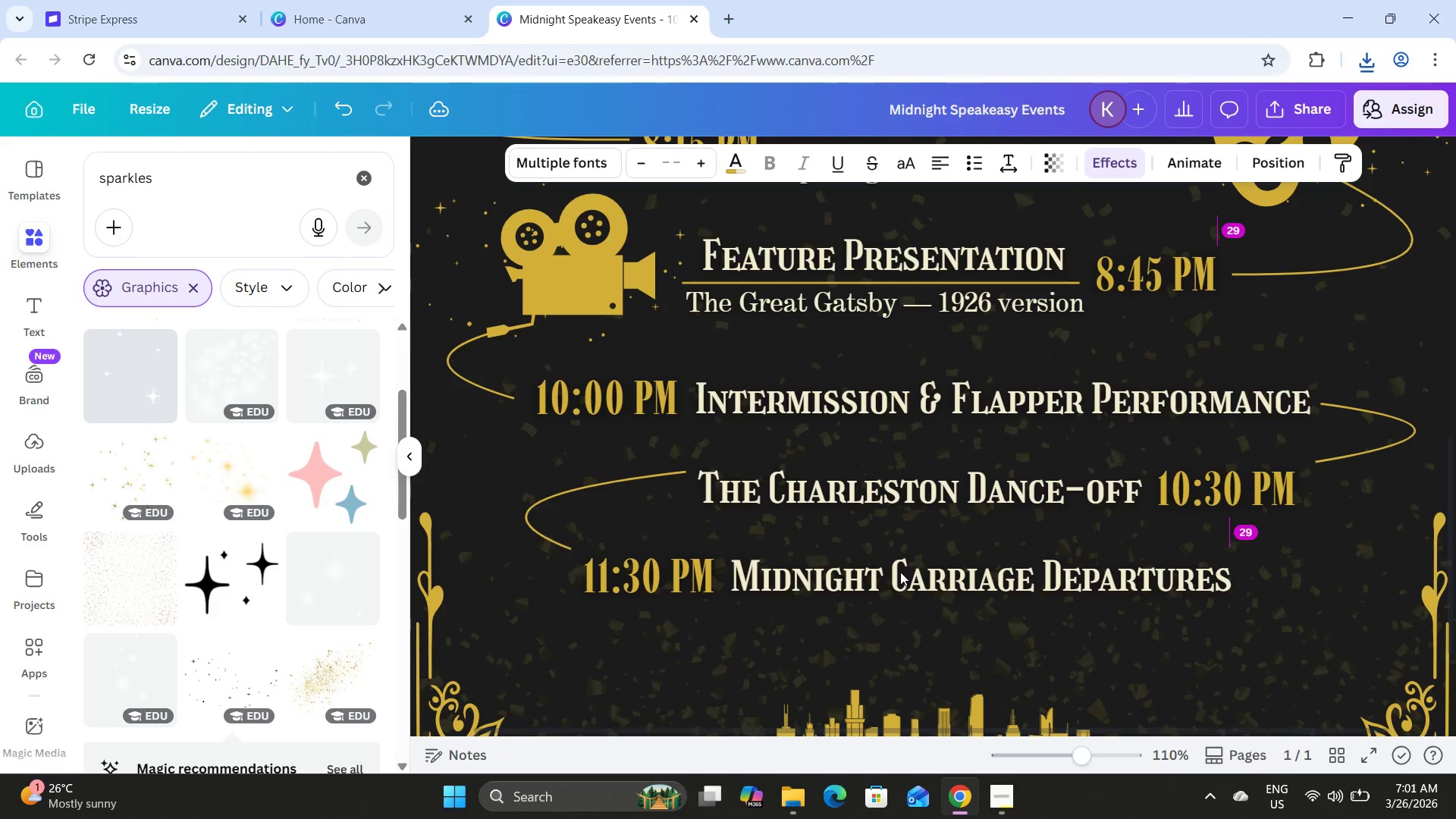 
key(ArrowDown)
 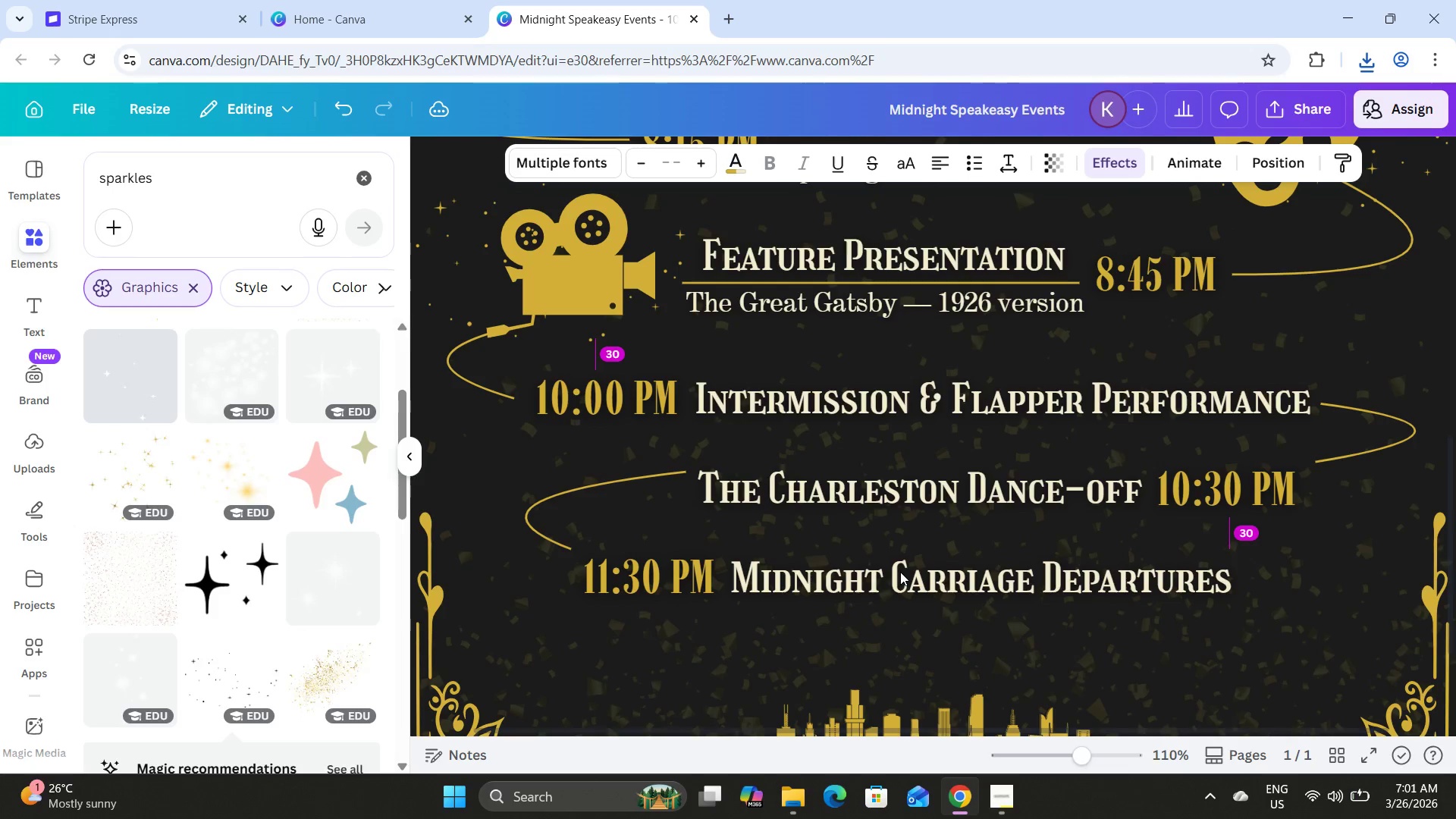 
key(ArrowDown)
 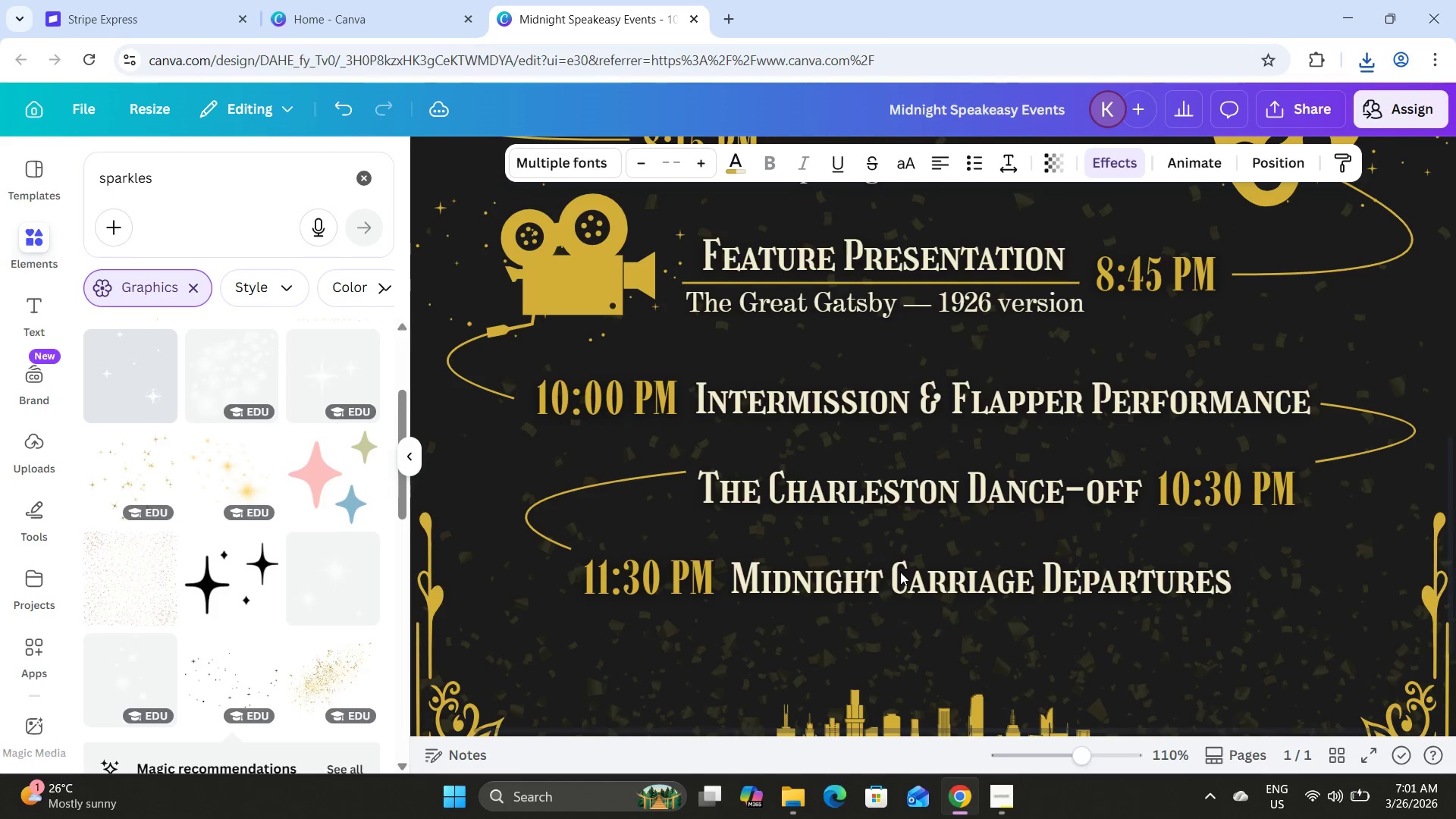 
key(ArrowDown)
 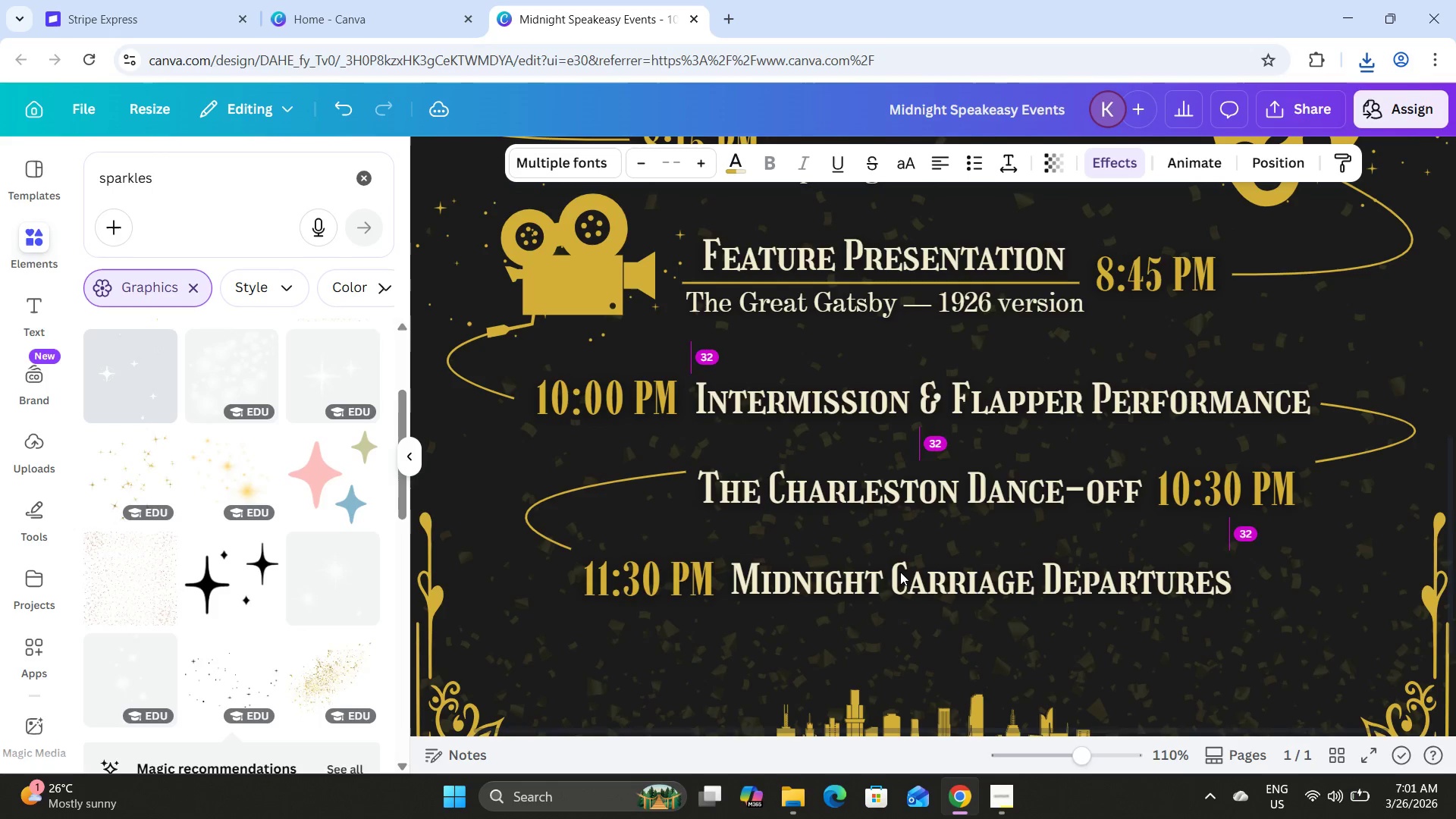 
key(ArrowDown)
 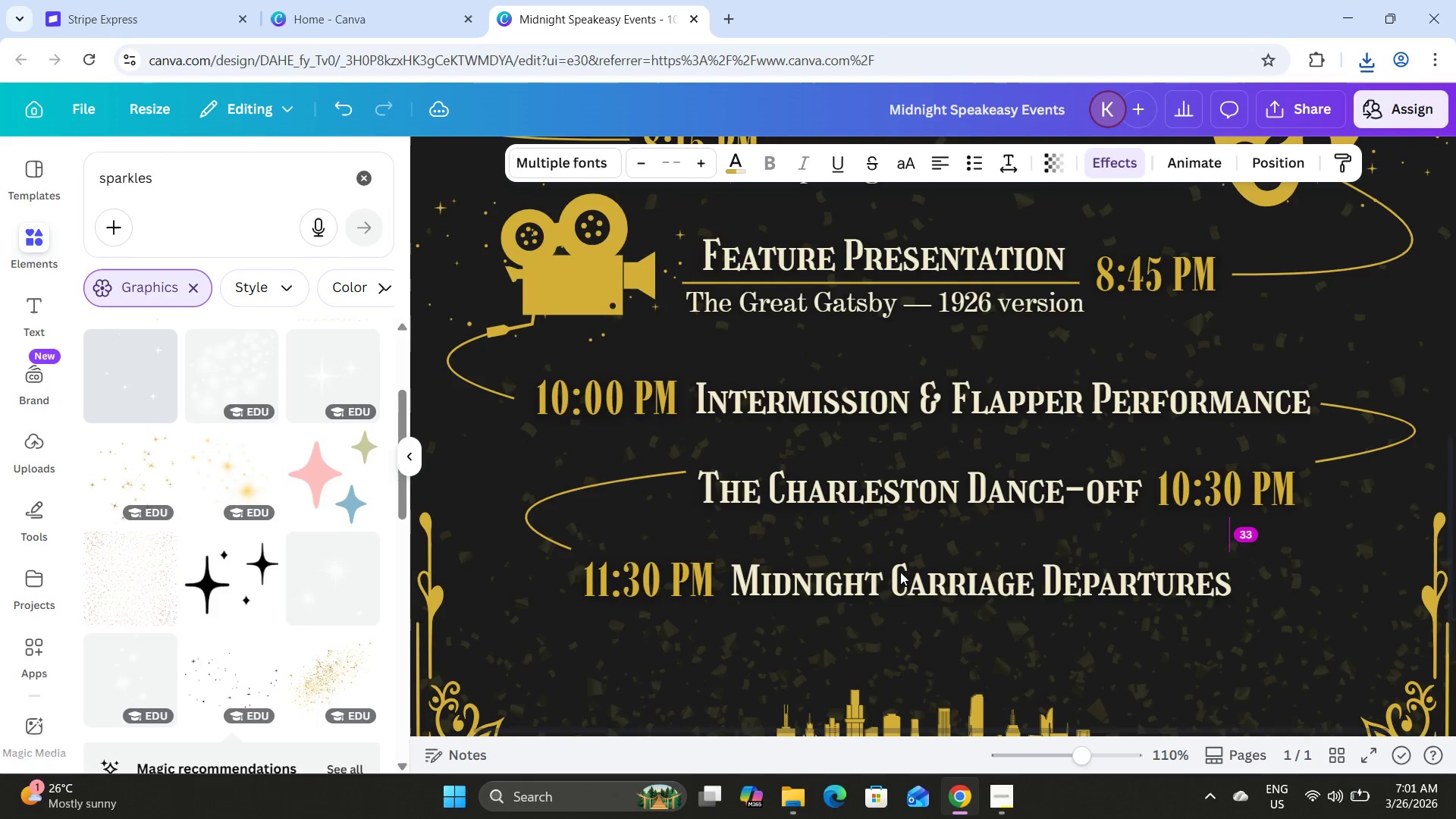 
key(ArrowDown)
 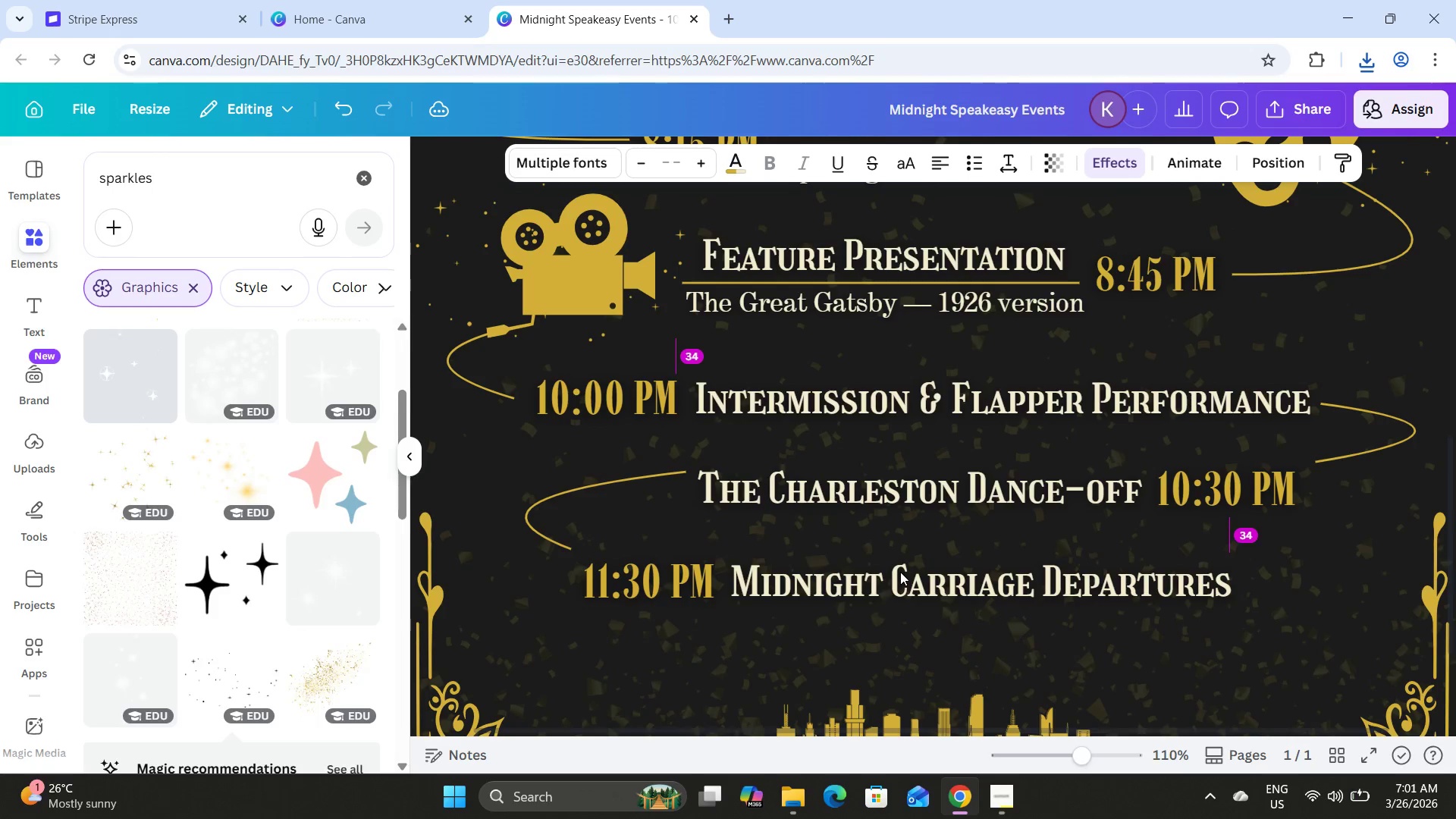 
key(ArrowDown)
 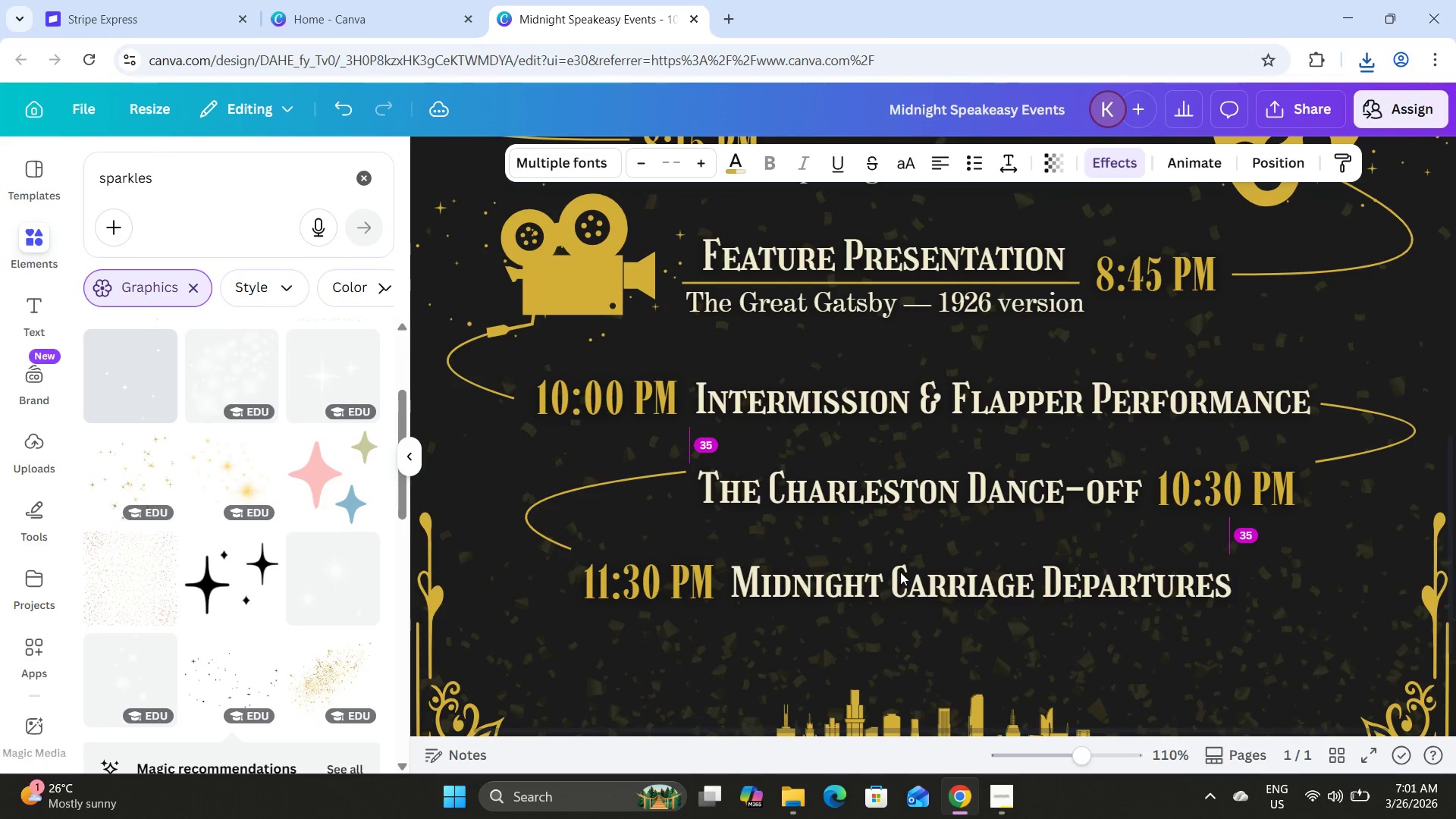 
key(ArrowDown)
 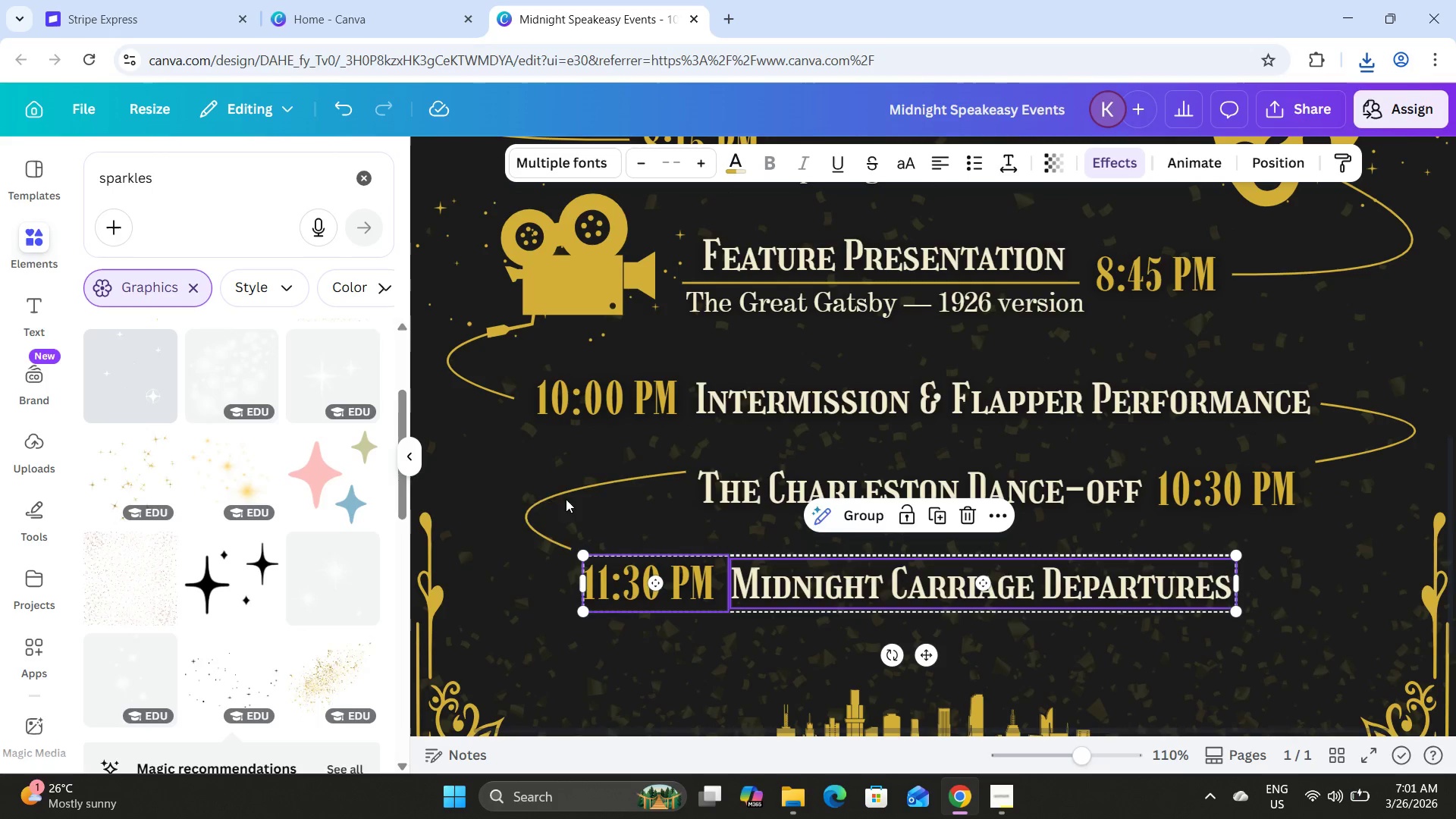 
left_click([538, 535])
 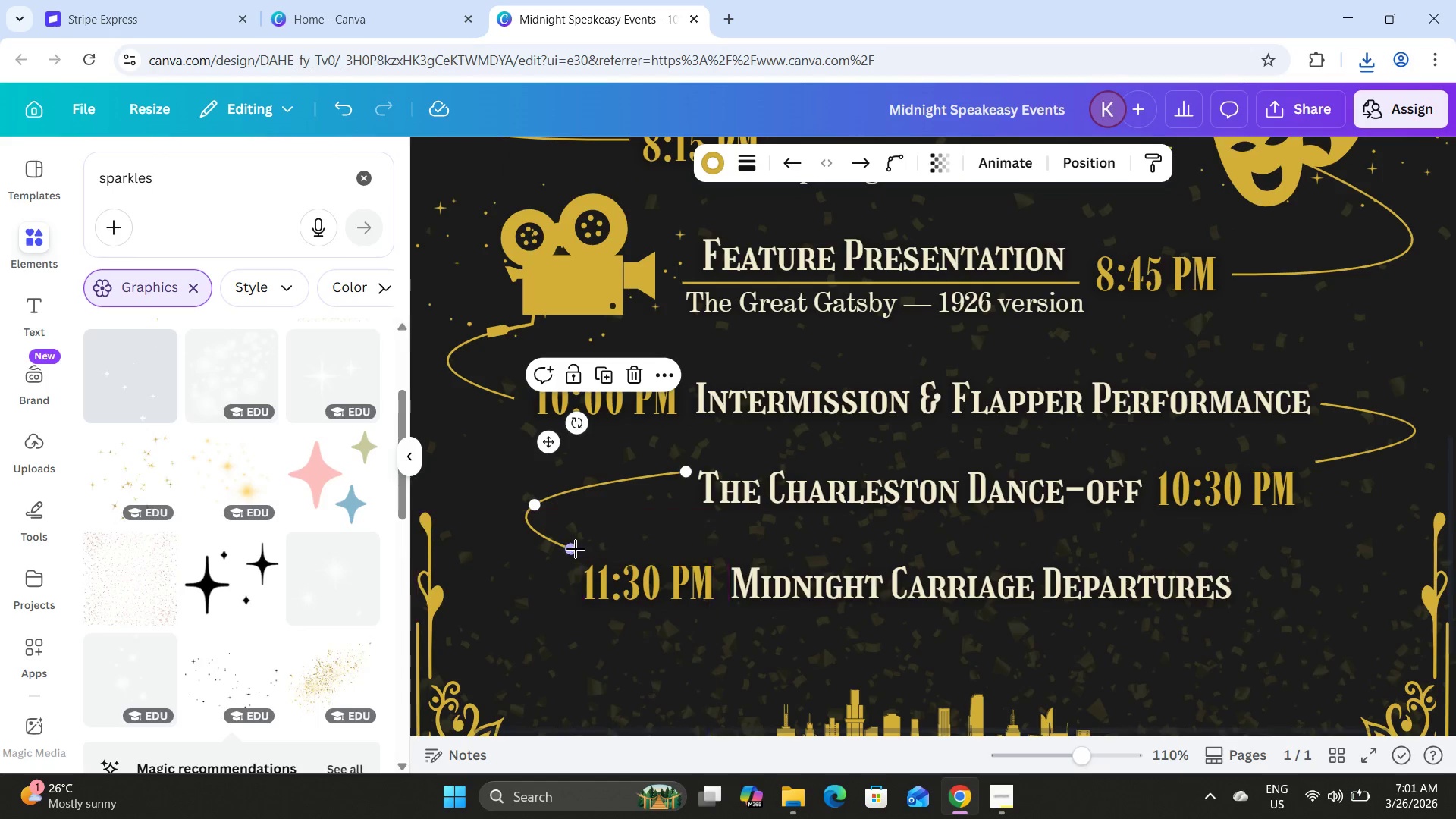 
left_click_drag(start_coordinate=[568, 549], to_coordinate=[564, 577])
 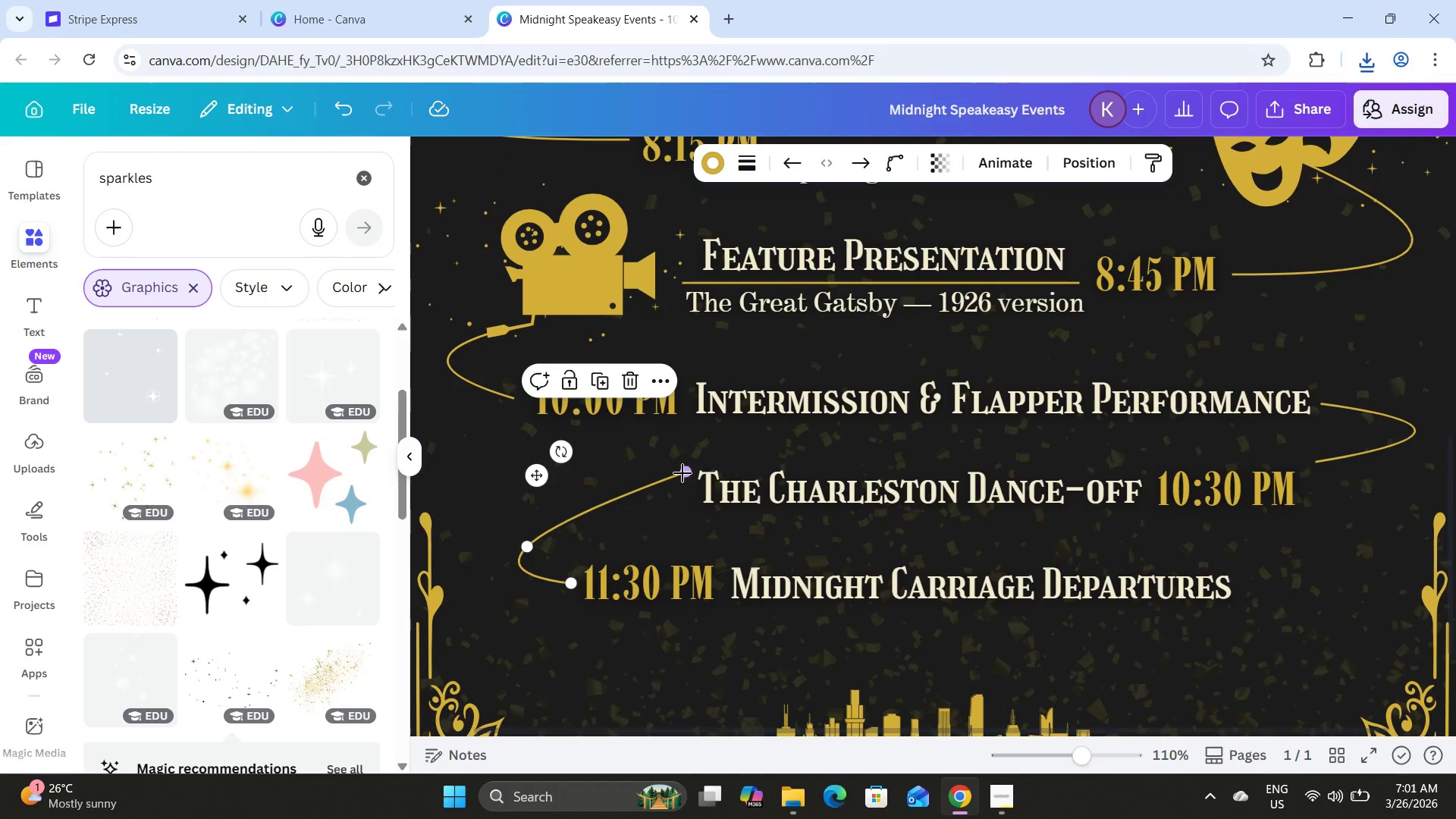 
left_click_drag(start_coordinate=[682, 473], to_coordinate=[675, 488])
 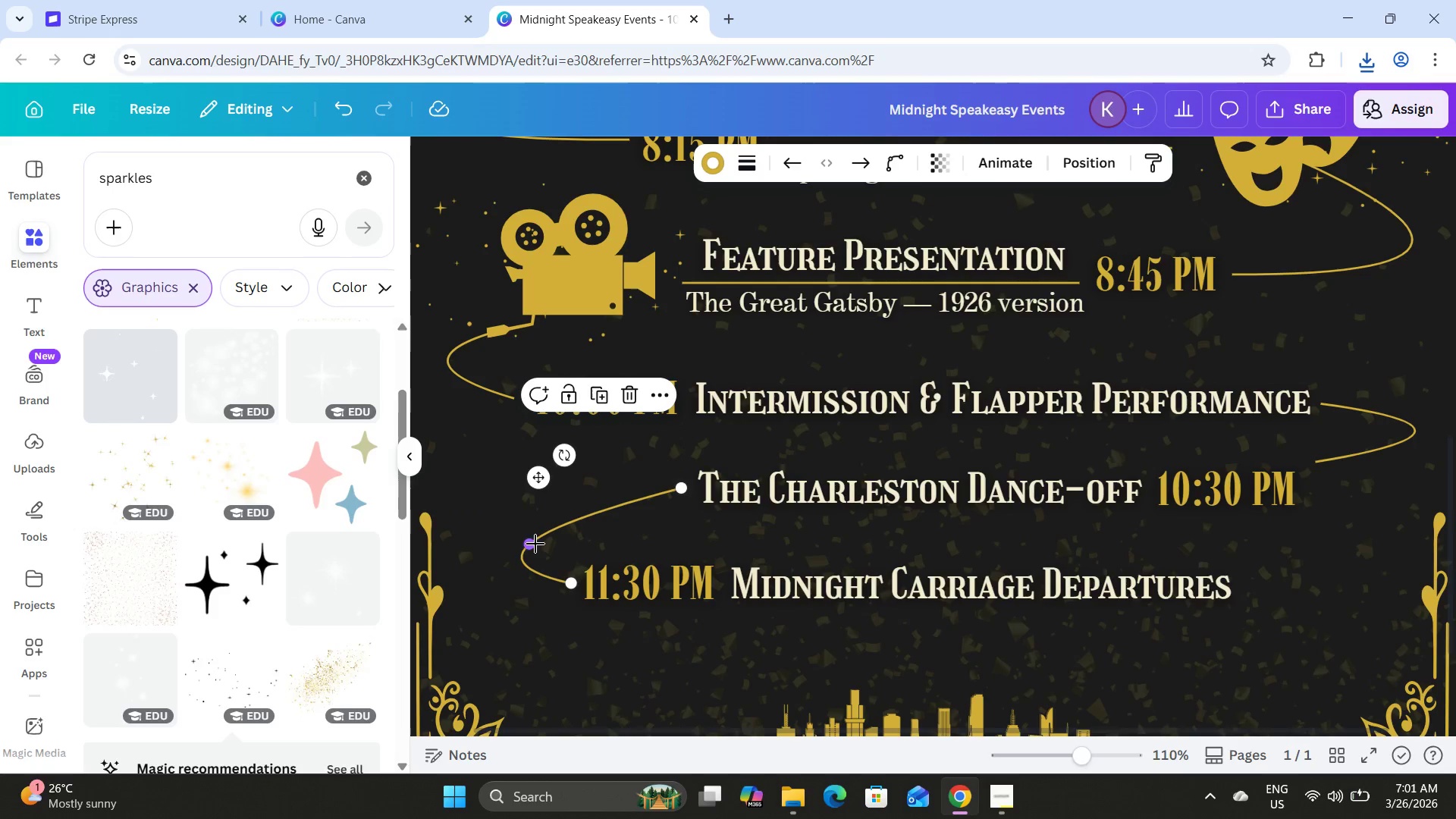 
left_click_drag(start_coordinate=[534, 542], to_coordinate=[528, 533])
 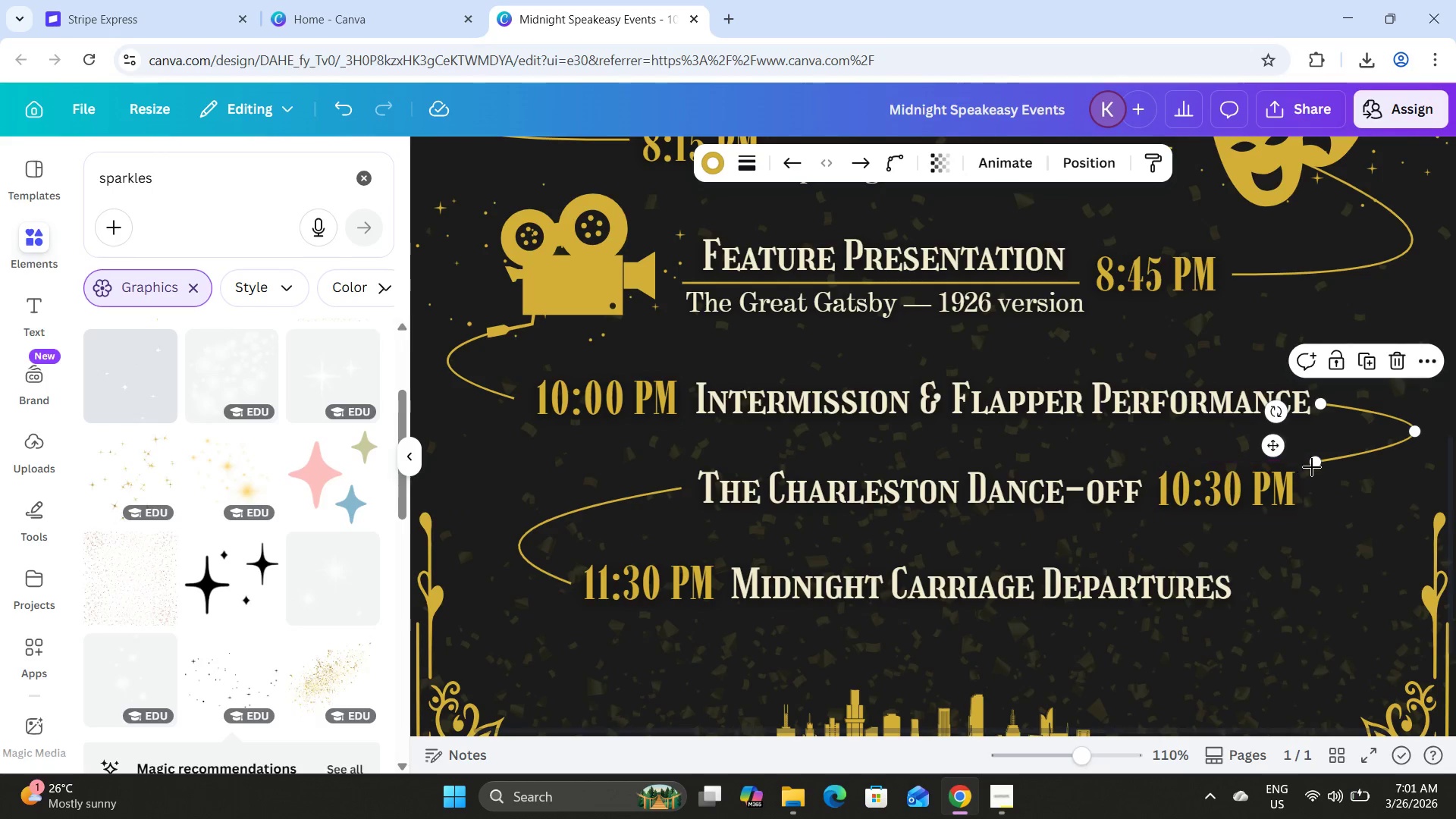 
left_click_drag(start_coordinate=[1316, 465], to_coordinate=[1320, 486])
 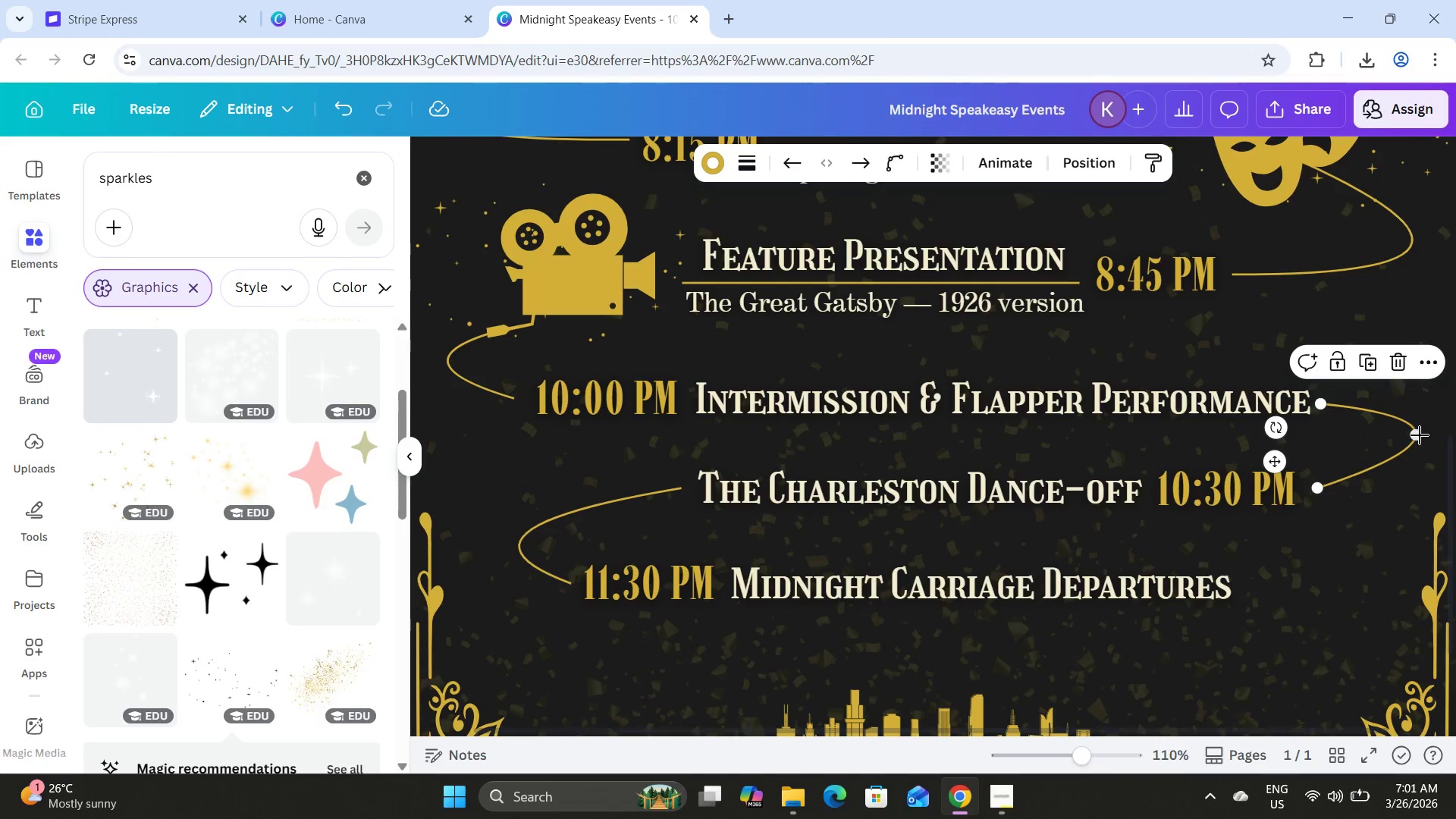 
left_click_drag(start_coordinate=[1417, 436], to_coordinate=[1408, 442])
 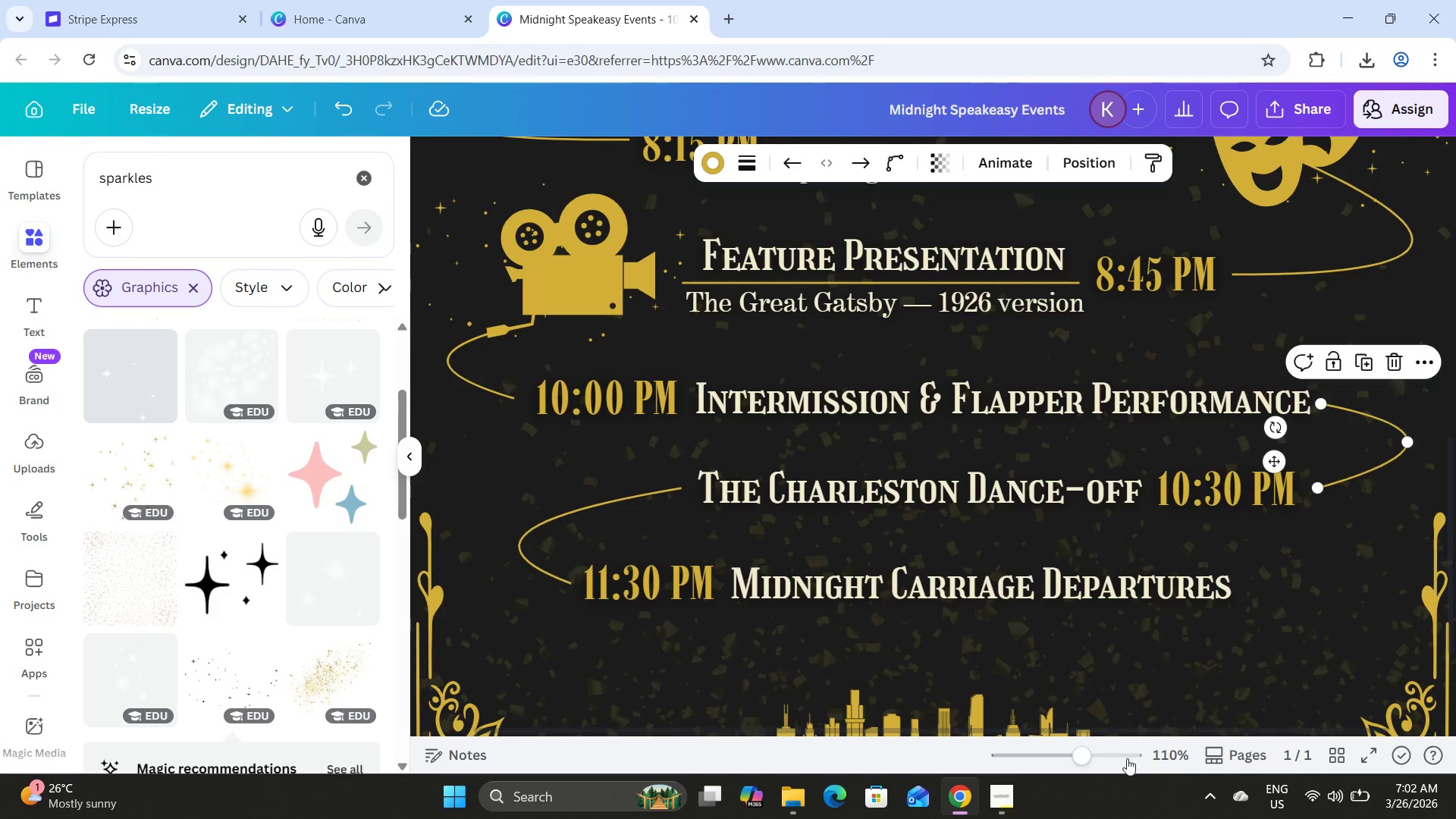 
left_click_drag(start_coordinate=[1082, 744], to_coordinate=[1072, 739])
 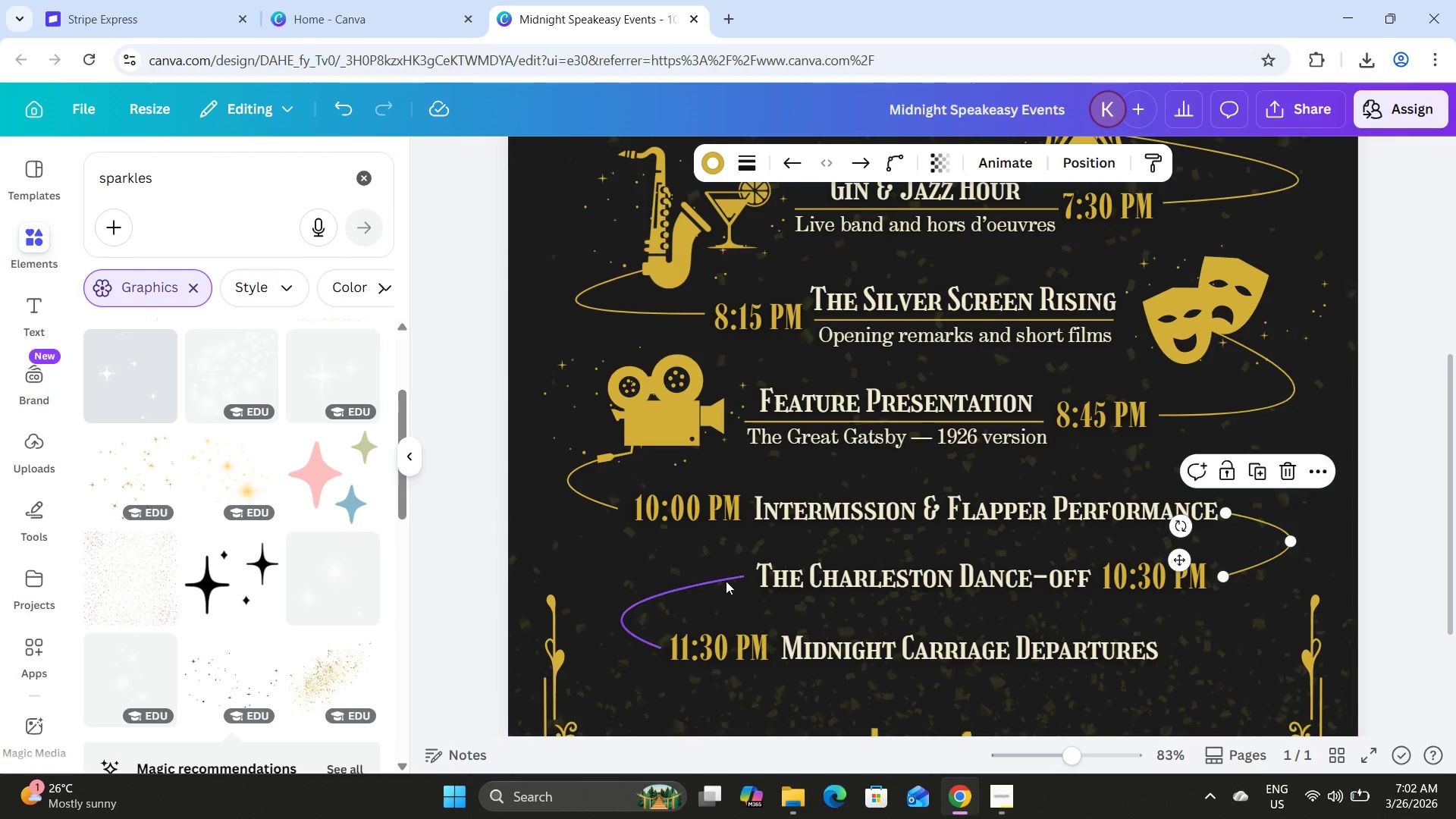 
left_click([726, 581])
 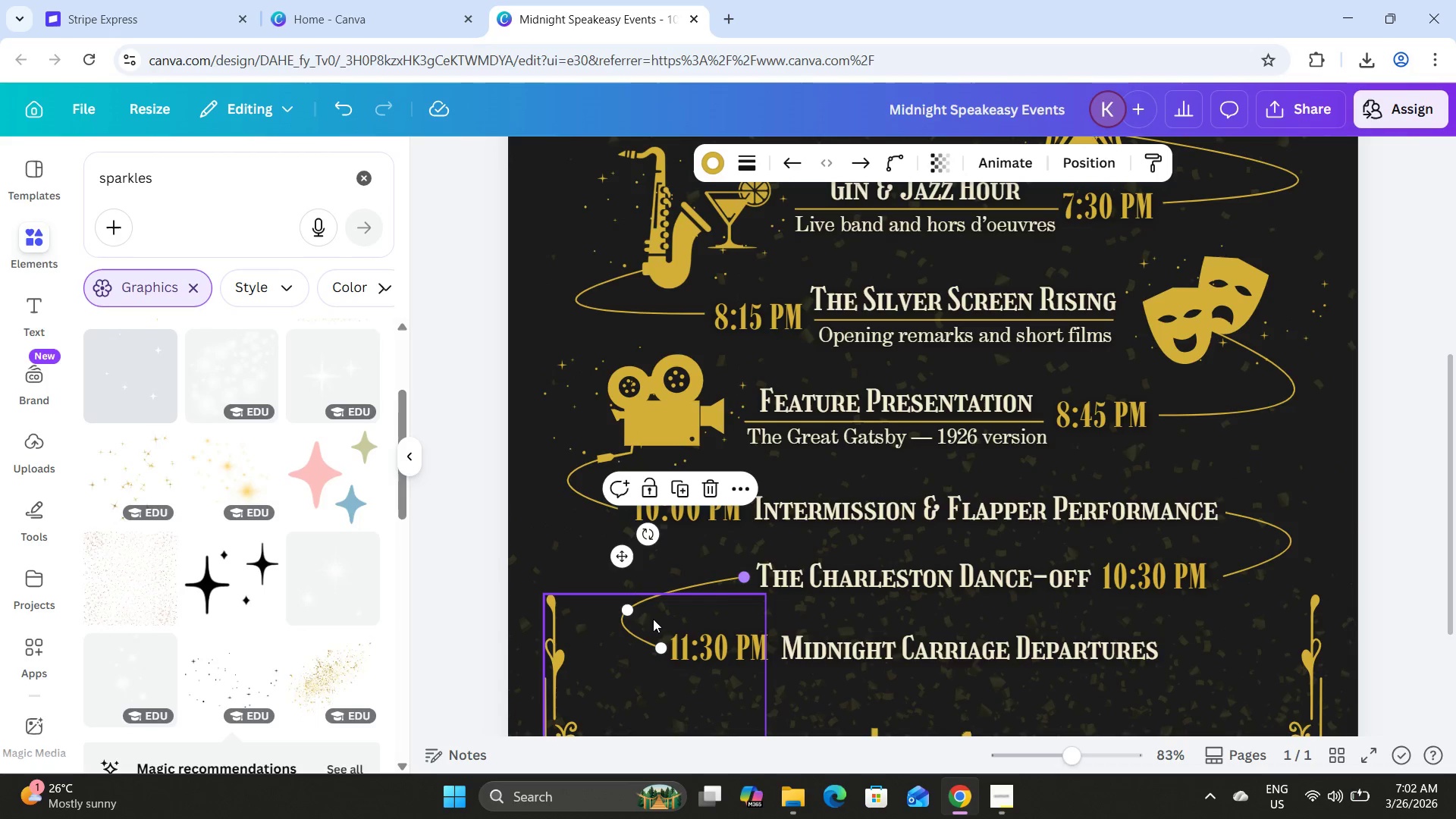 
left_click_drag(start_coordinate=[629, 610], to_coordinate=[628, 607])
 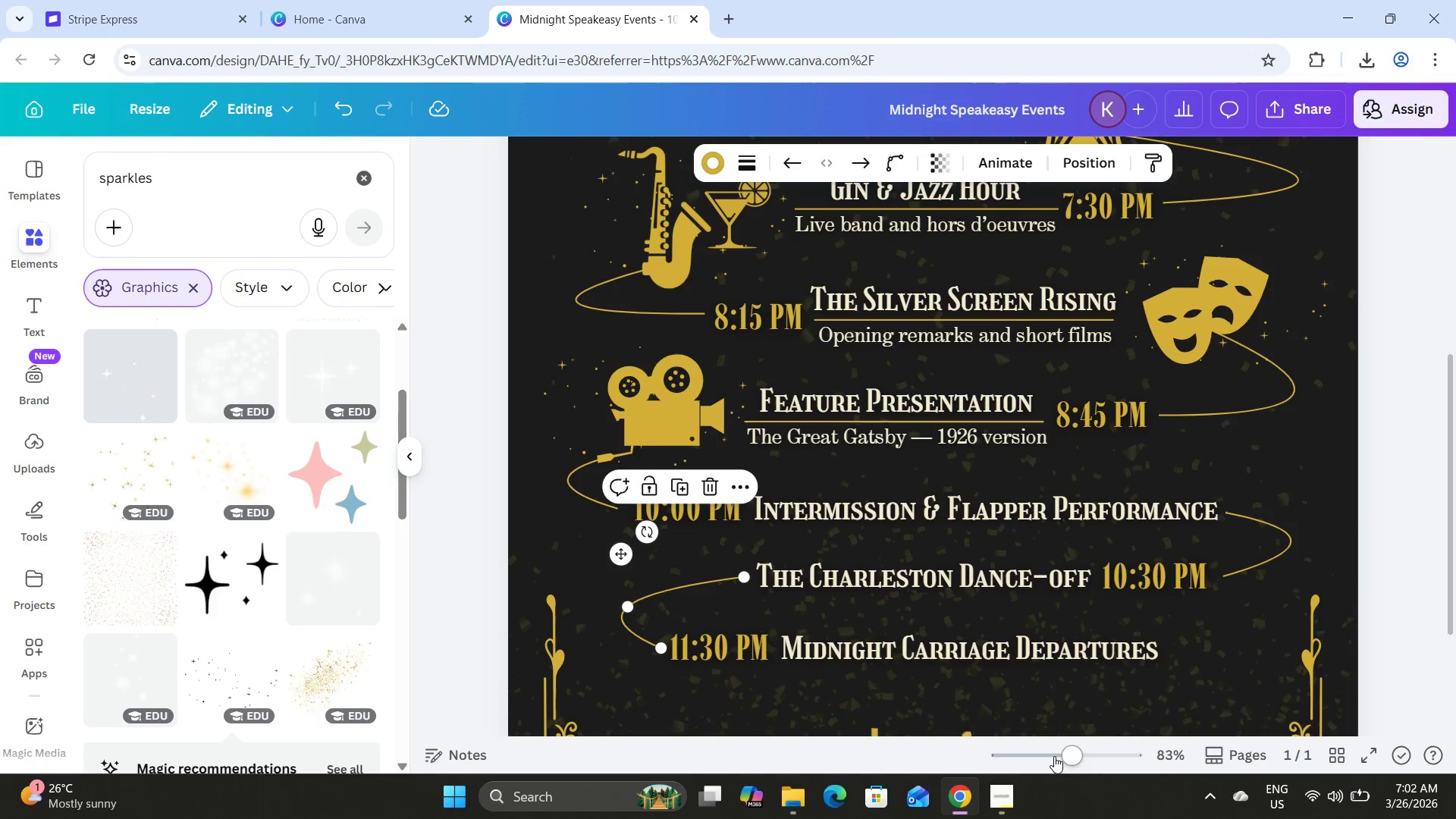 
left_click_drag(start_coordinate=[1079, 755], to_coordinate=[1053, 743])
 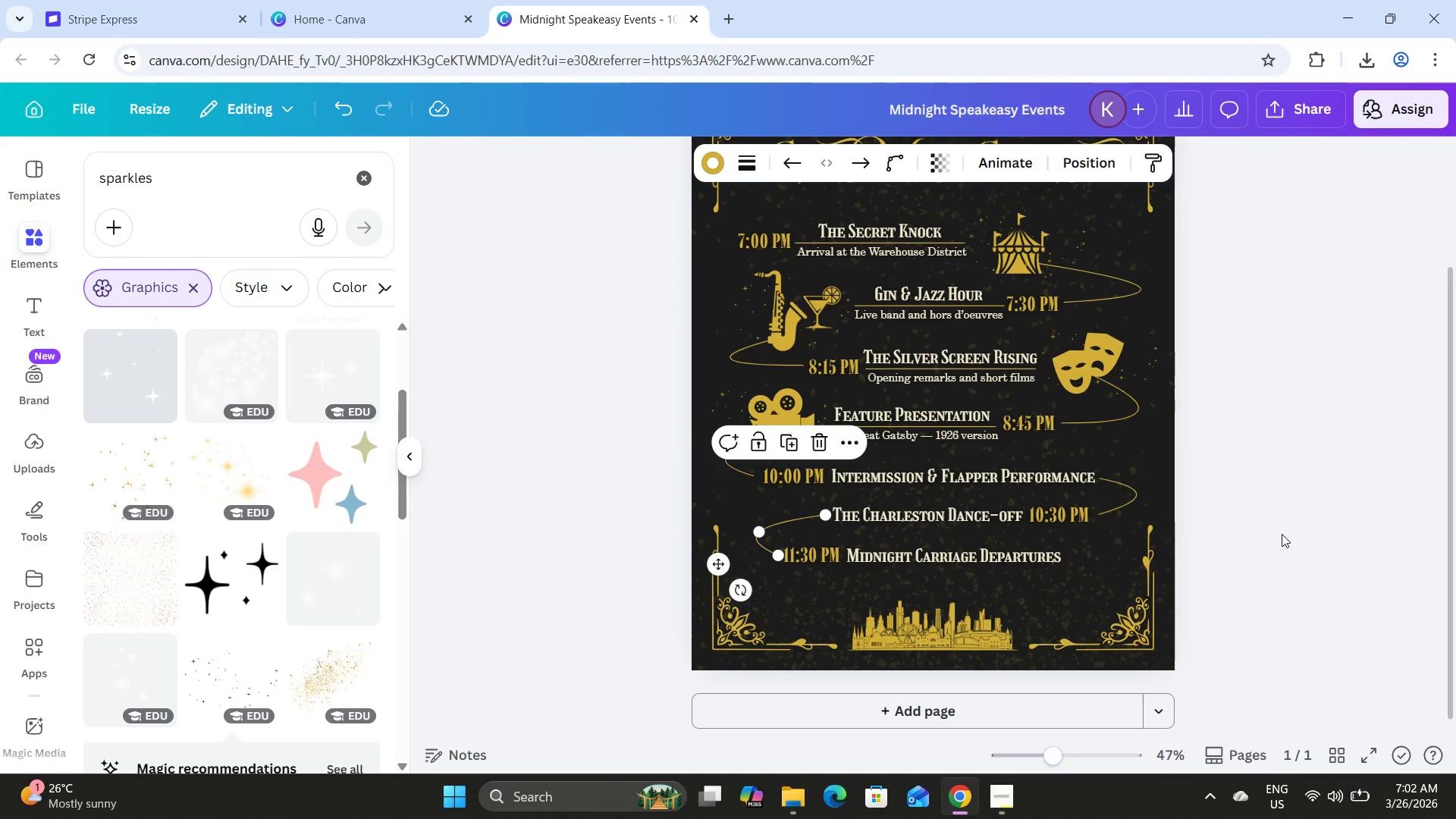 
left_click([1282, 533])
 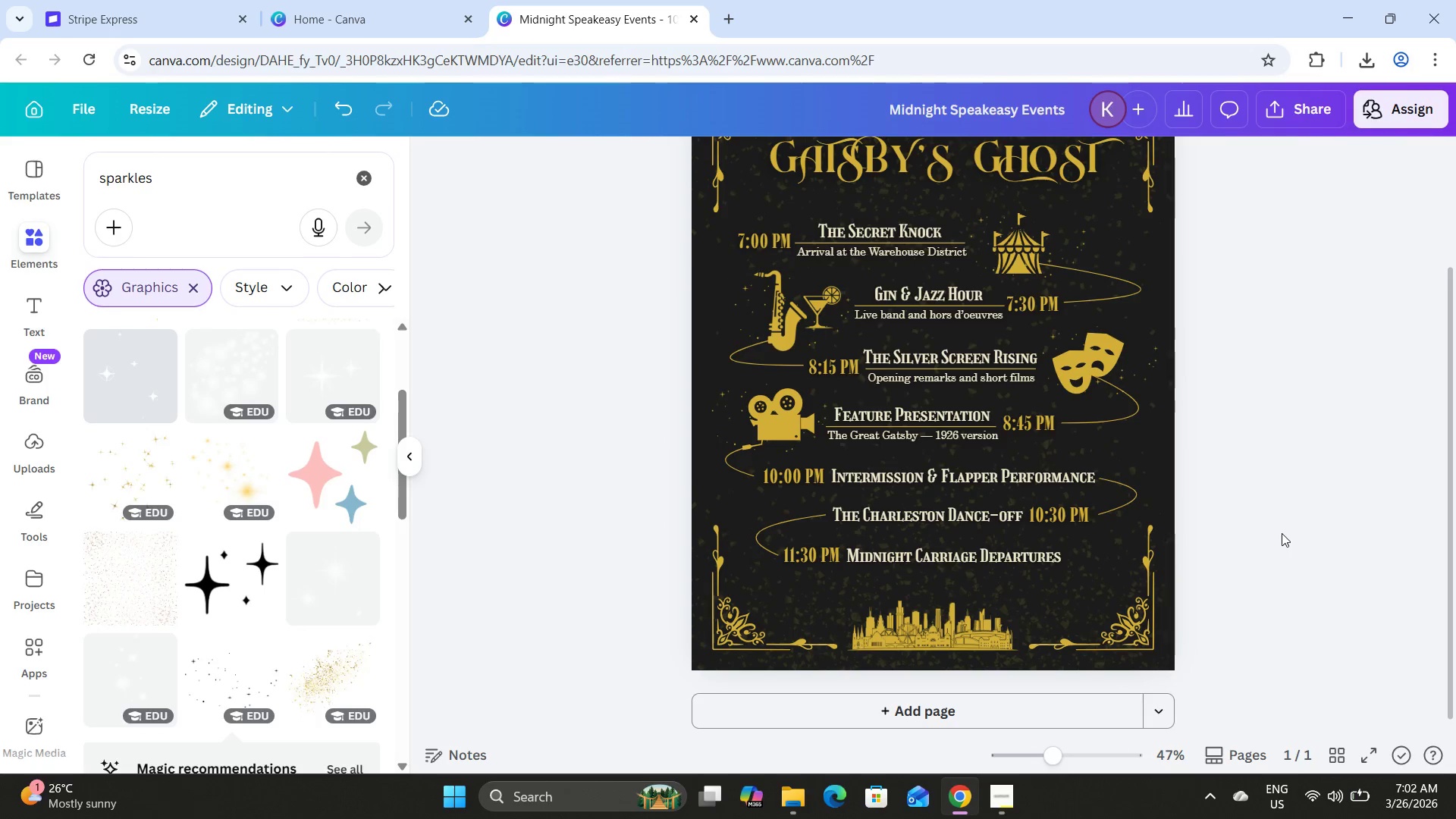 
scroll: coordinate [1282, 533], scroll_direction: up, amount: 1.0
 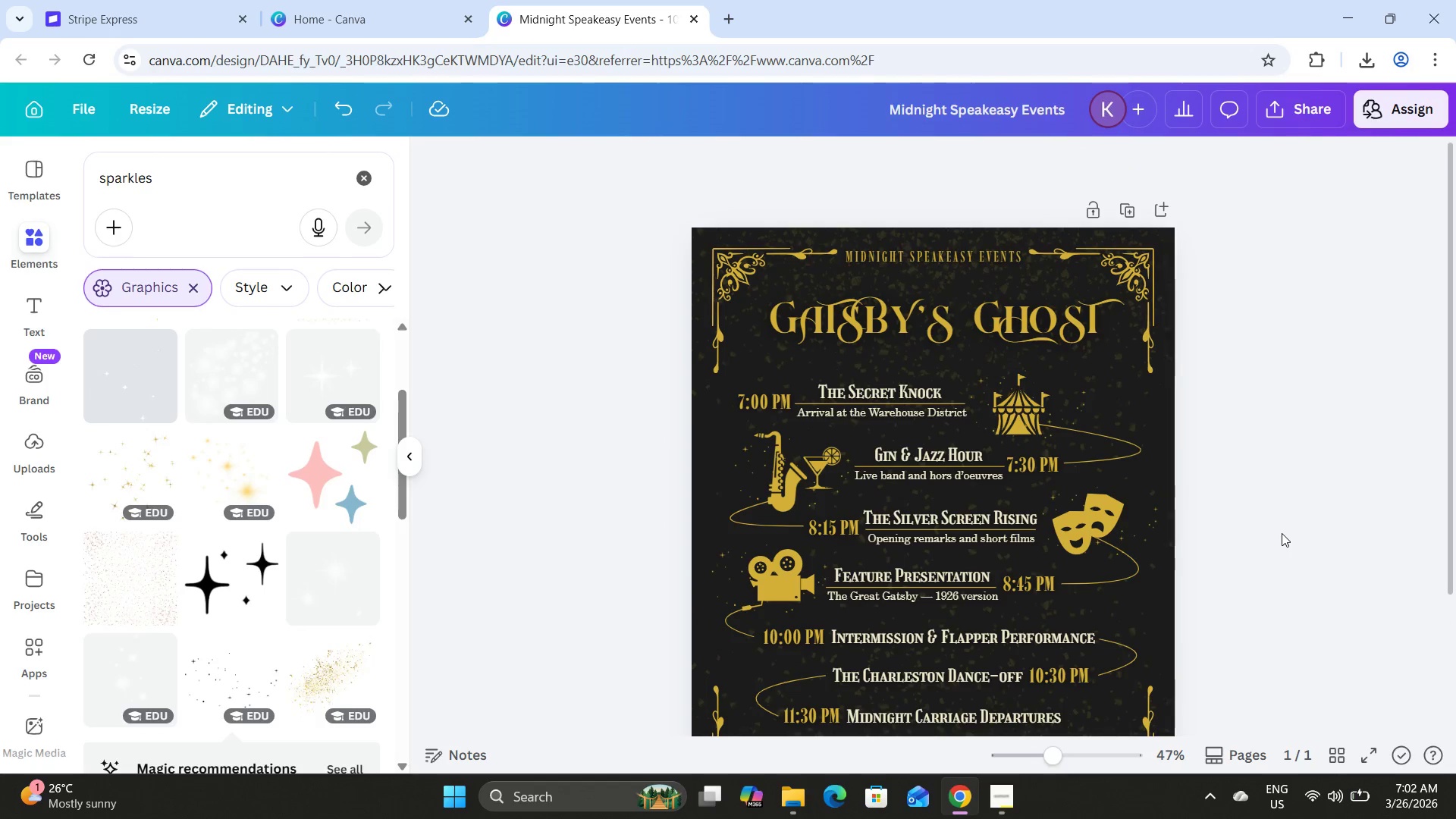 
scroll: coordinate [1282, 533], scroll_direction: down, amount: 2.0
 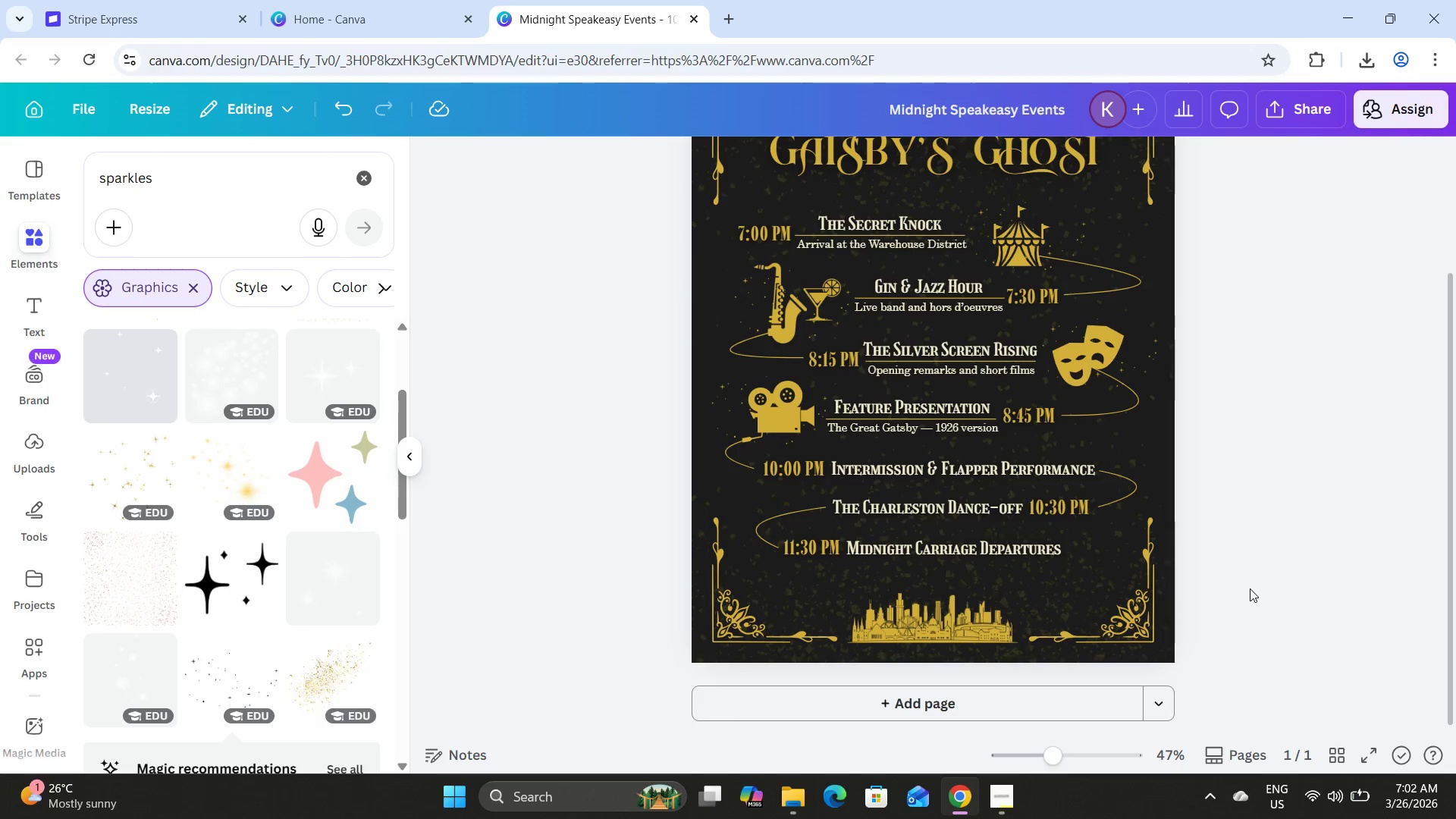 
wait(5.95)
 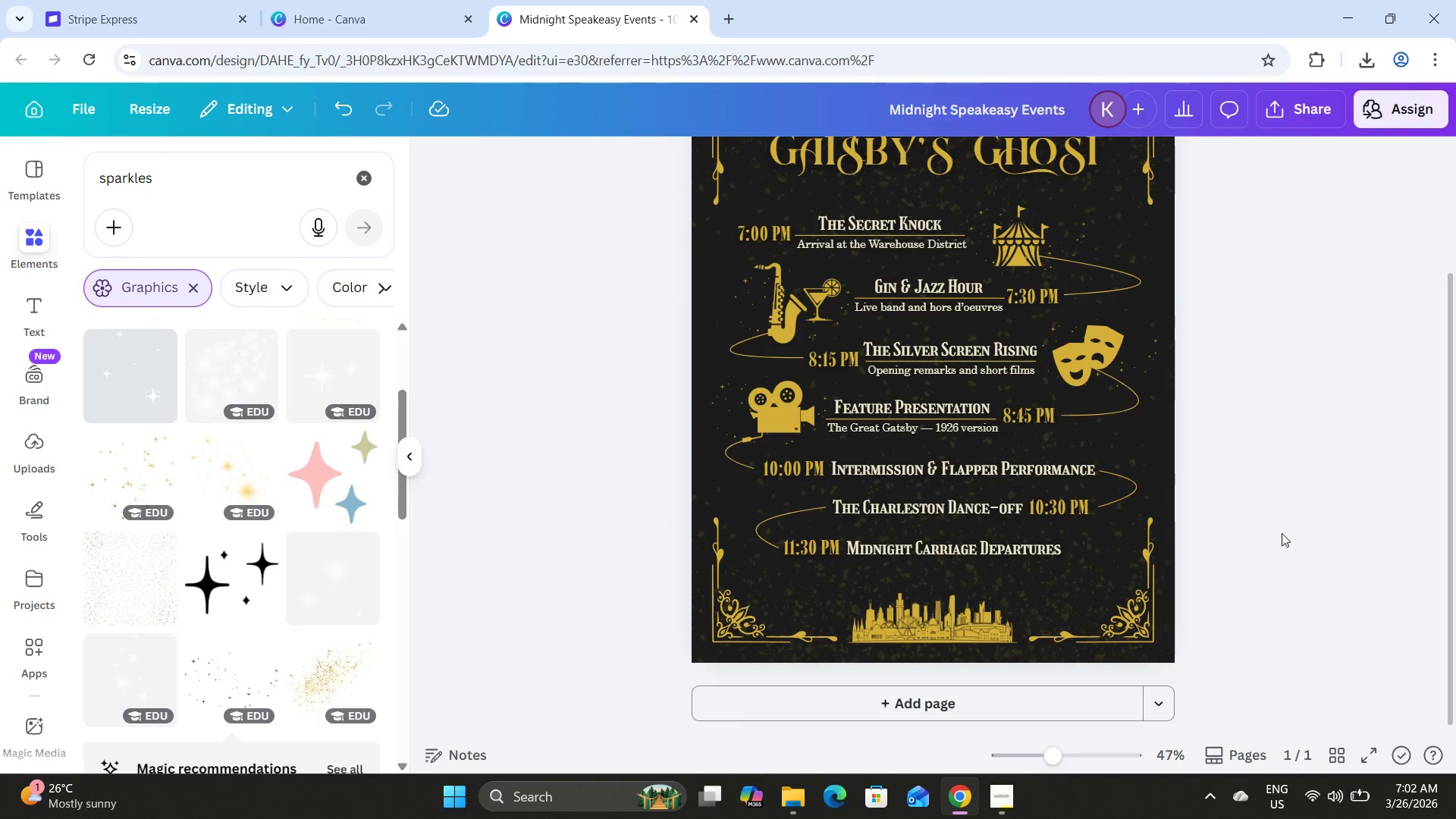 
left_click_drag(start_coordinate=[1082, 755], to_coordinate=[1090, 755])
 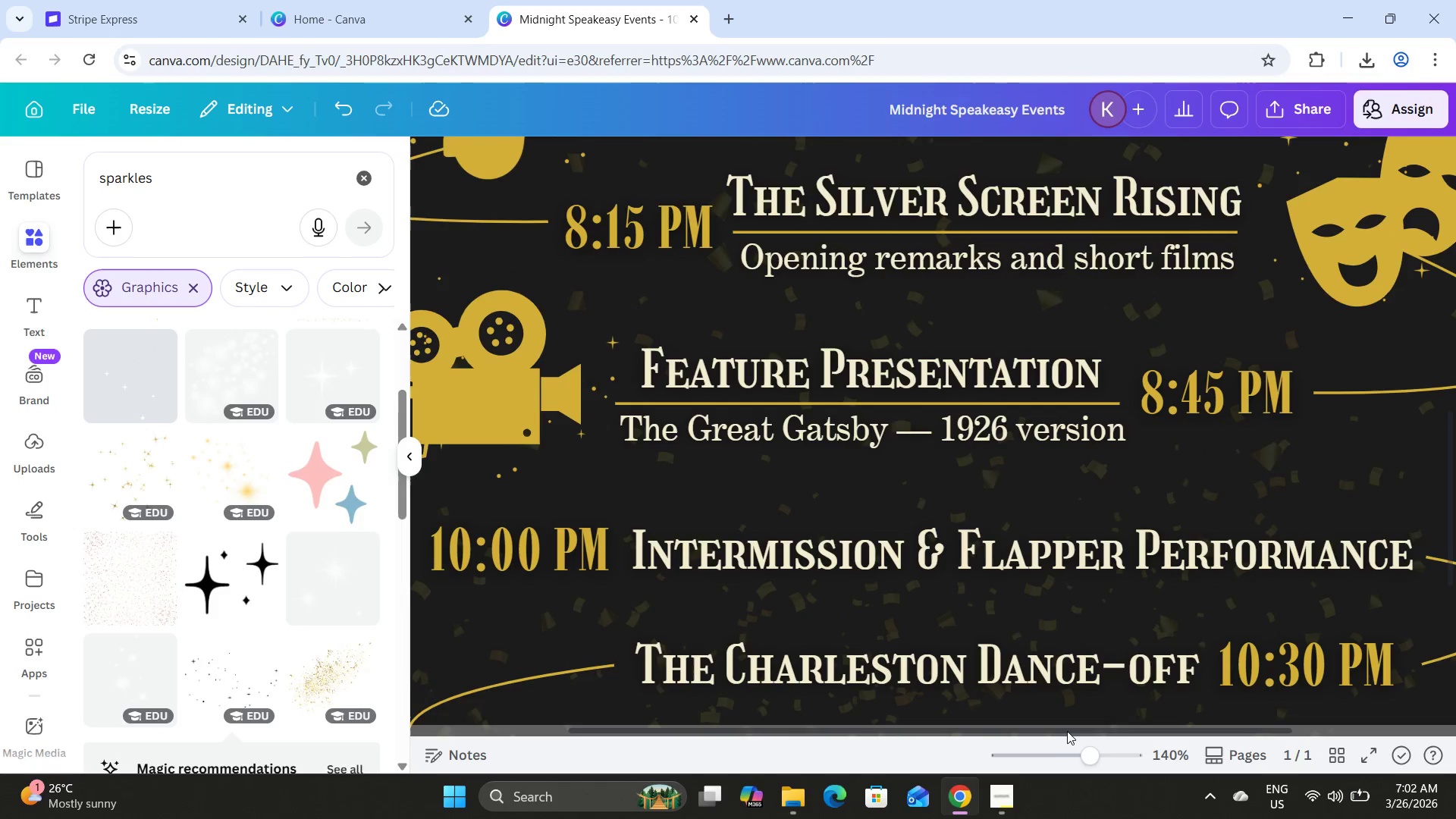 
left_click_drag(start_coordinate=[1067, 730], to_coordinate=[1287, 727])
 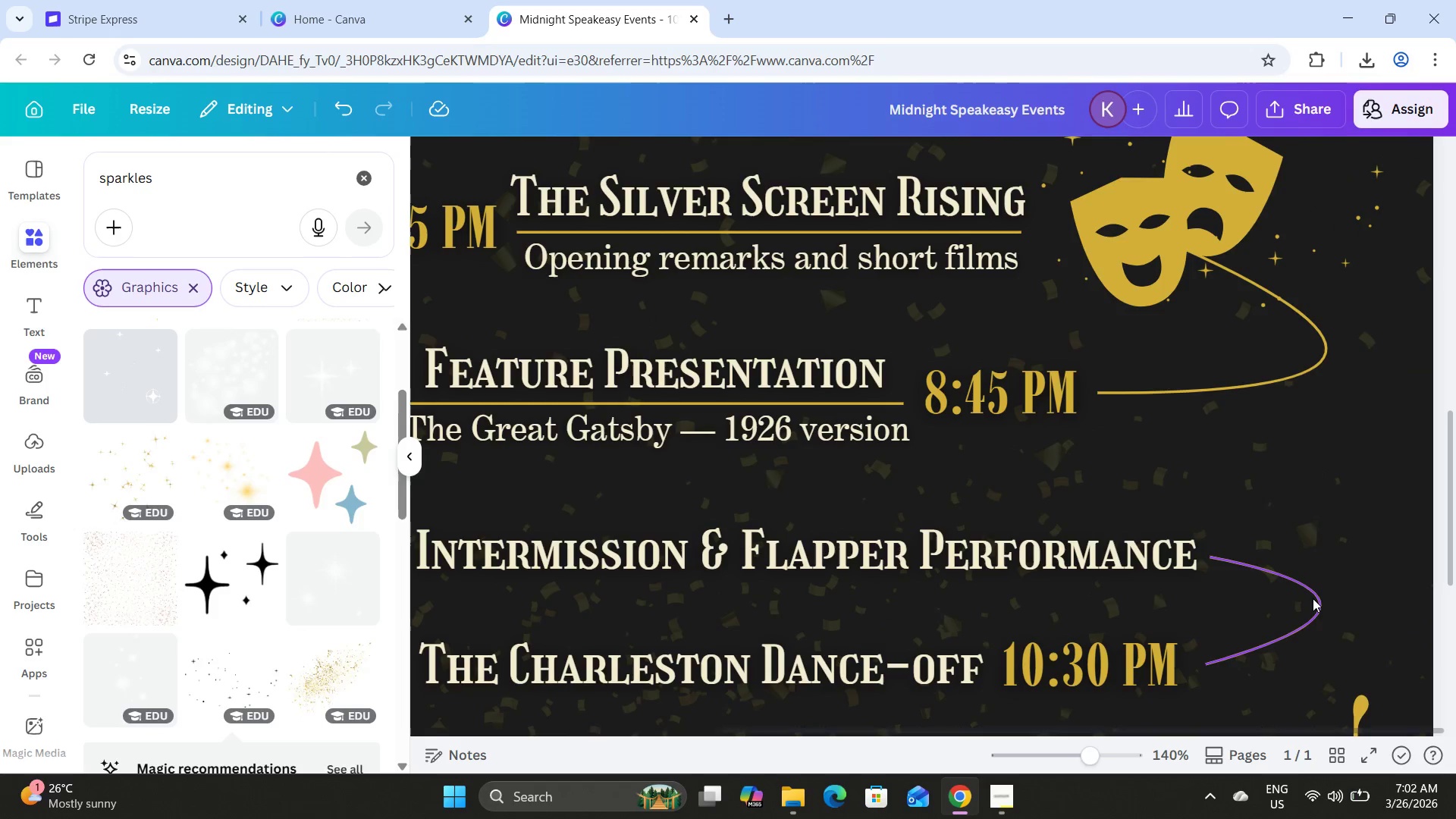 
left_click([1313, 598])
 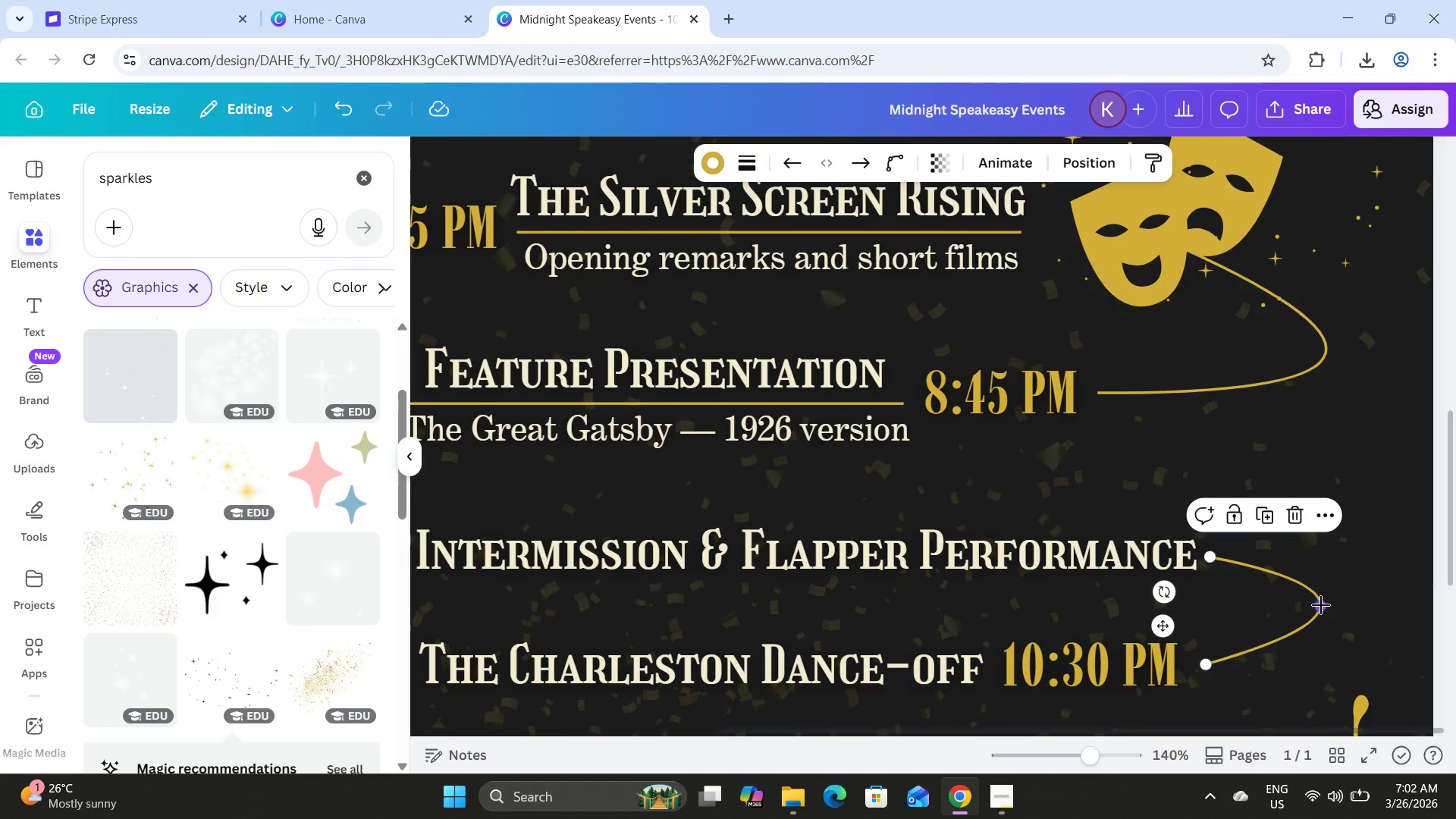 
left_click_drag(start_coordinate=[1321, 605], to_coordinate=[1336, 607])
 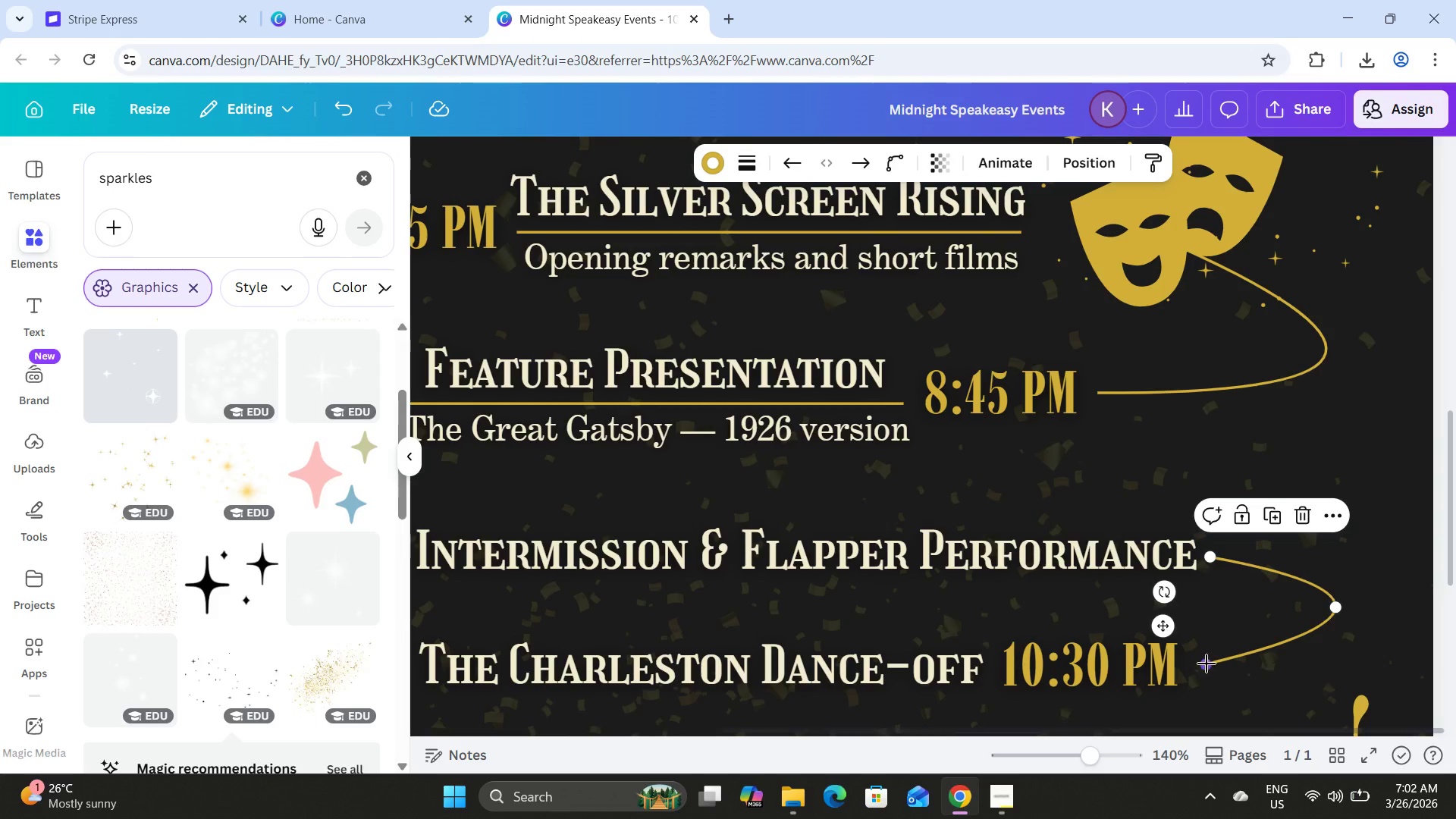 
left_click_drag(start_coordinate=[1207, 664], to_coordinate=[1207, 657])
 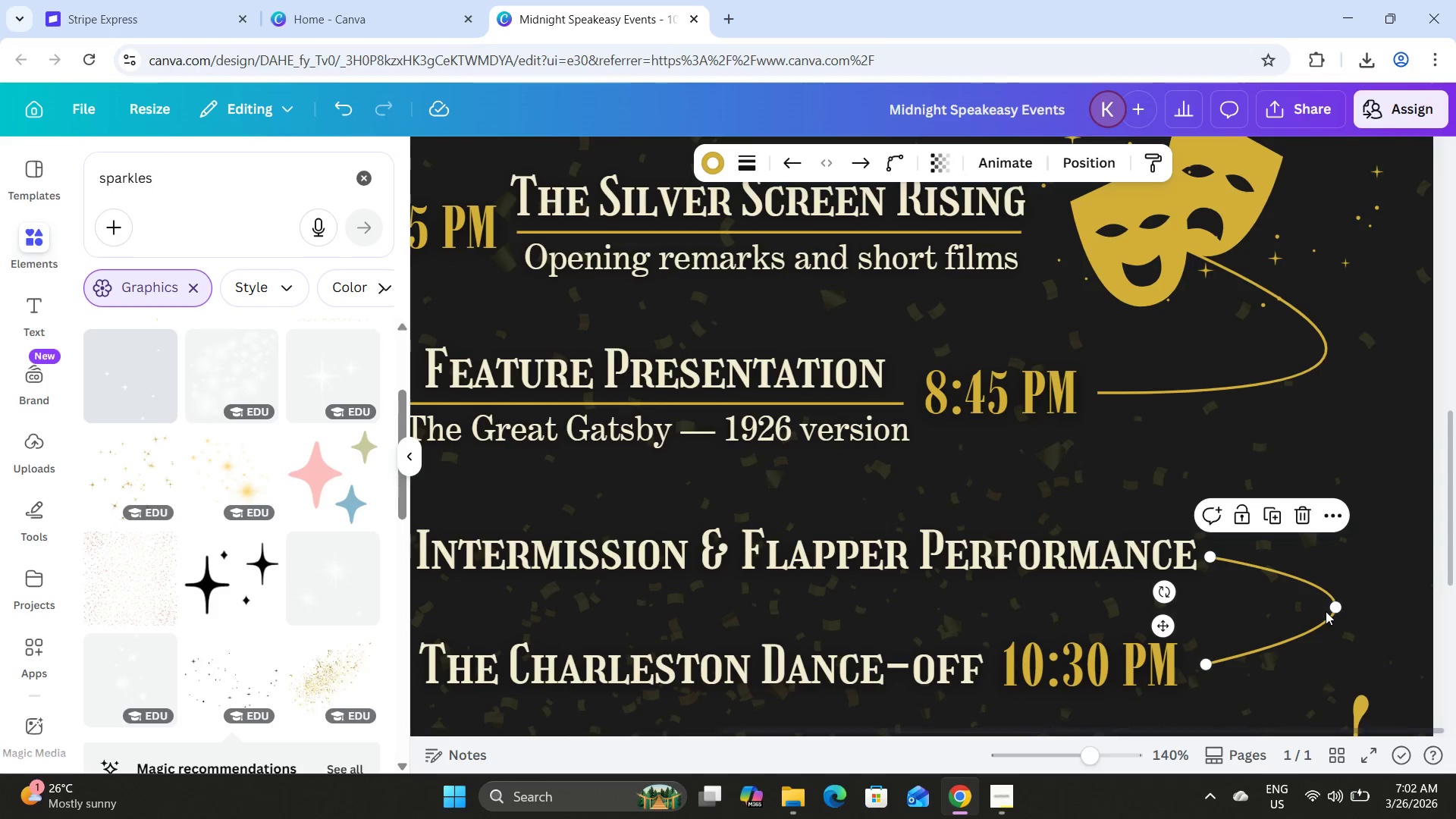 
left_click_drag(start_coordinate=[1334, 607], to_coordinate=[1331, 612])
 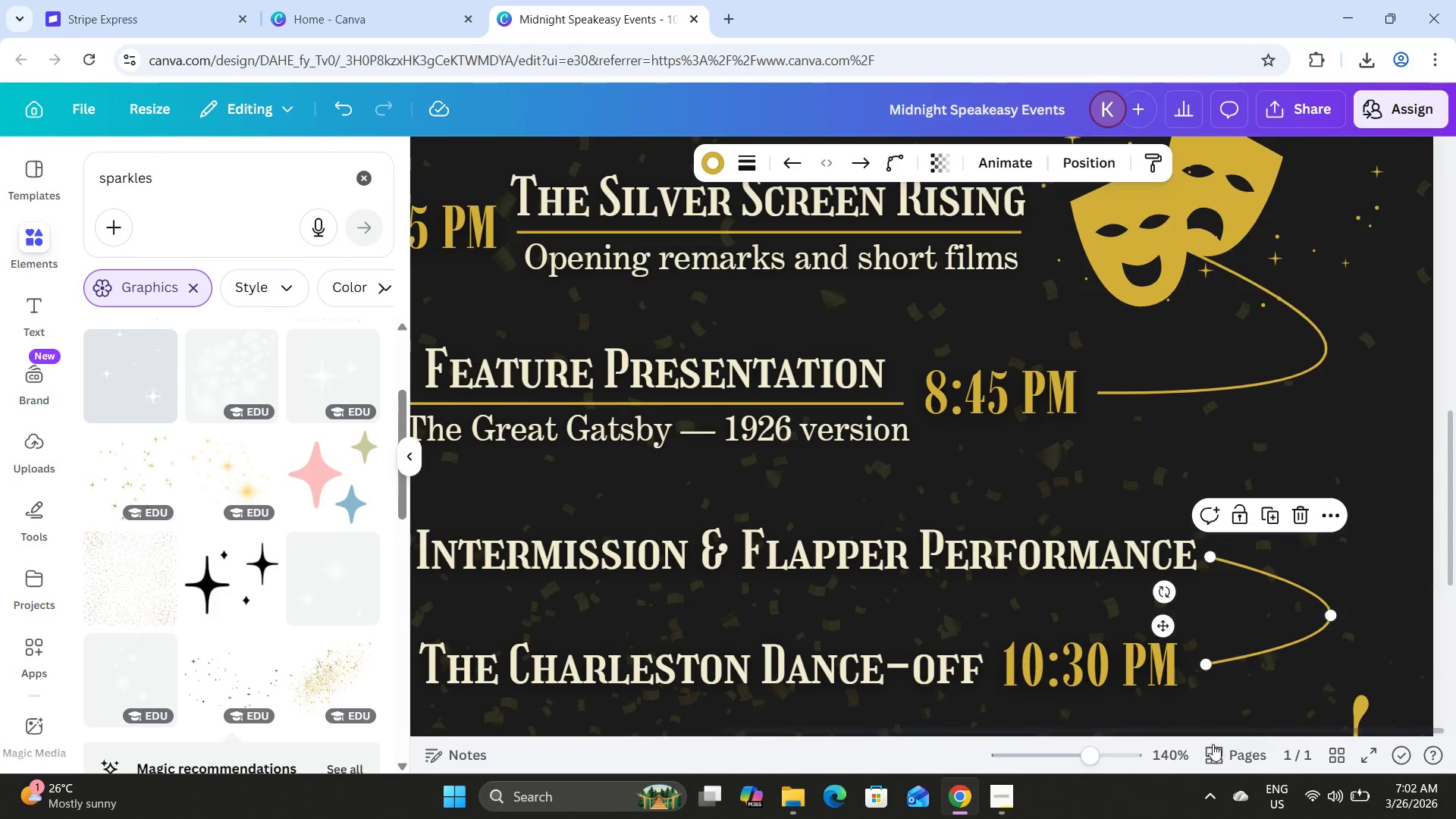 
left_click_drag(start_coordinate=[1093, 753], to_coordinate=[1059, 746])
 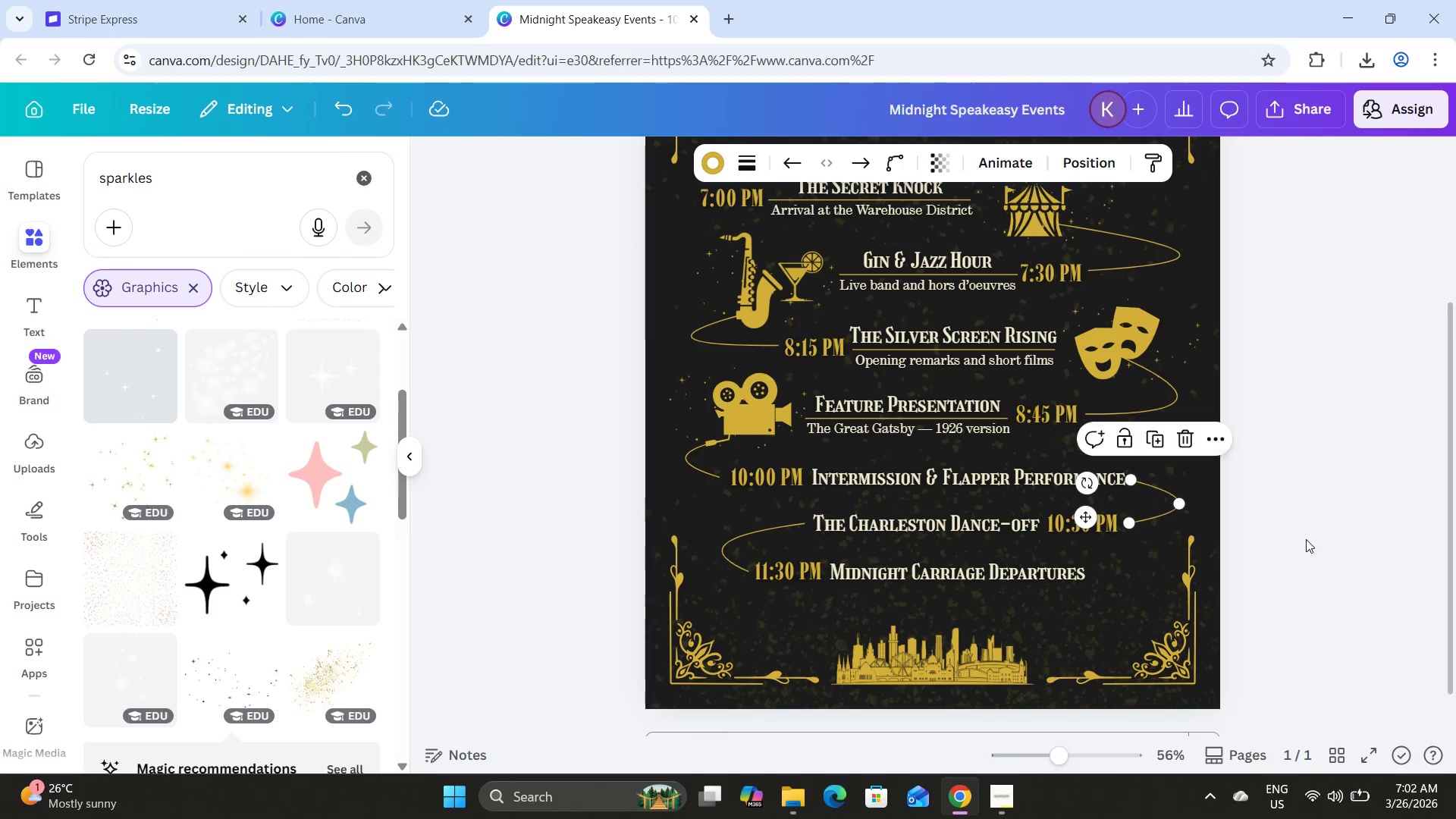 
left_click([1306, 539])
 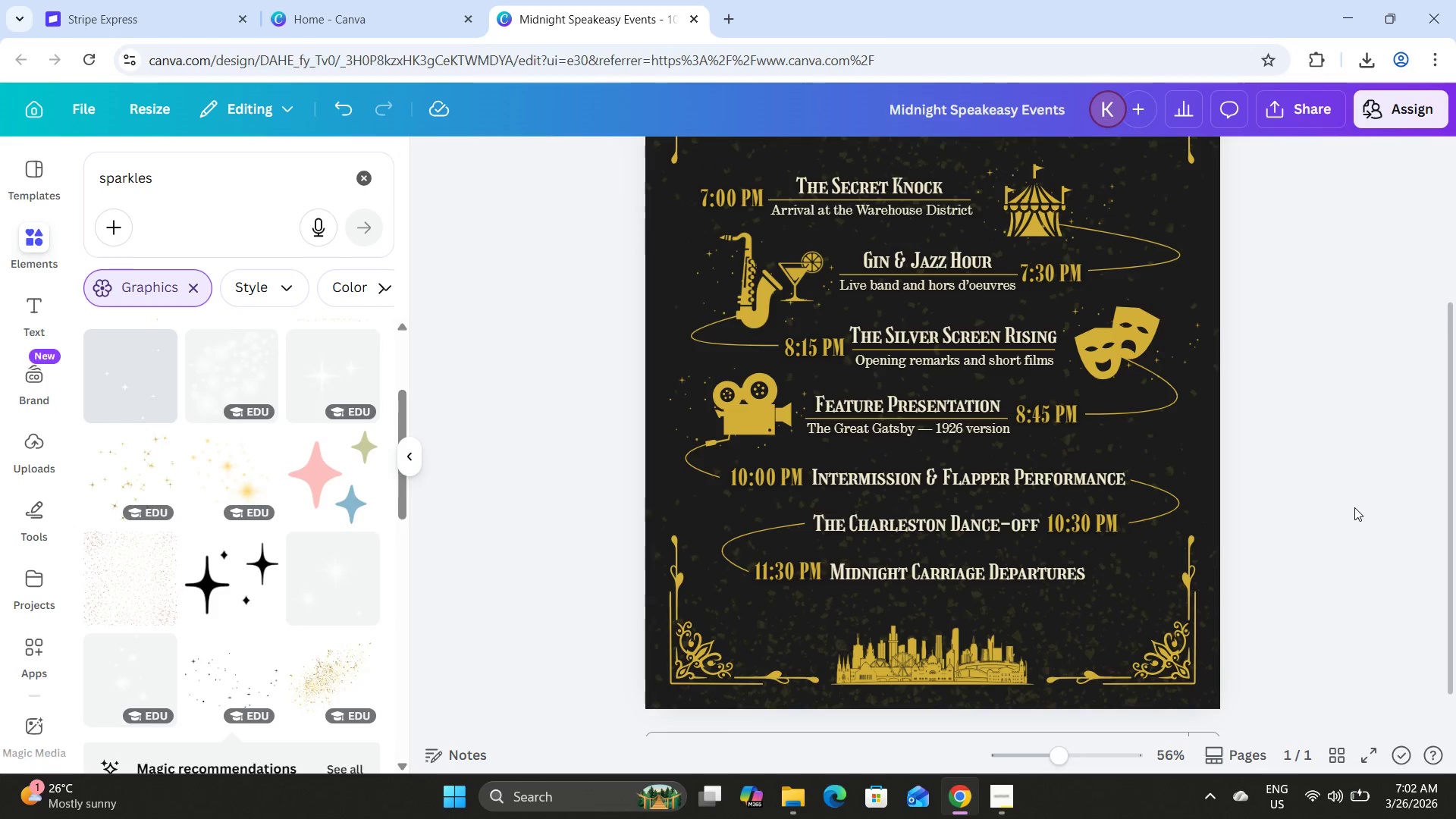 
scroll: coordinate [1351, 506], scroll_direction: up, amount: 1.0
 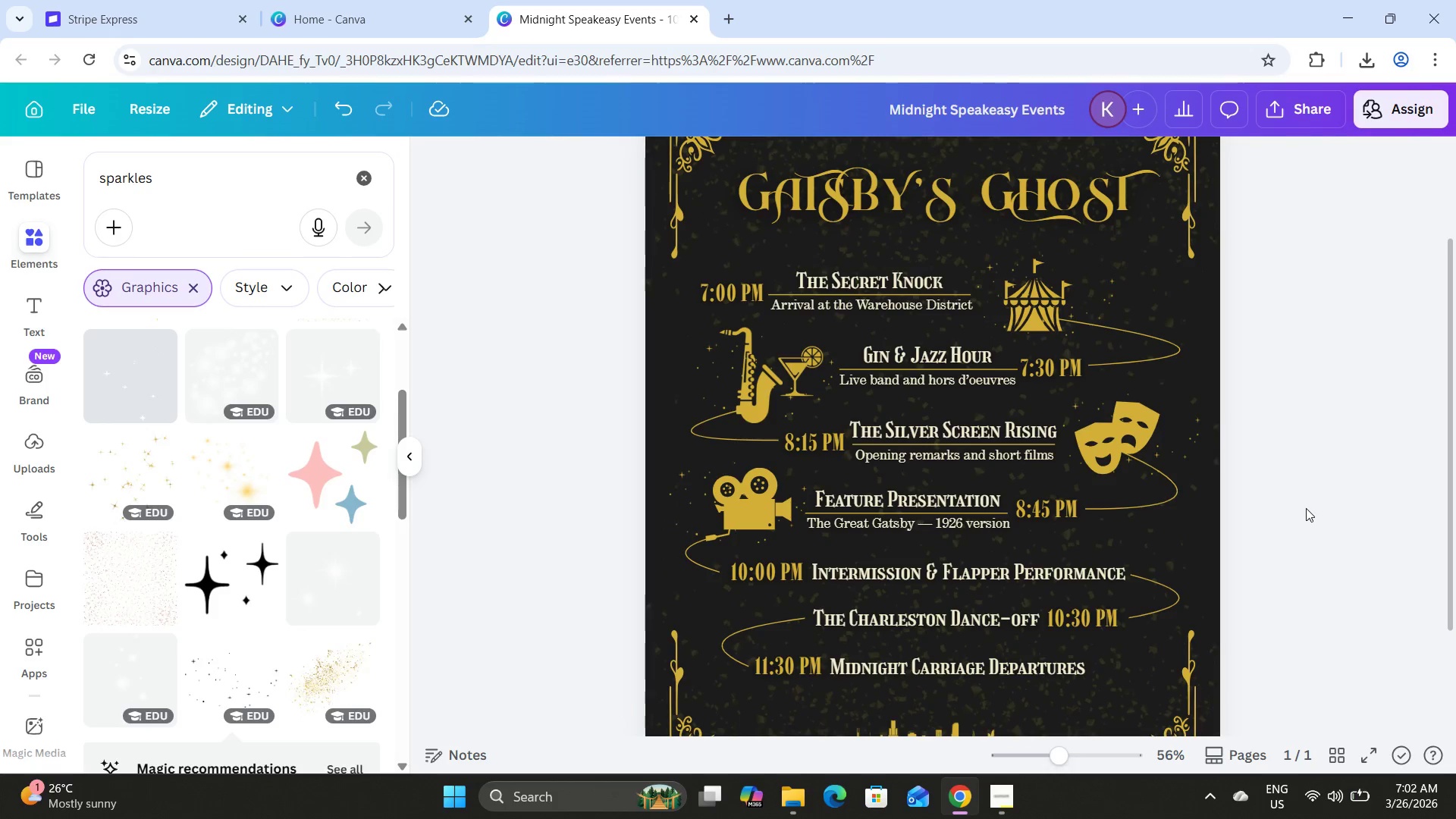 
scroll: coordinate [1307, 477], scroll_direction: none, amount: 0.0
 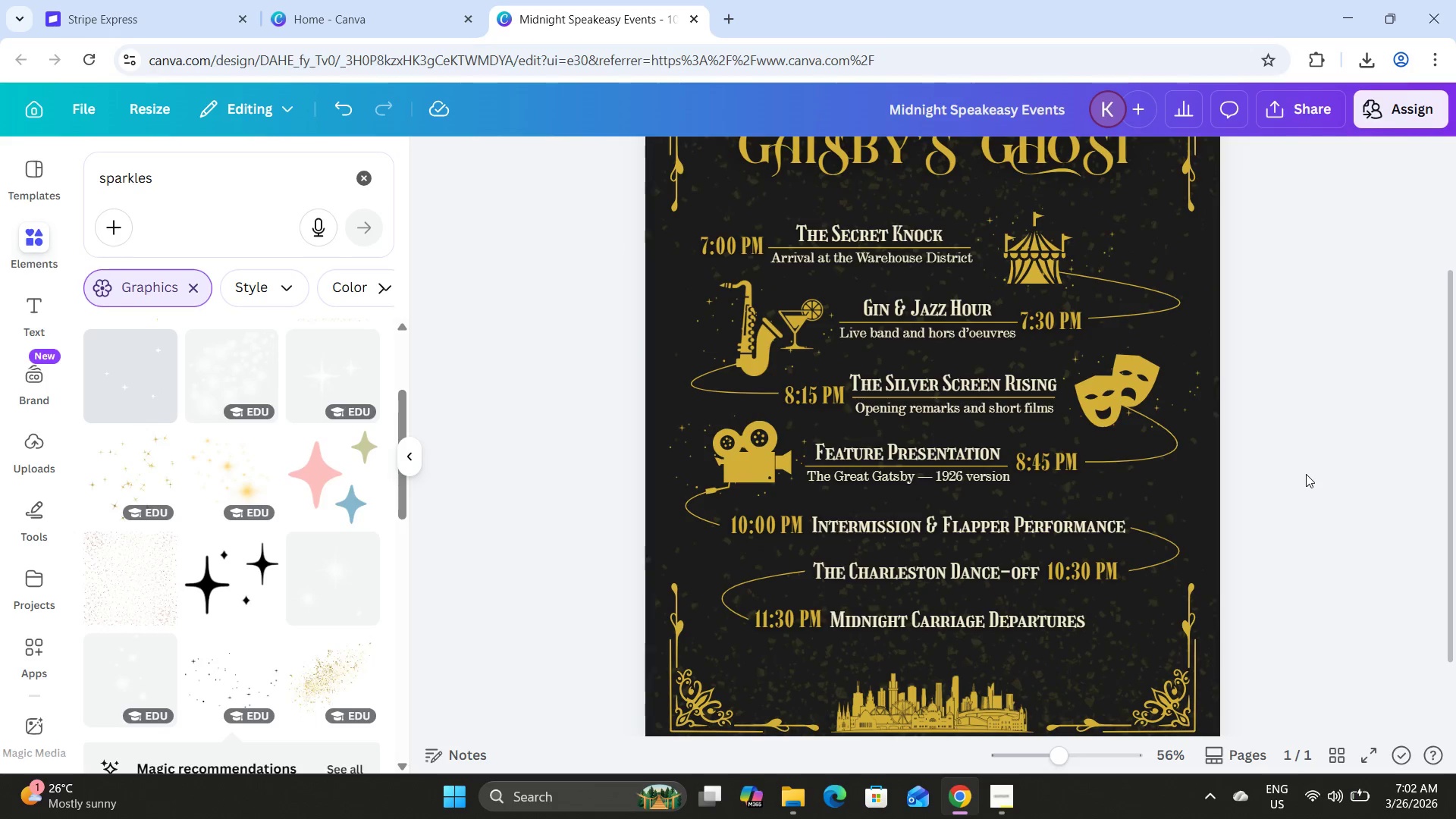 
scroll: coordinate [1306, 474], scroll_direction: down, amount: 1.0
 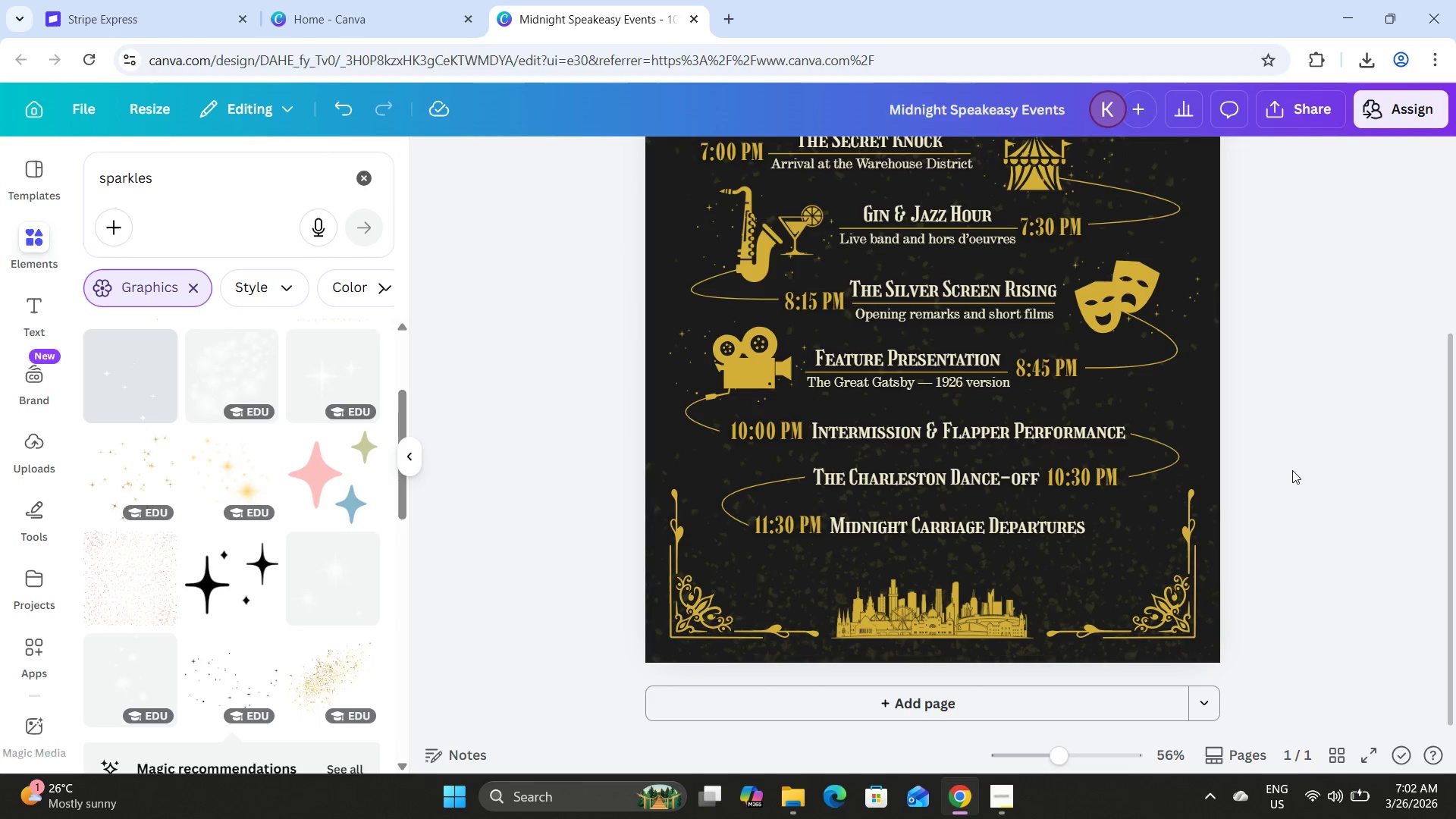 
scroll: coordinate [1291, 470], scroll_direction: up, amount: 1.0
 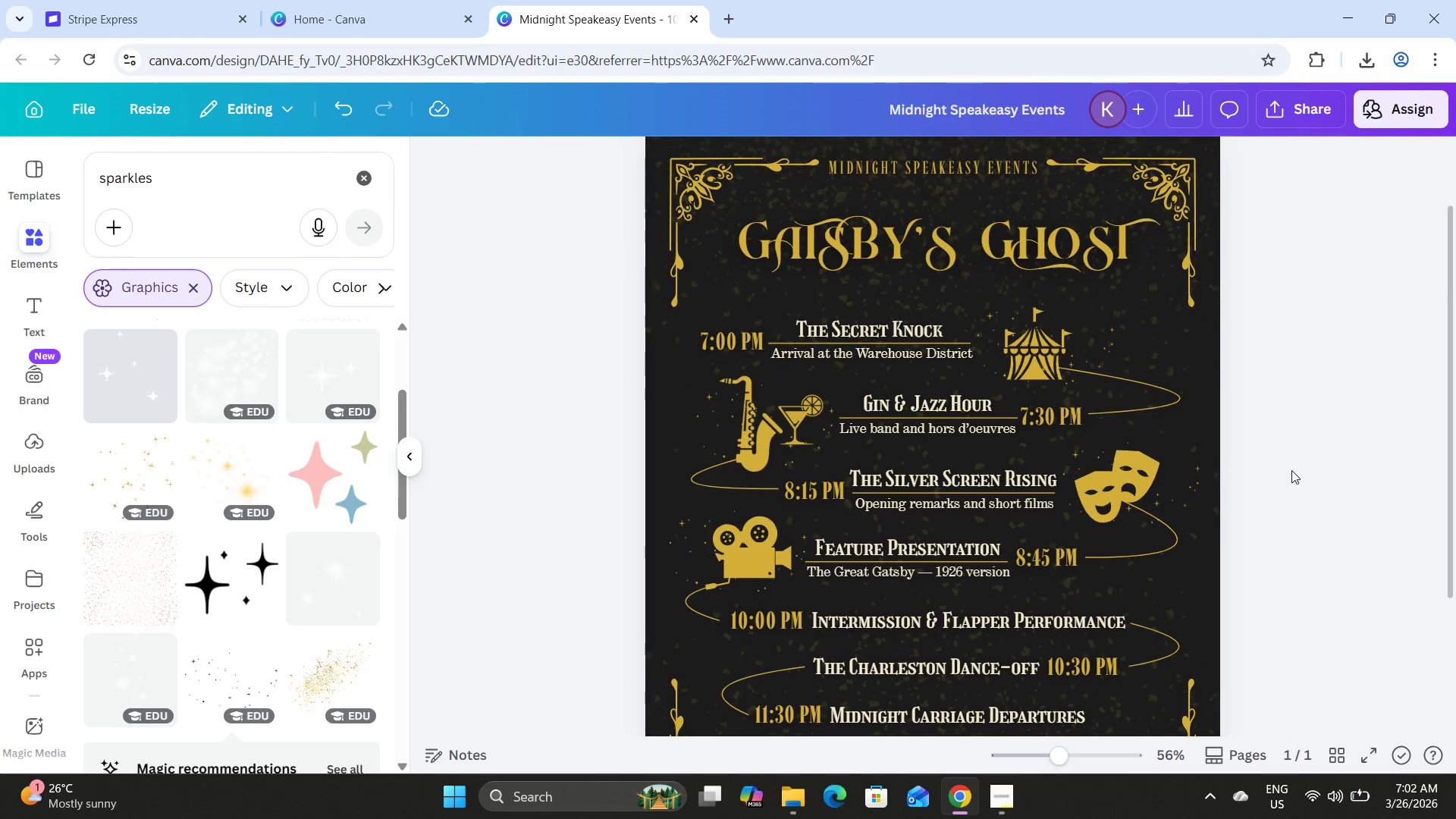 
scroll: coordinate [1291, 470], scroll_direction: down, amount: 1.0
 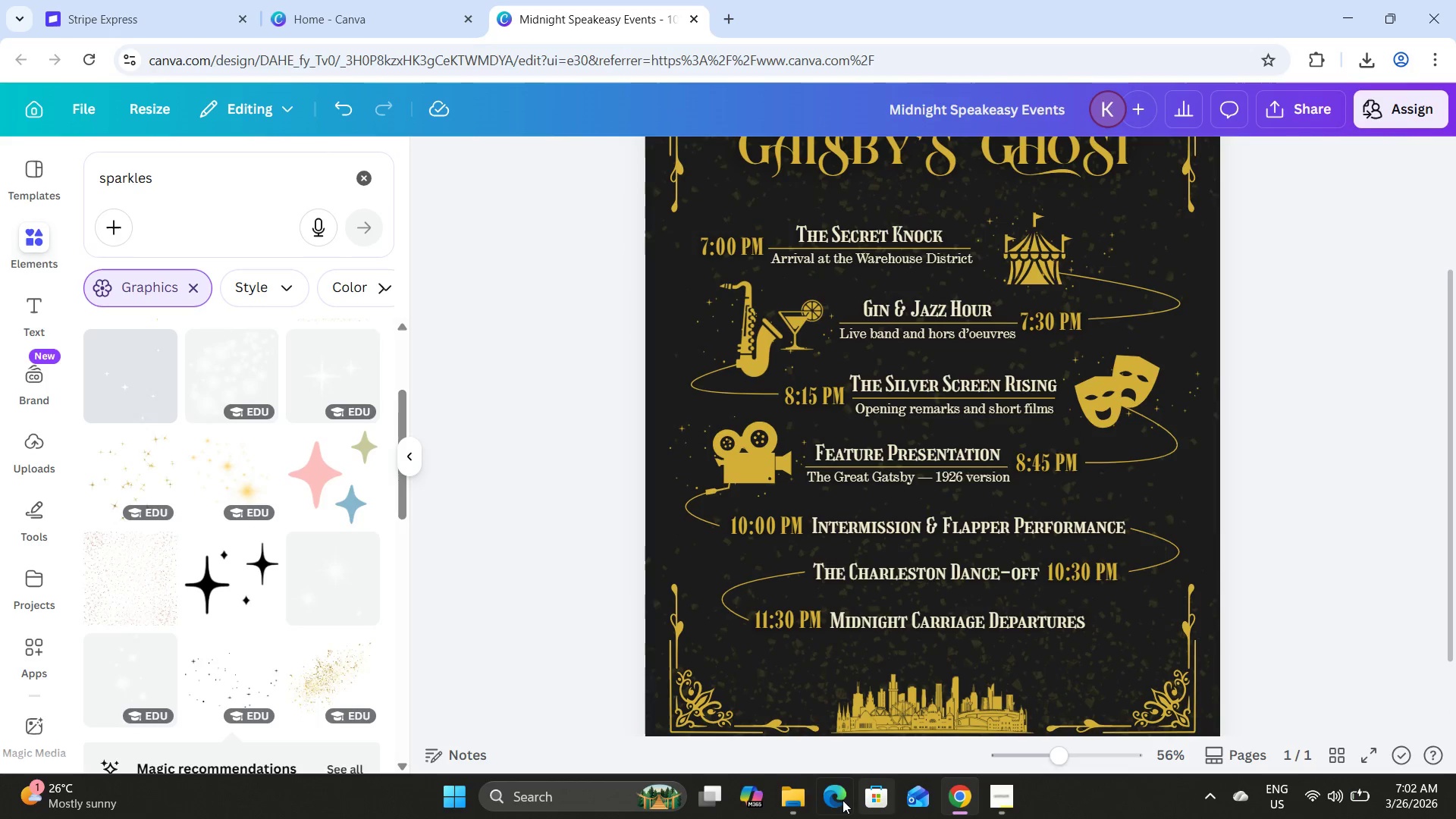 
left_click([795, 795])
 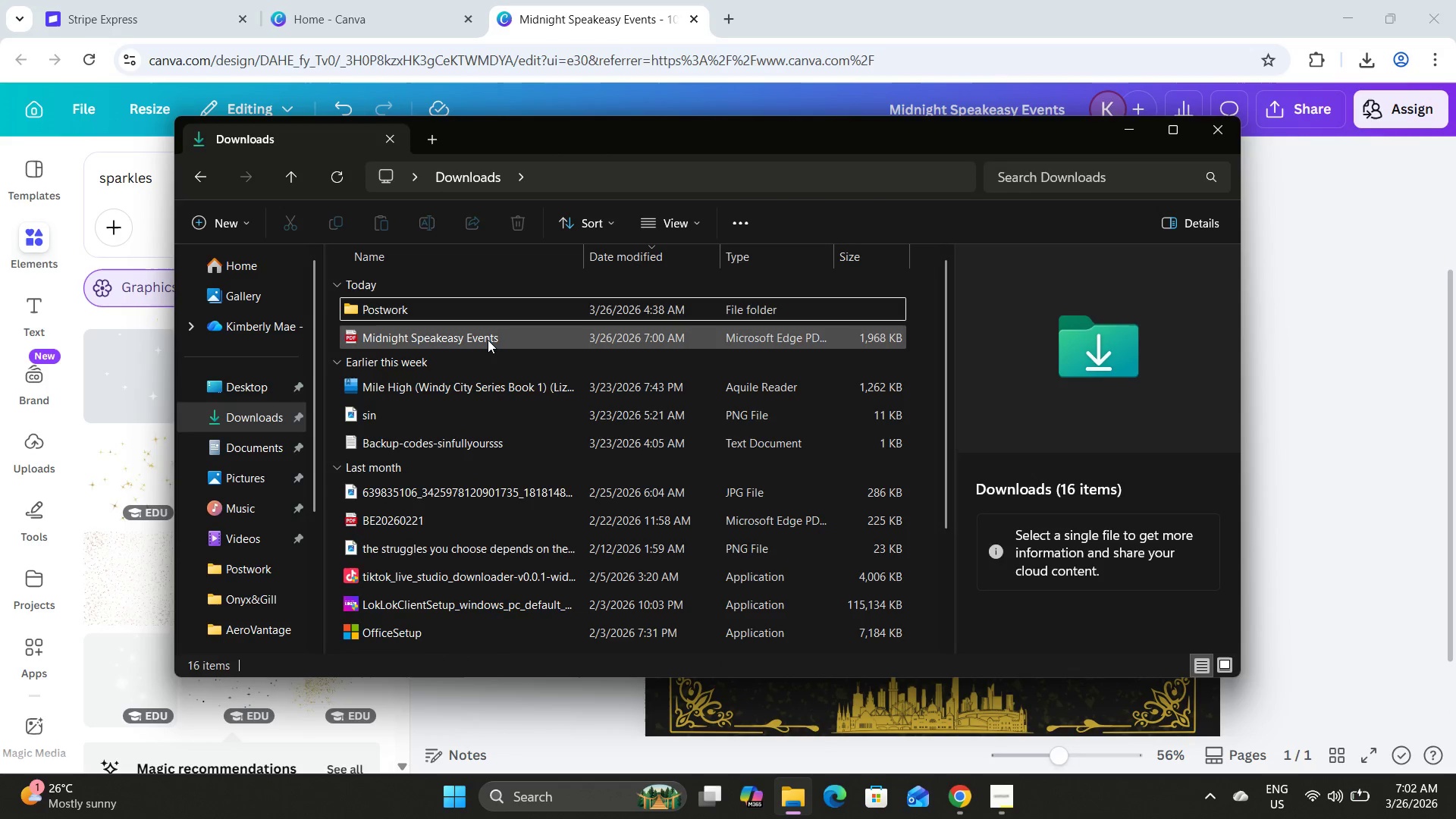 
double_click([487, 340])
 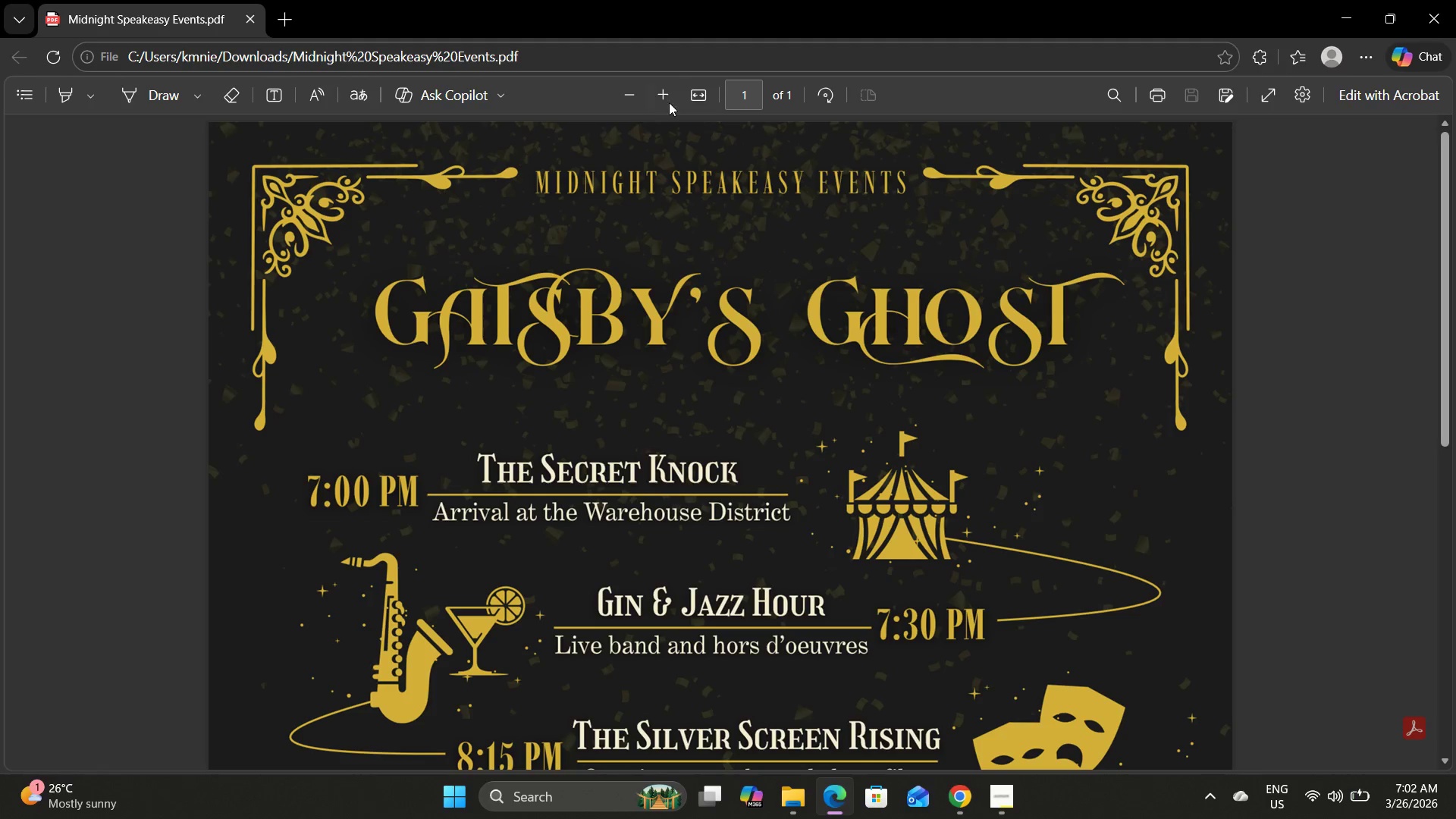 
double_click([620, 91])
 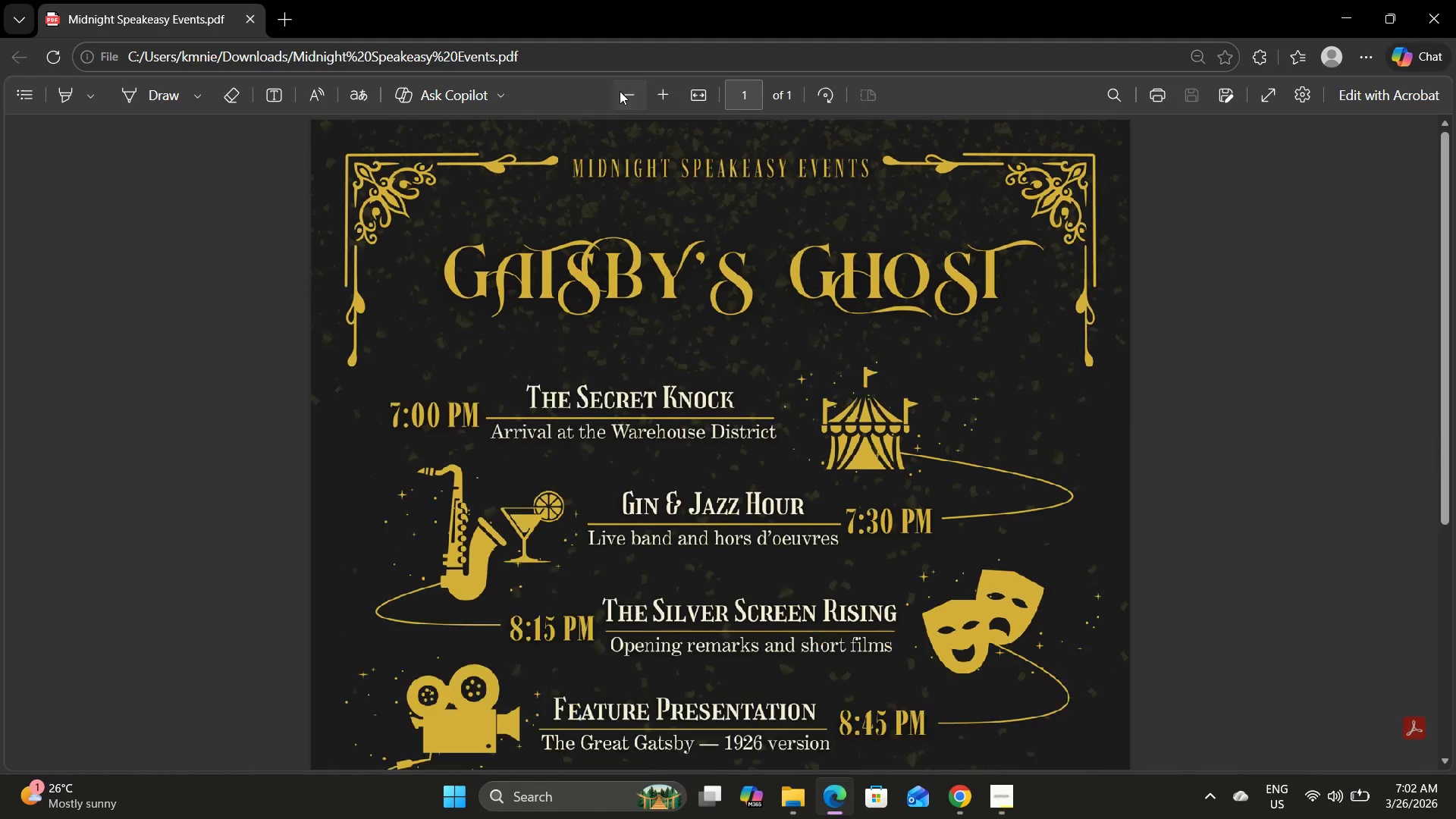 
triple_click([620, 91])
 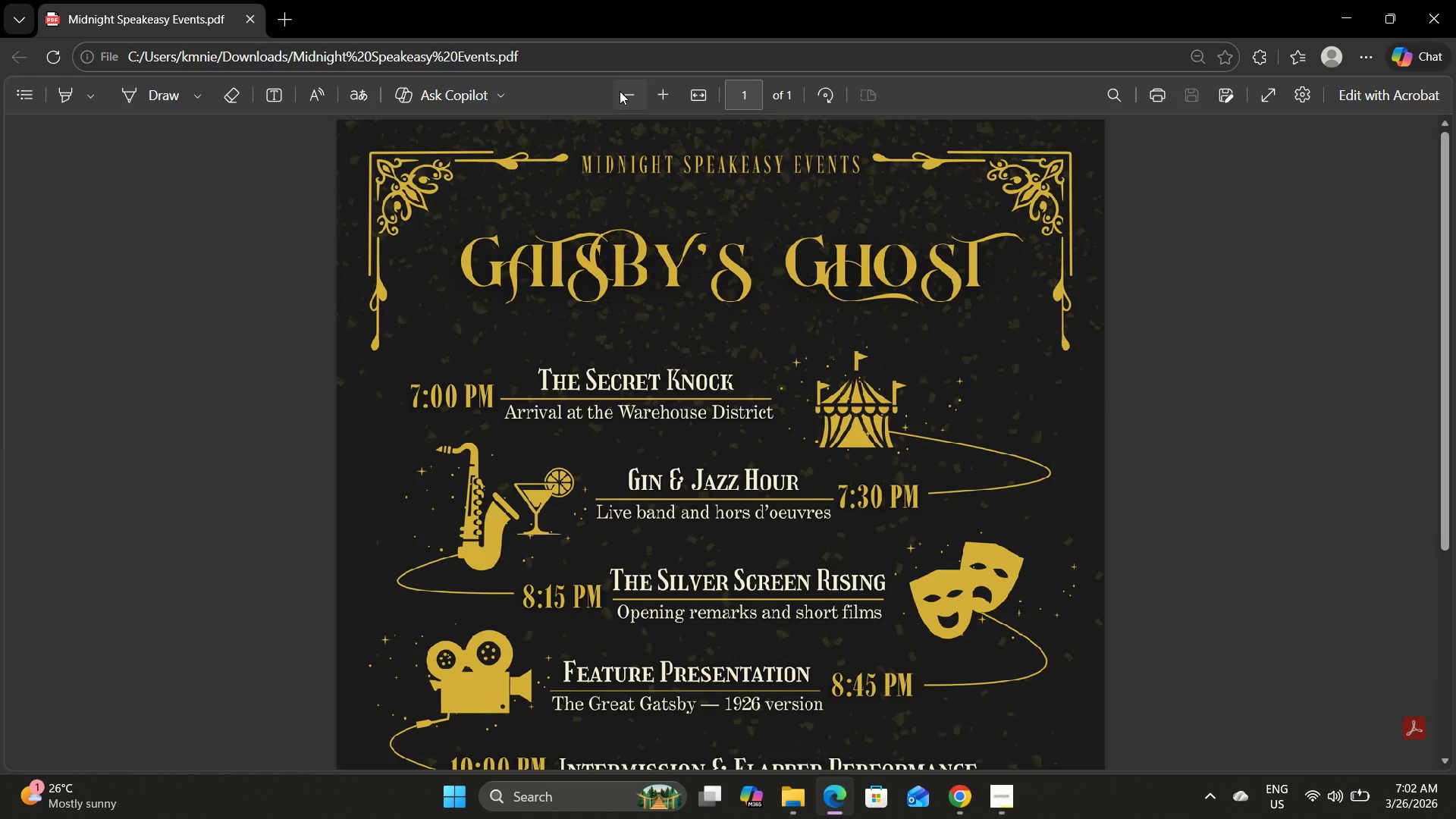 
triple_click([620, 91])
 